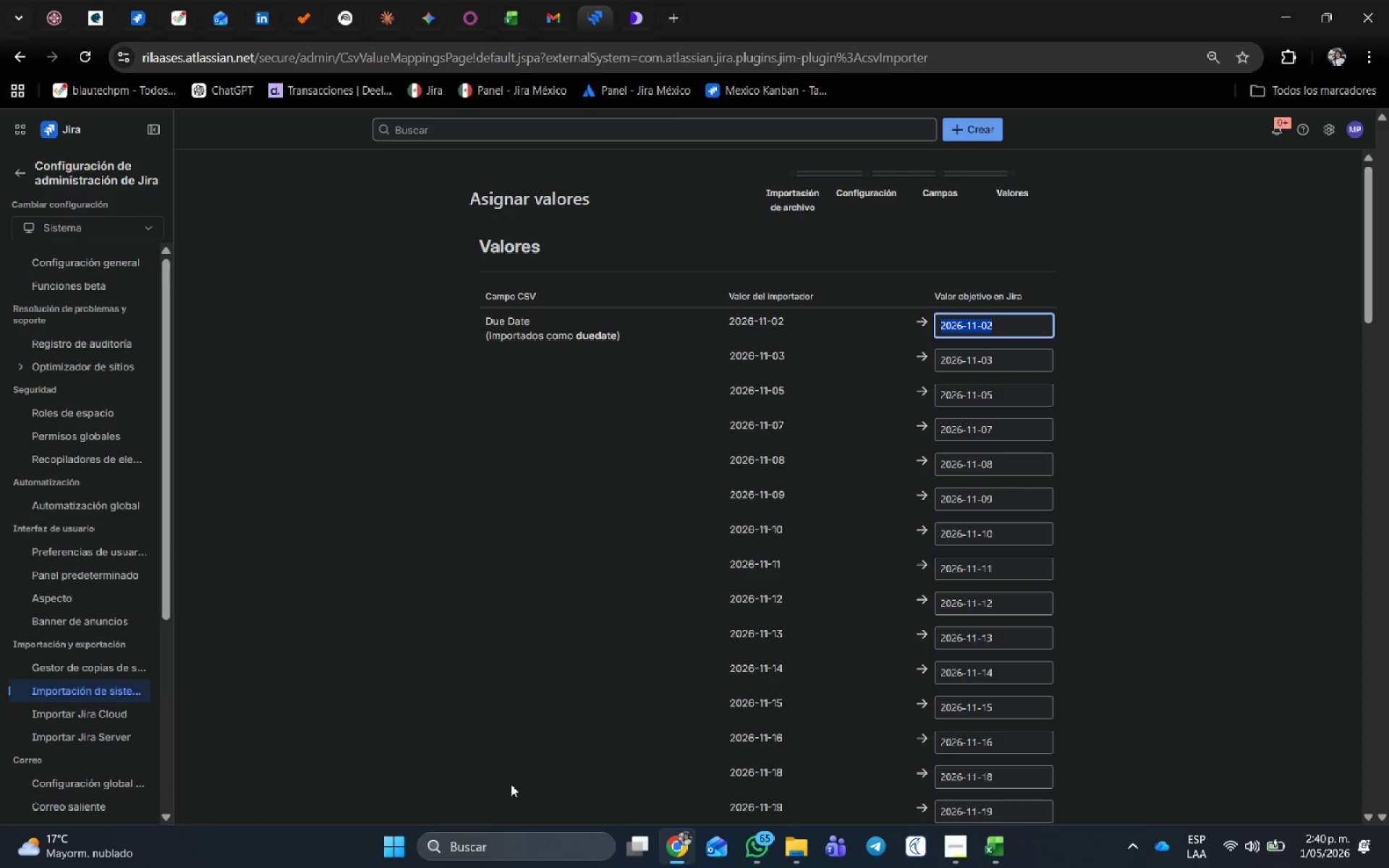 
scroll: coordinate [812, 568], scroll_direction: down, amount: 2.0
 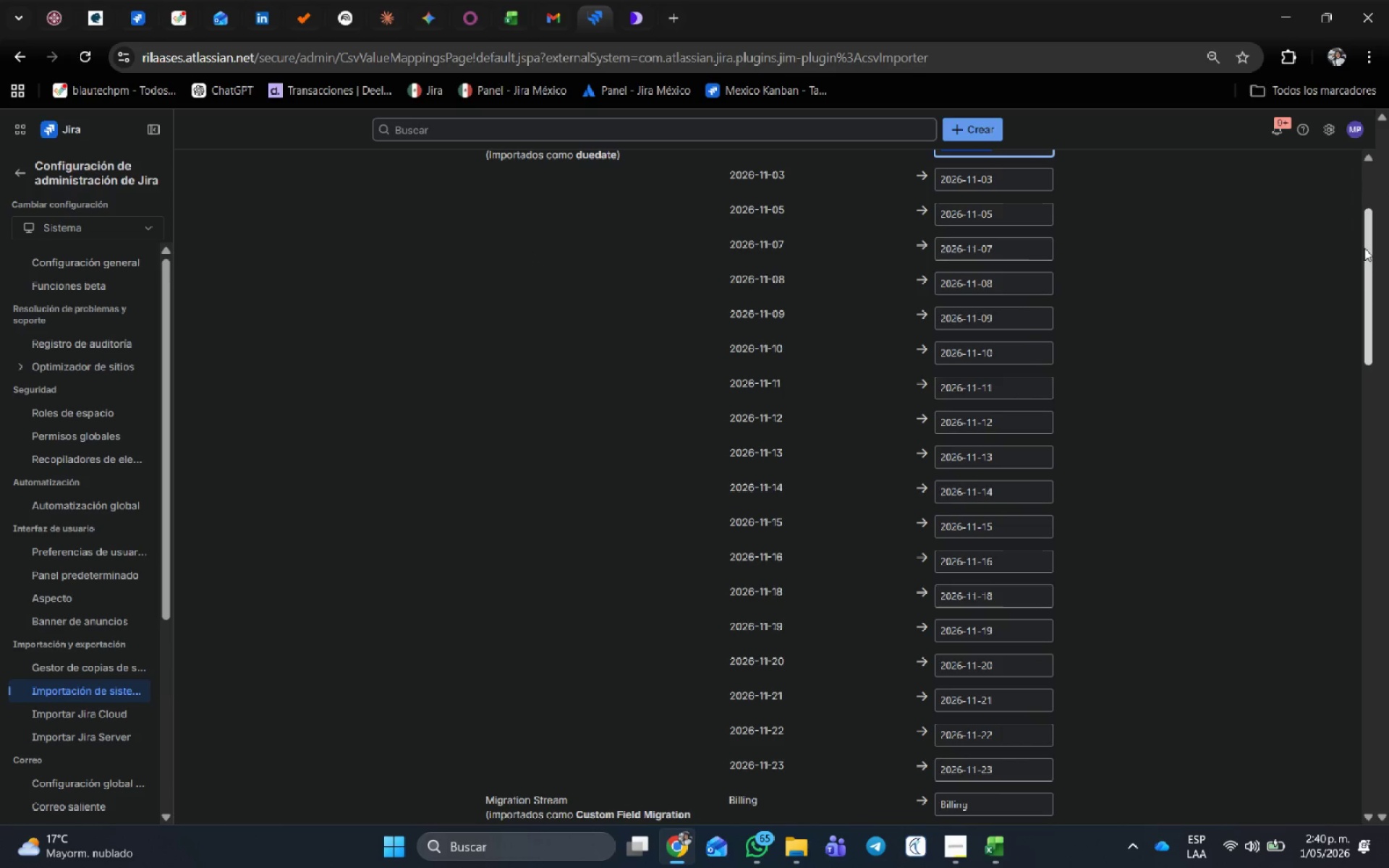 
left_click_drag(start_coordinate=[1370, 247], to_coordinate=[1388, 788])
 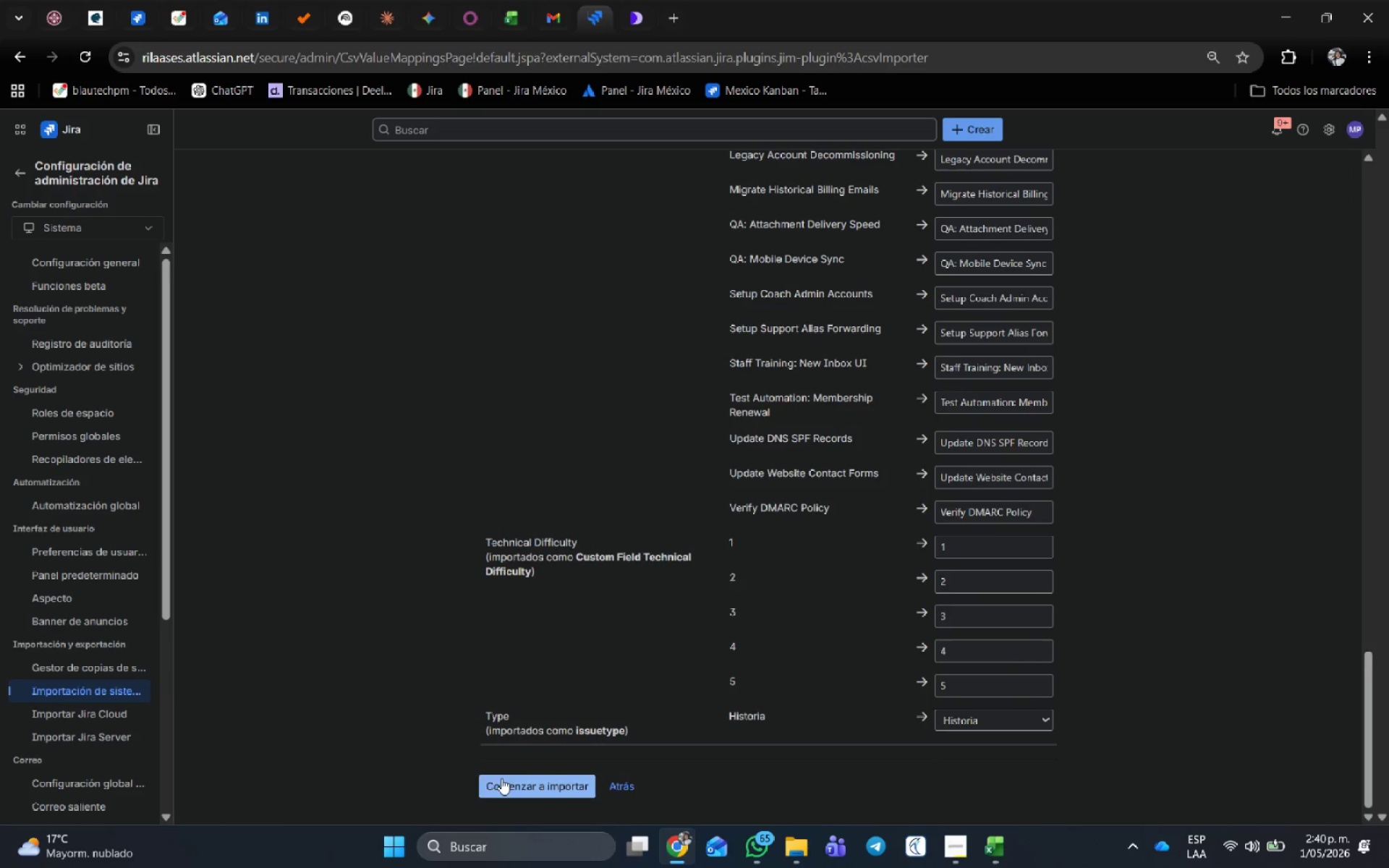 
left_click([510, 783])
 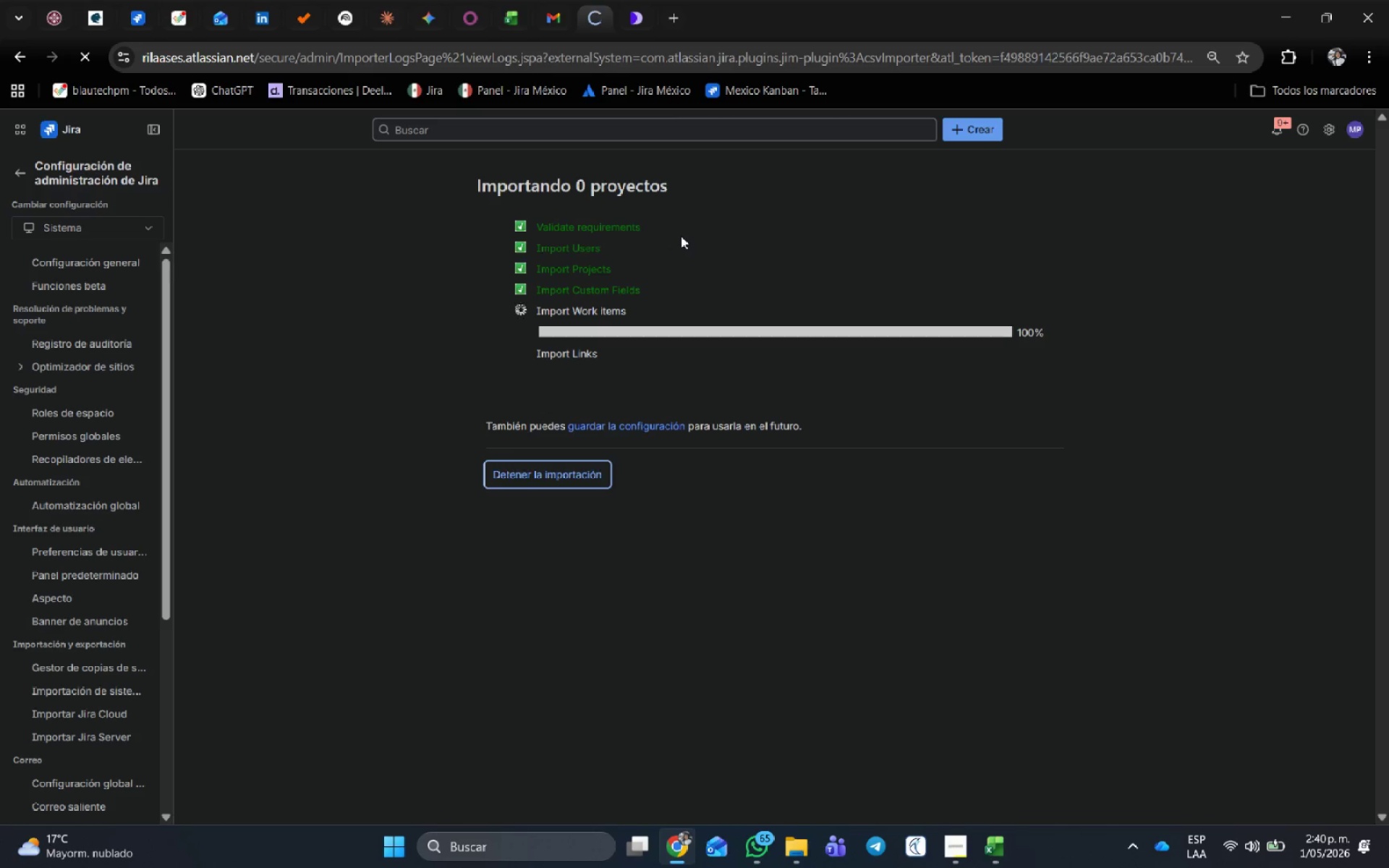 
wait(27.19)
 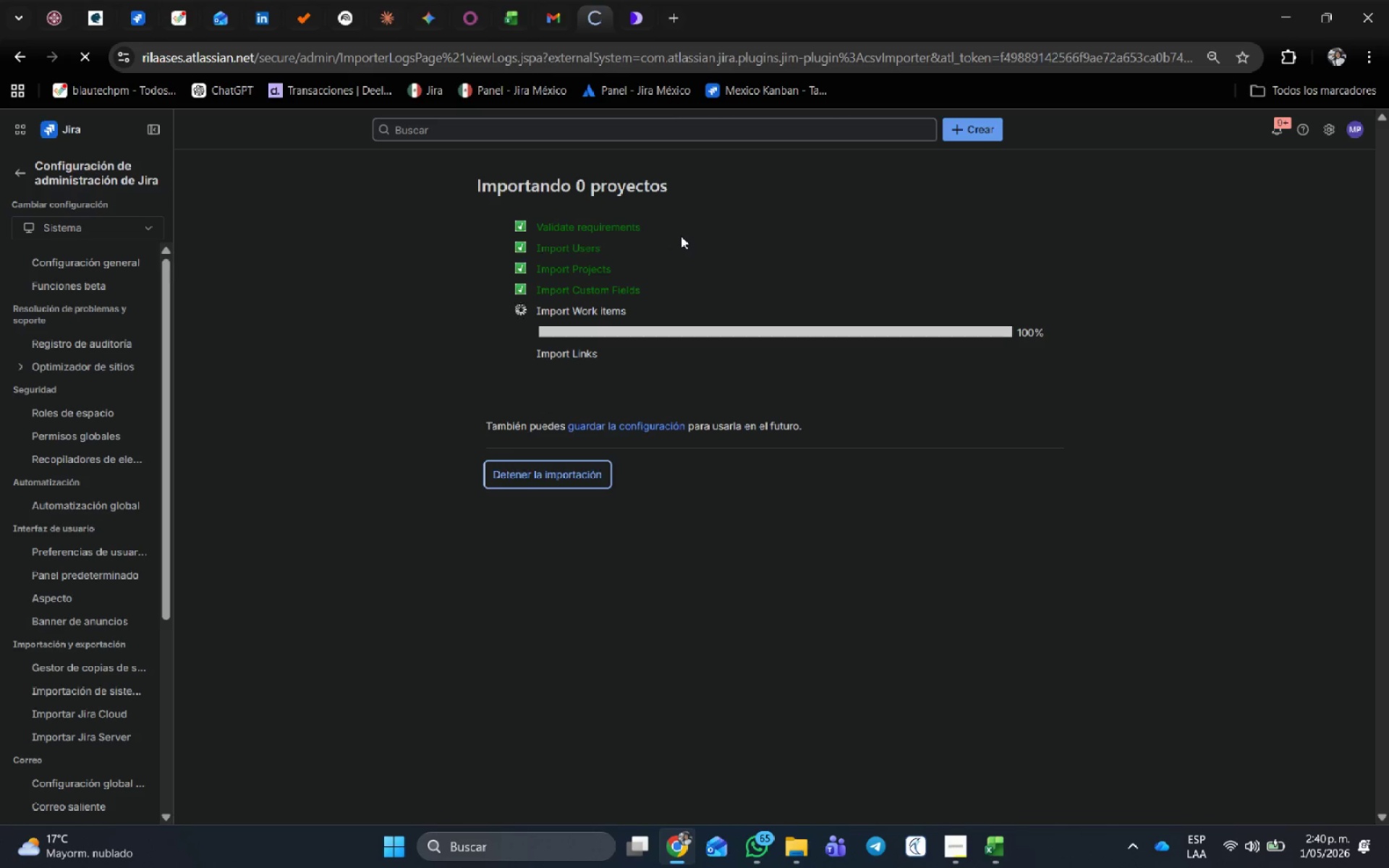 
right_click([601, 9])
 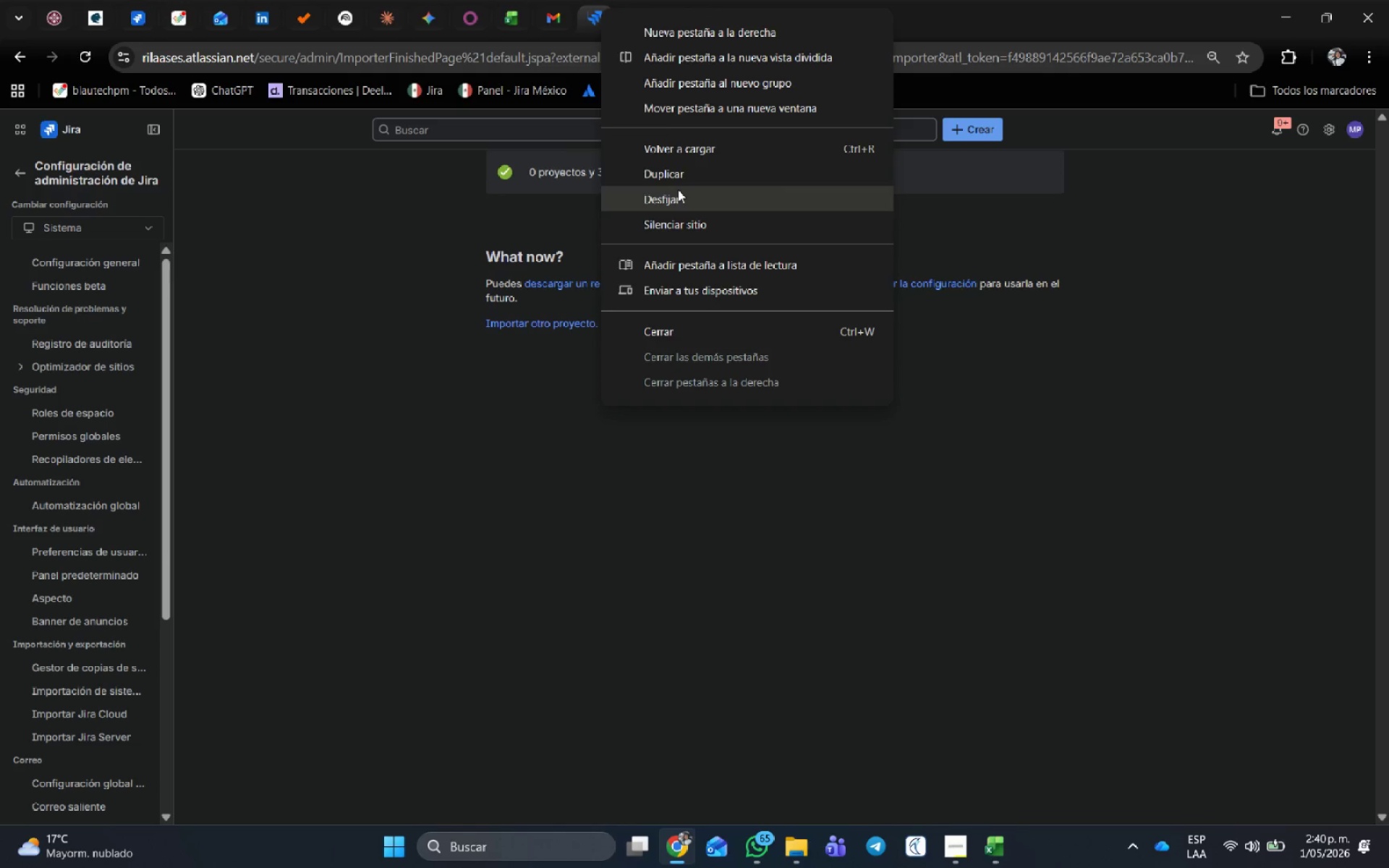 
left_click([681, 176])
 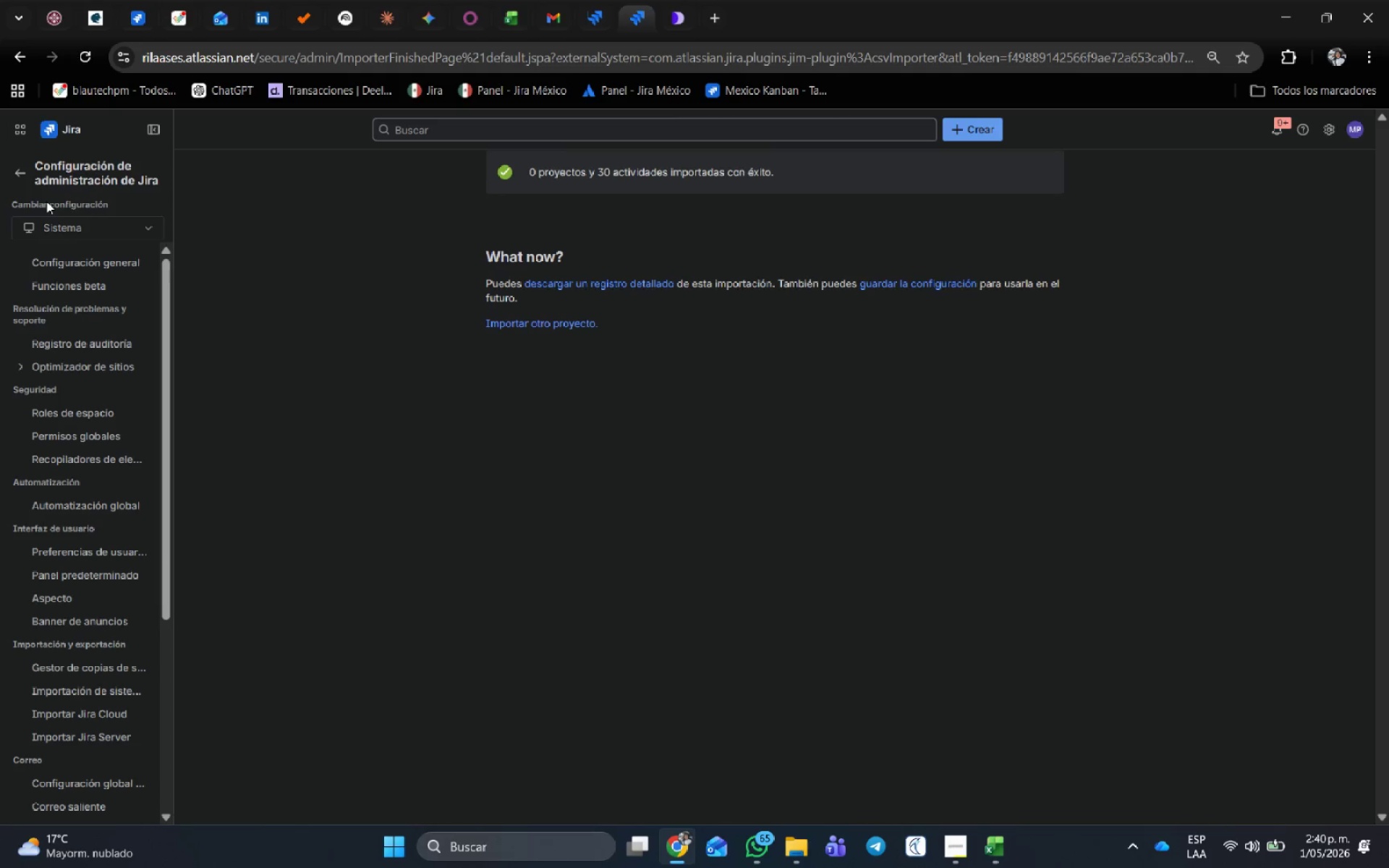 
wait(8.12)
 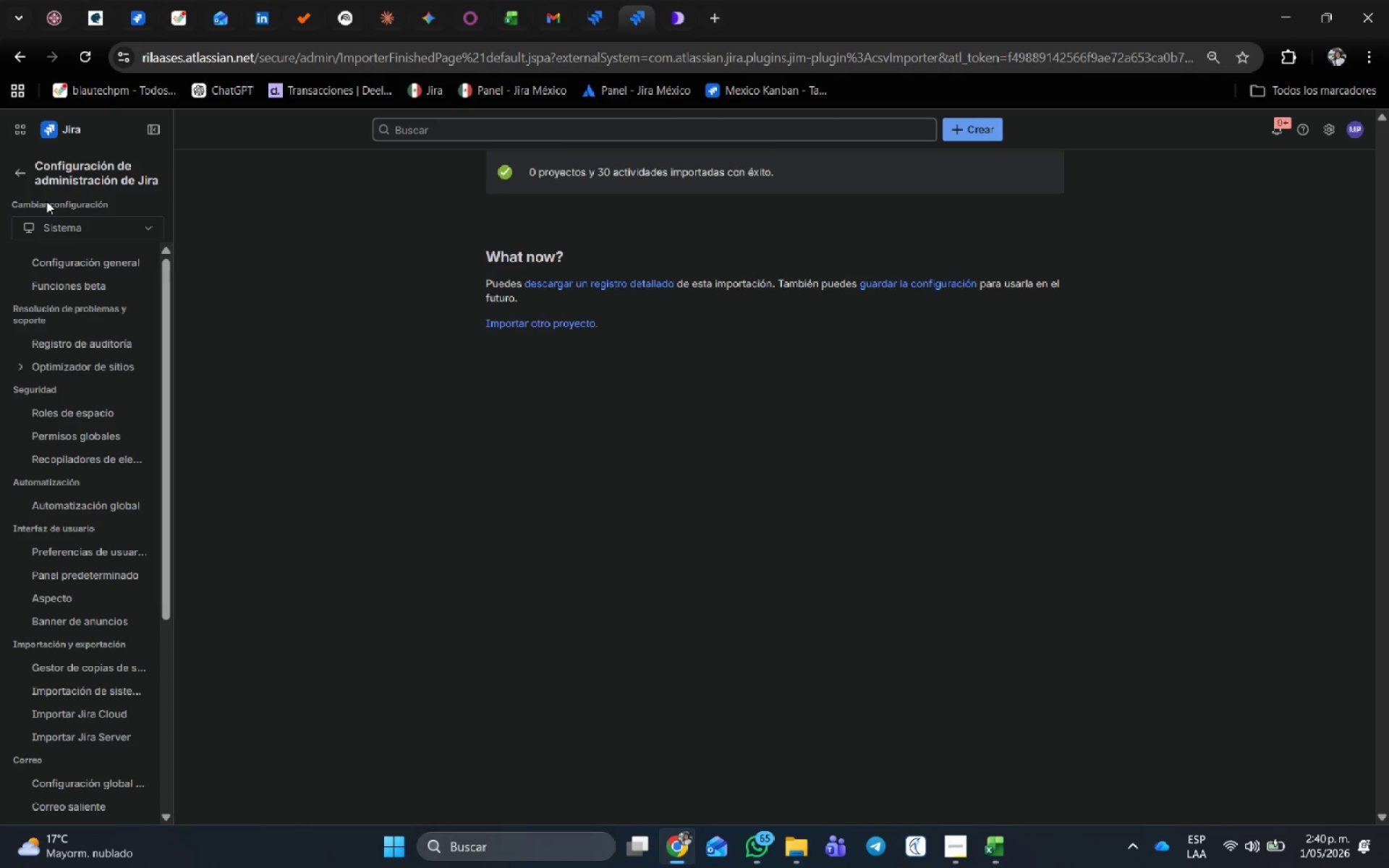 
left_click([25, 308])
 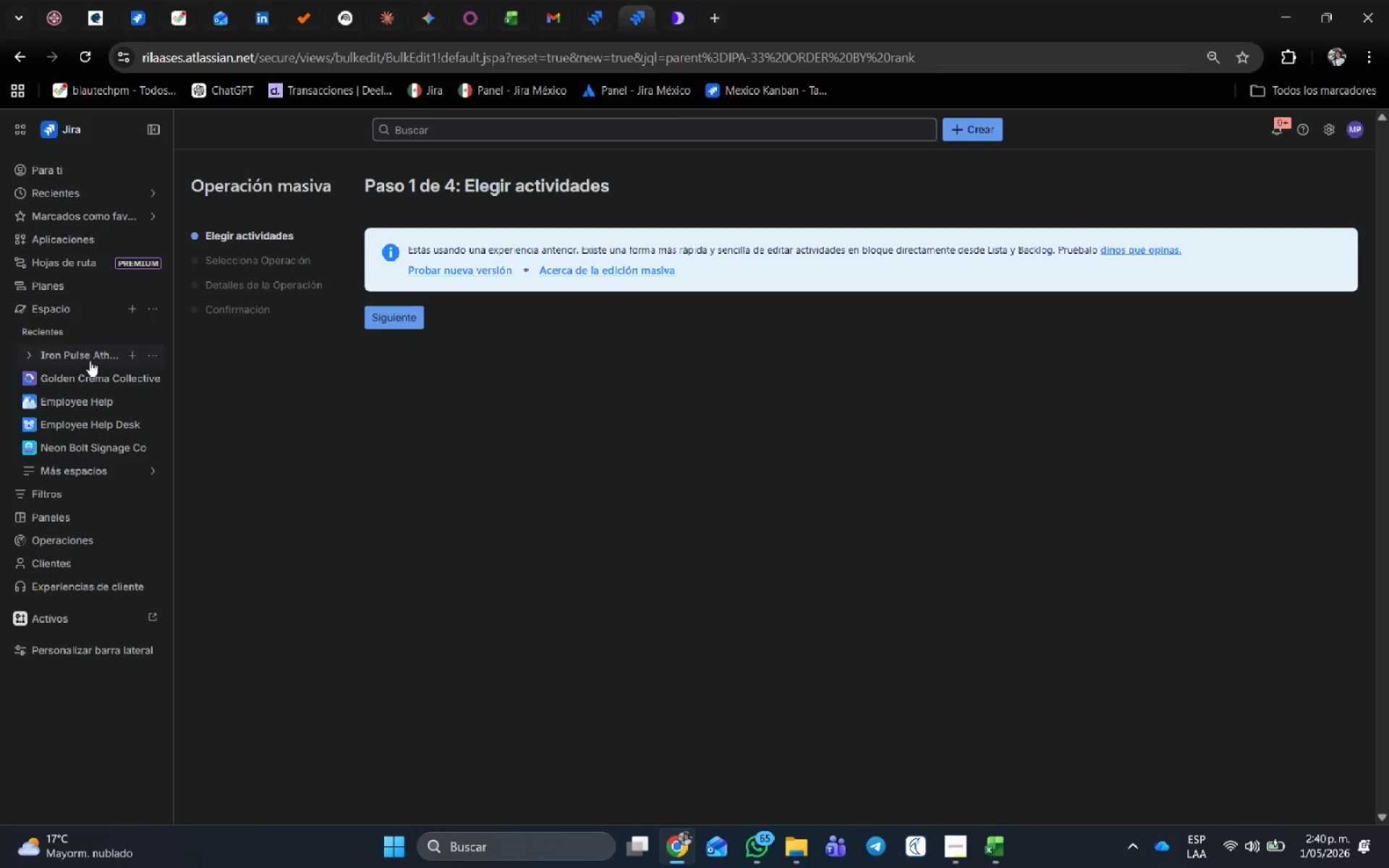 
left_click([90, 360])
 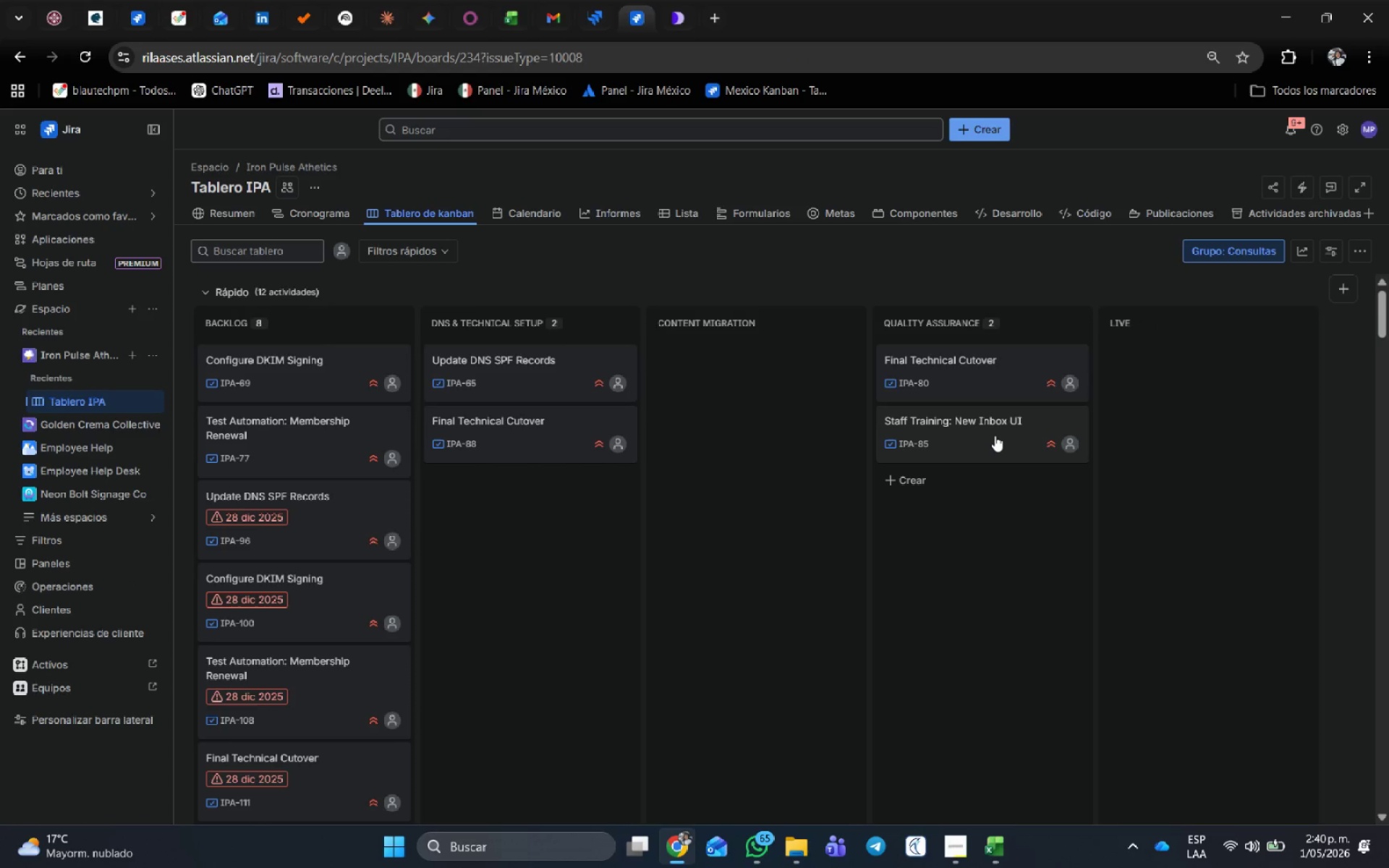 
wait(9.53)
 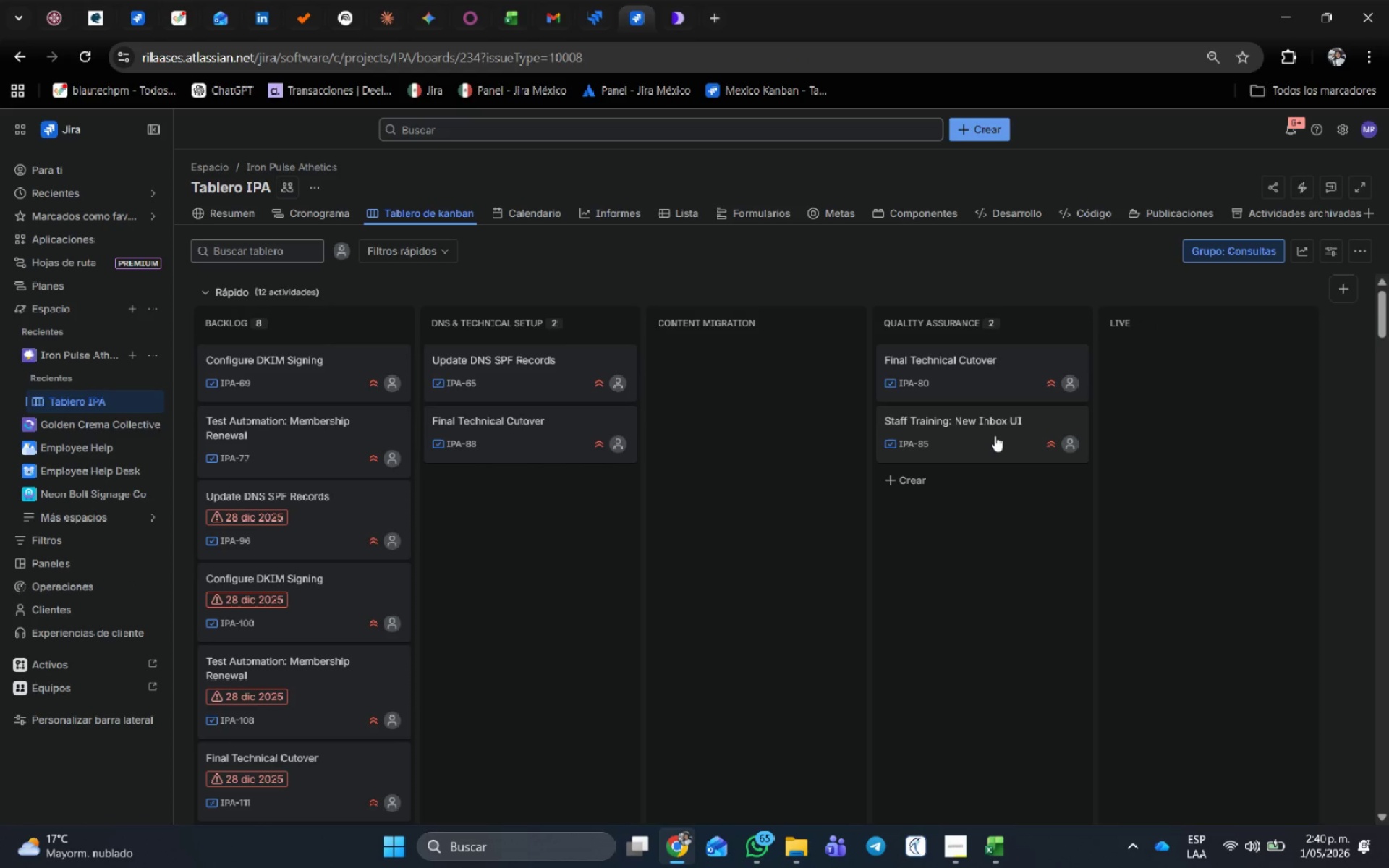 
scroll: coordinate [312, 633], scroll_direction: down, amount: 5.0
 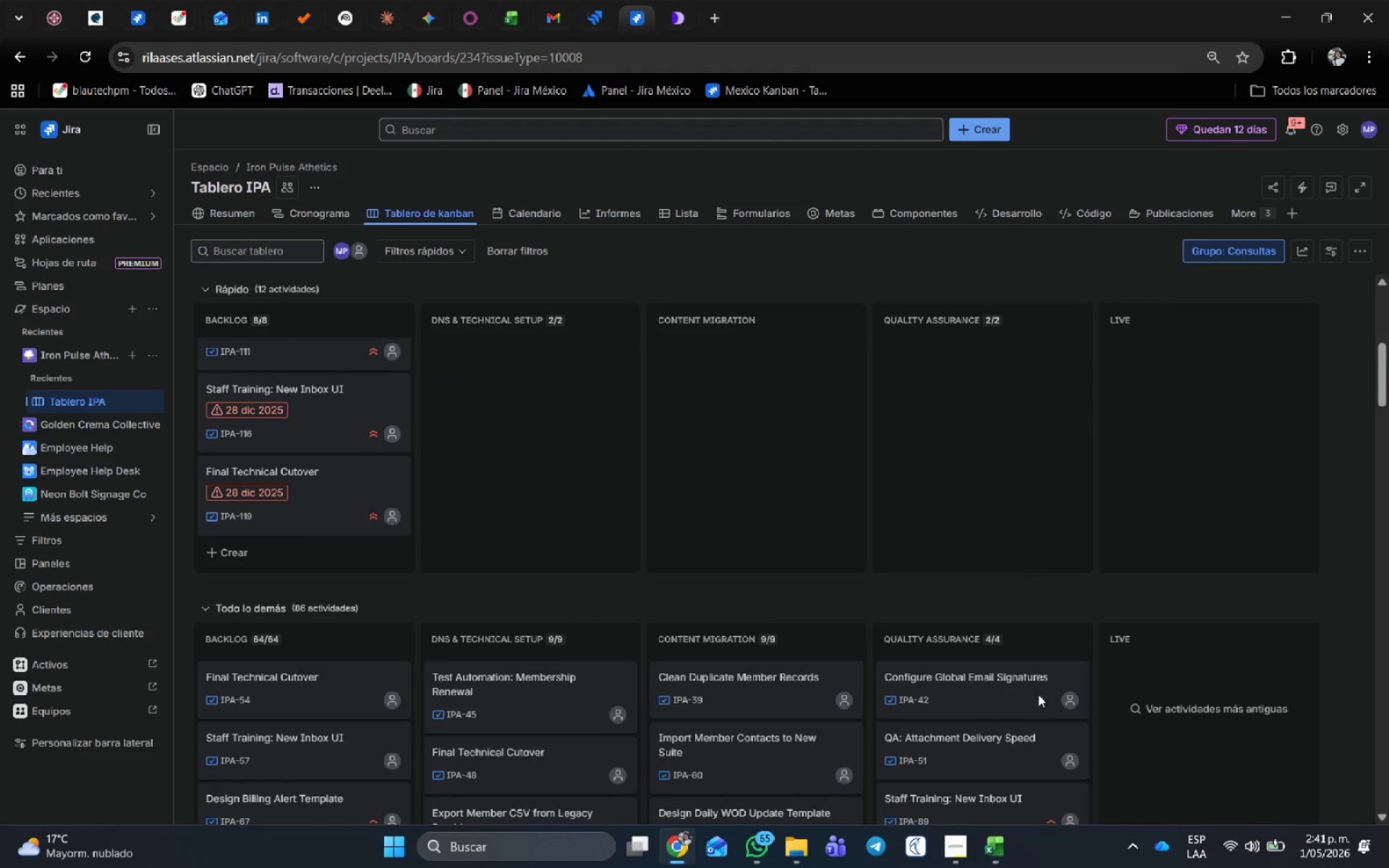 
scroll: coordinate [1009, 676], scroll_direction: up, amount: 3.0
 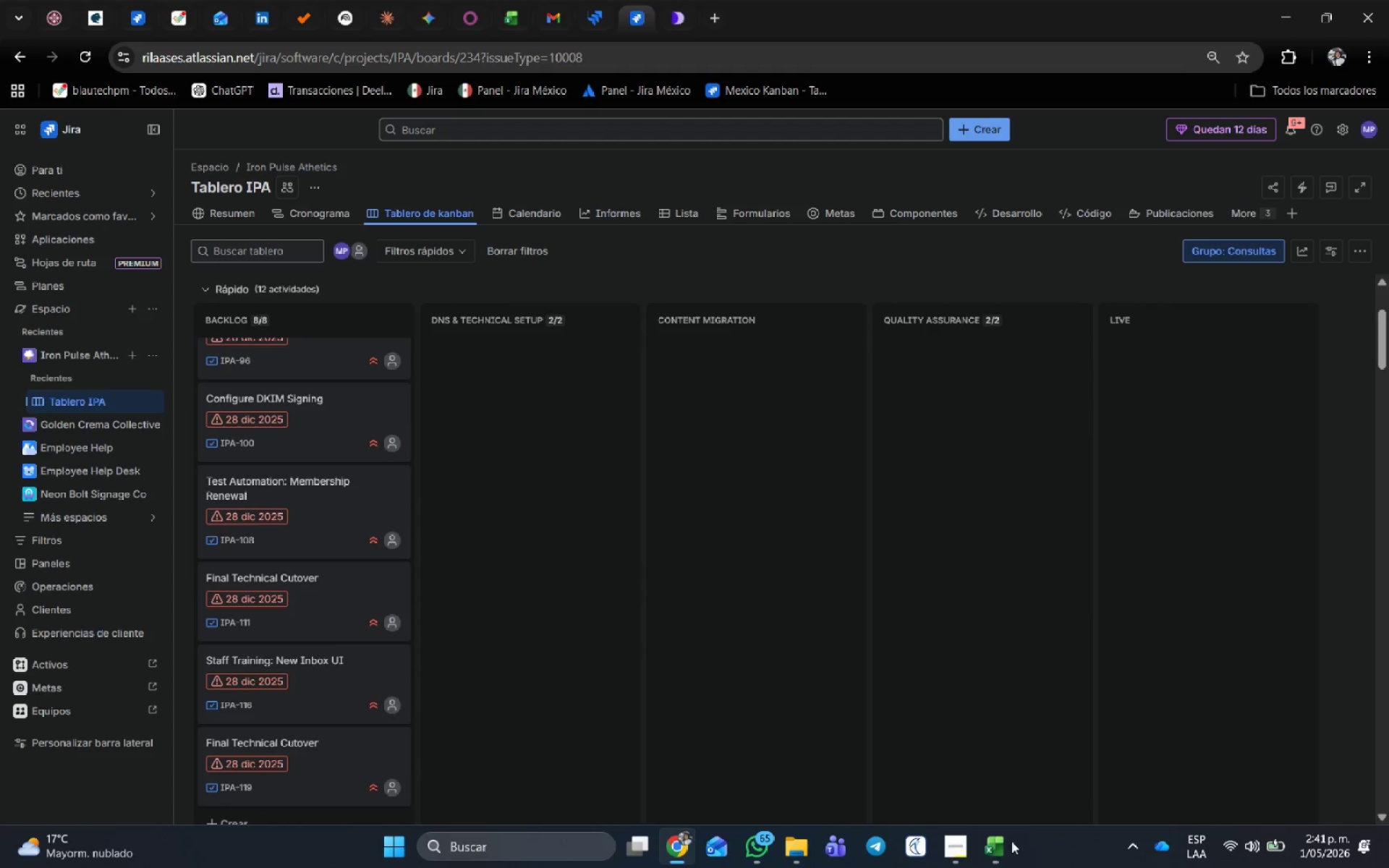 
left_click([1006, 843])
 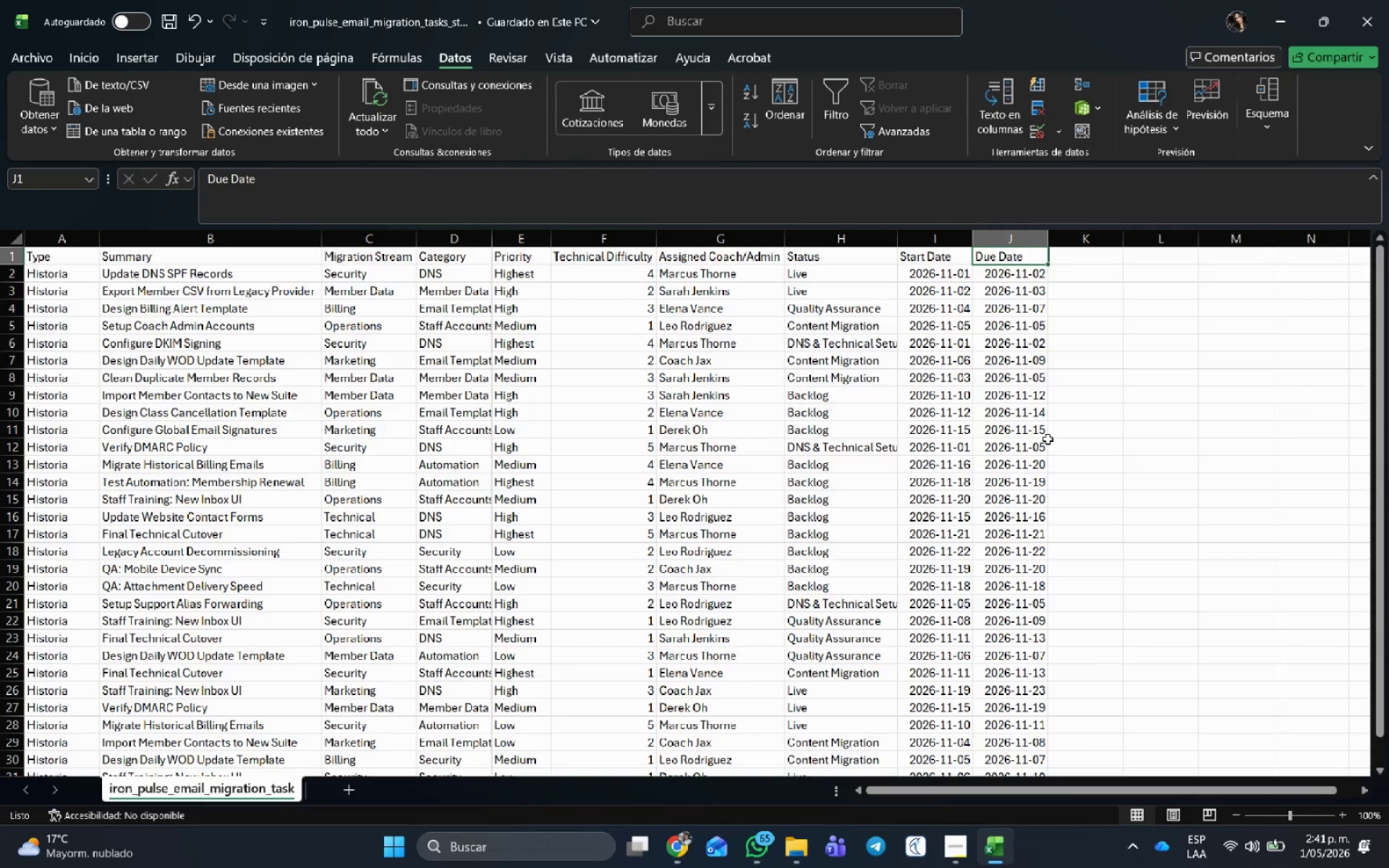 
scroll: coordinate [1050, 440], scroll_direction: down, amount: 2.0
 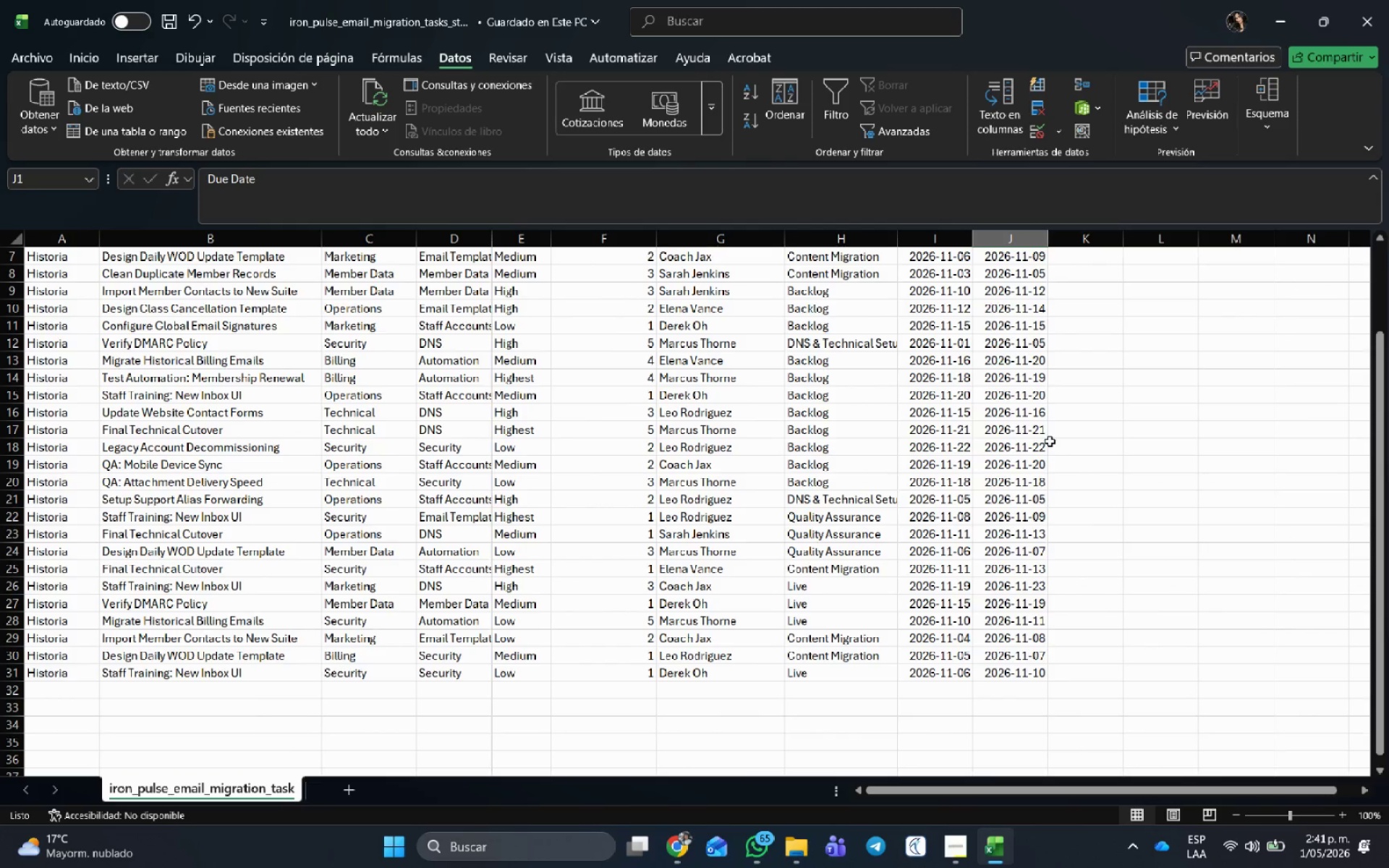 
scroll: coordinate [1050, 441], scroll_direction: up, amount: 2.0
 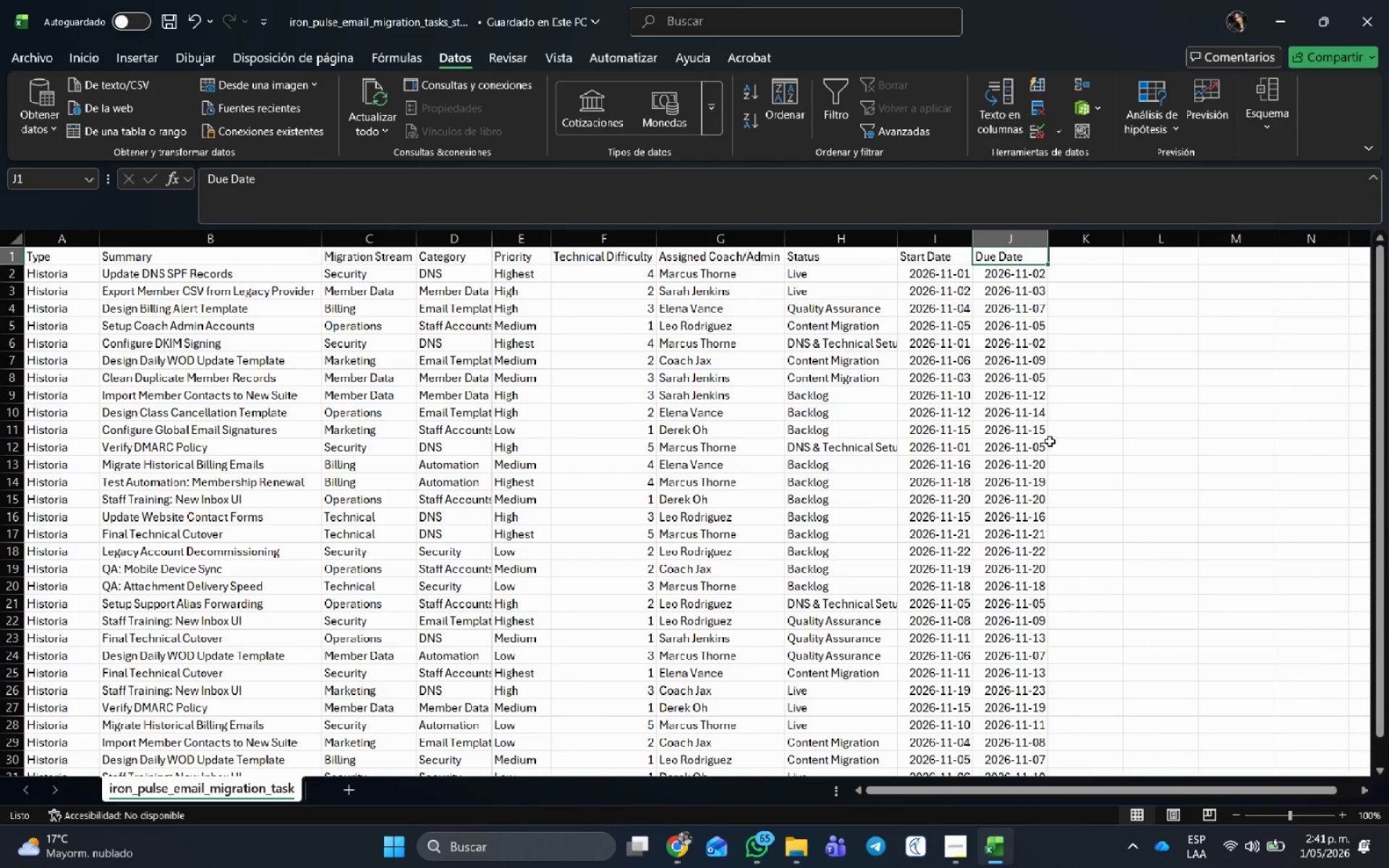 
scroll: coordinate [1050, 441], scroll_direction: down, amount: 2.0
 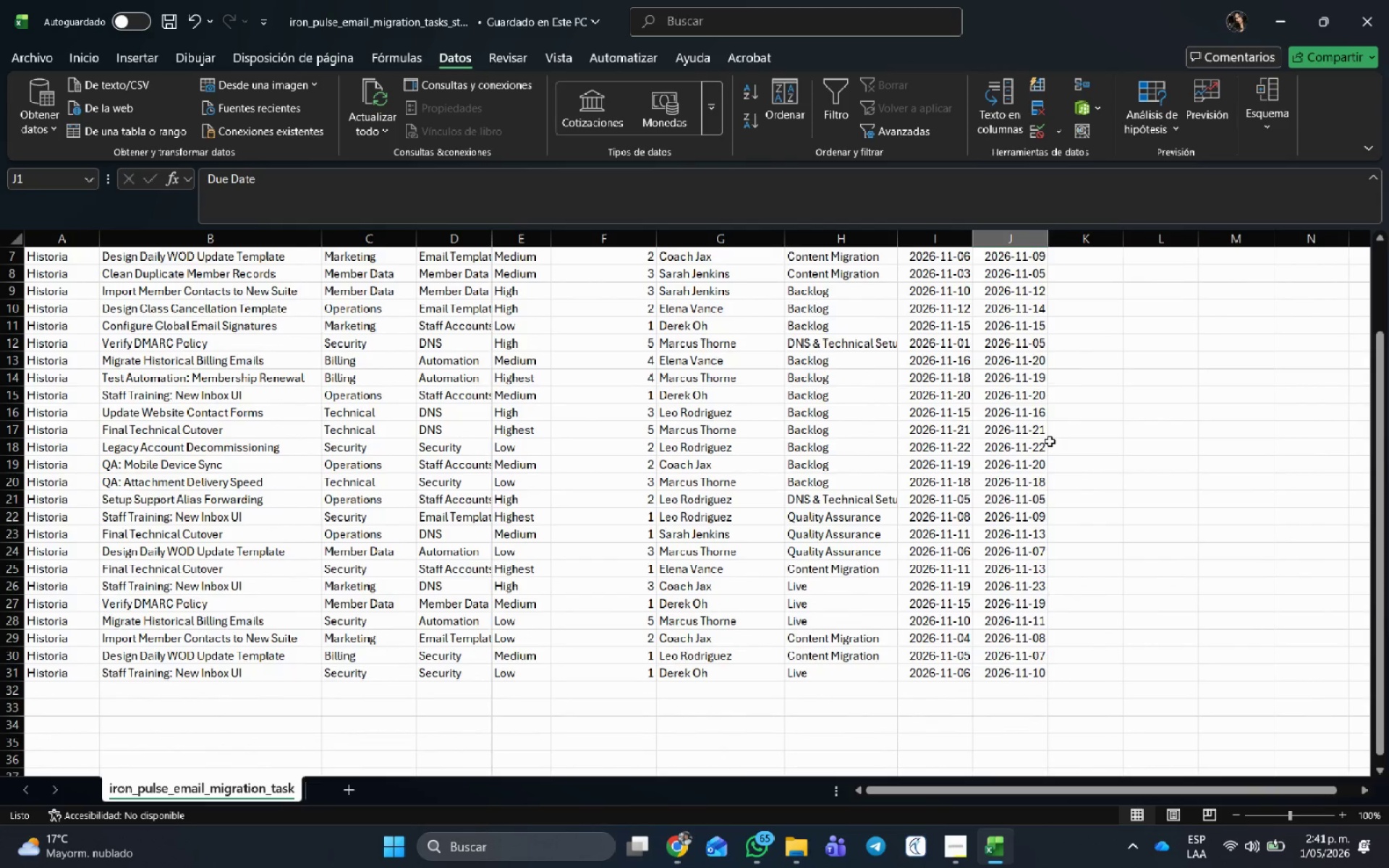 
scroll: coordinate [1050, 441], scroll_direction: up, amount: 2.0
 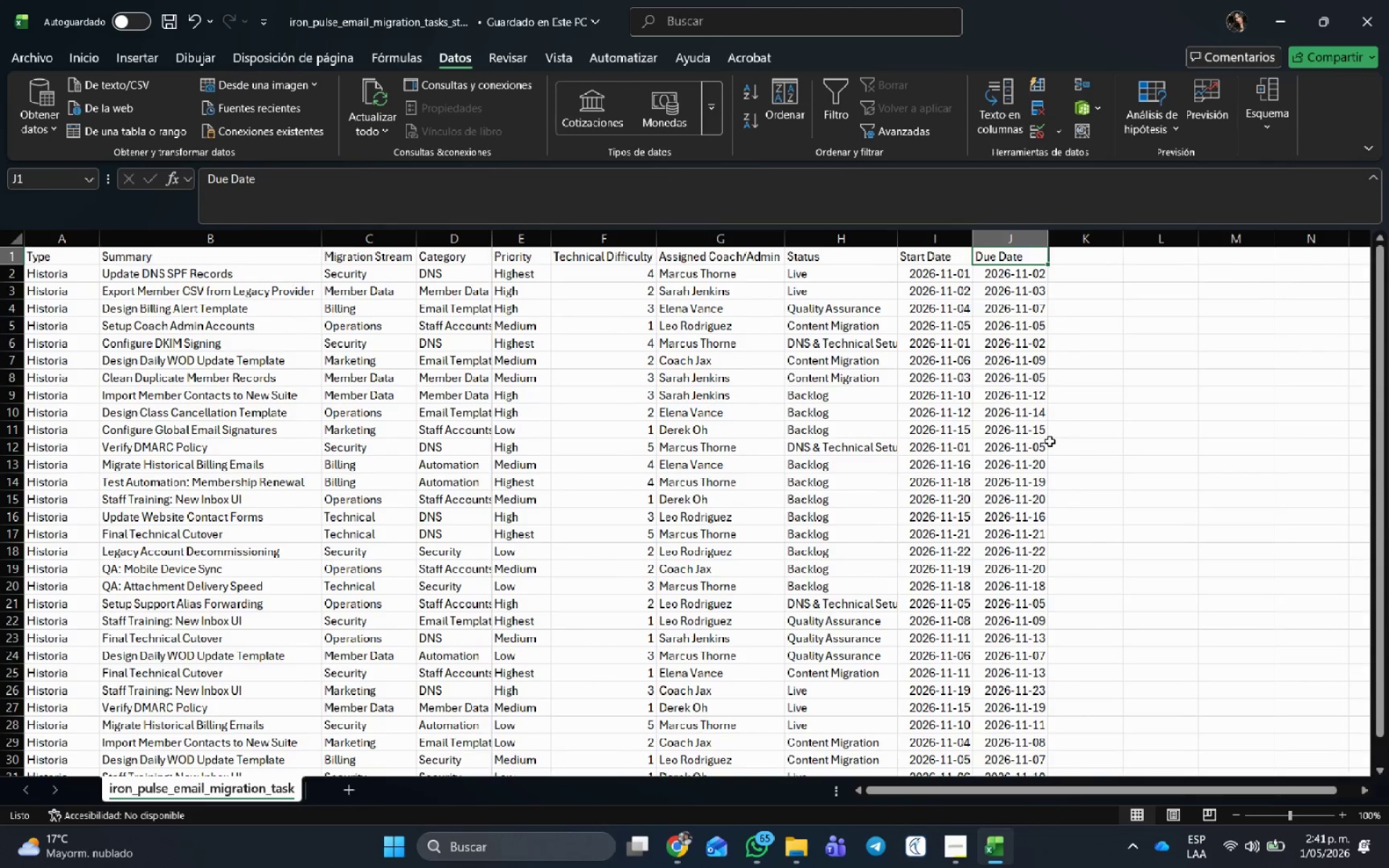 
scroll: coordinate [1050, 441], scroll_direction: down, amount: 2.0
 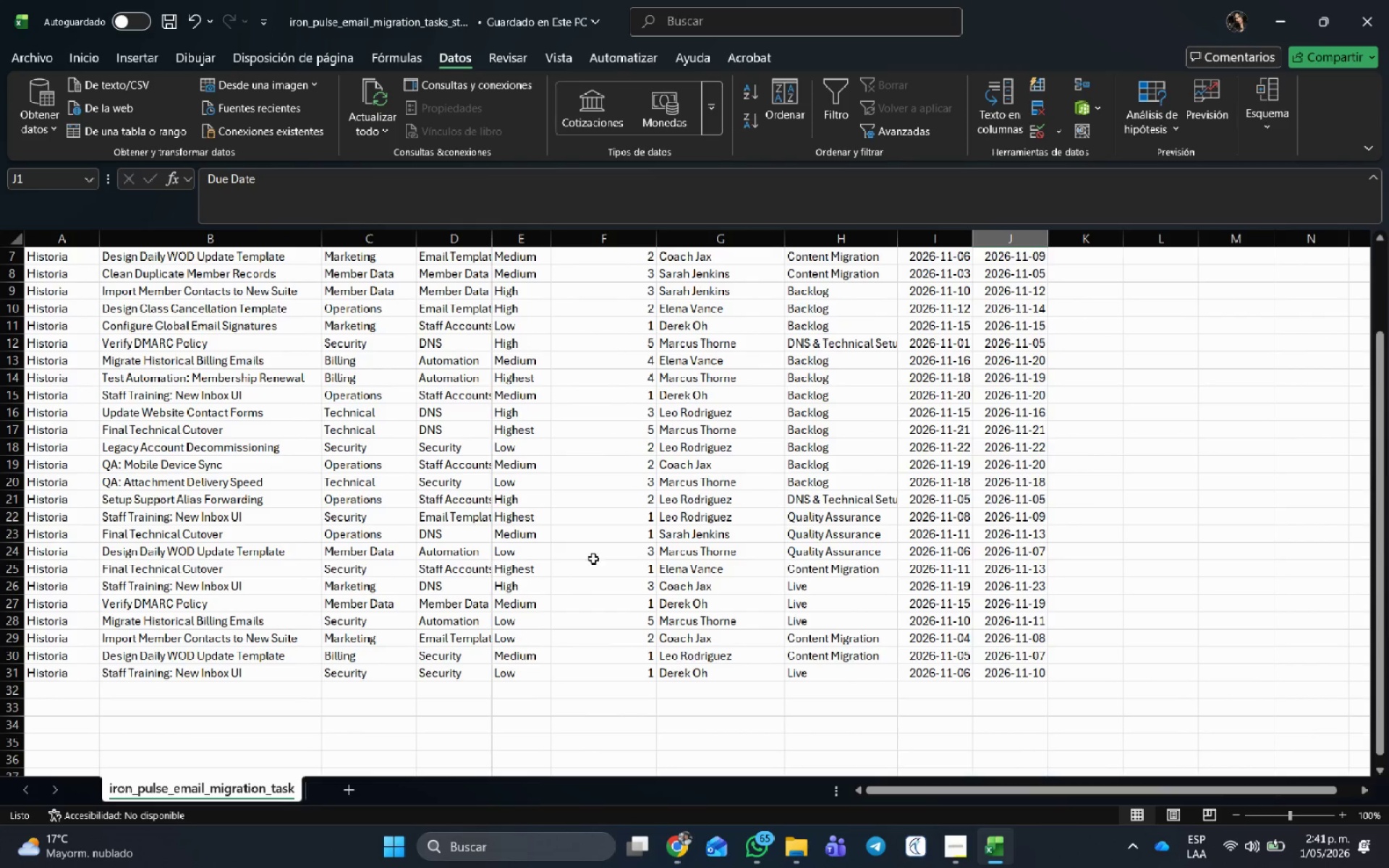 
left_click([904, 477])
 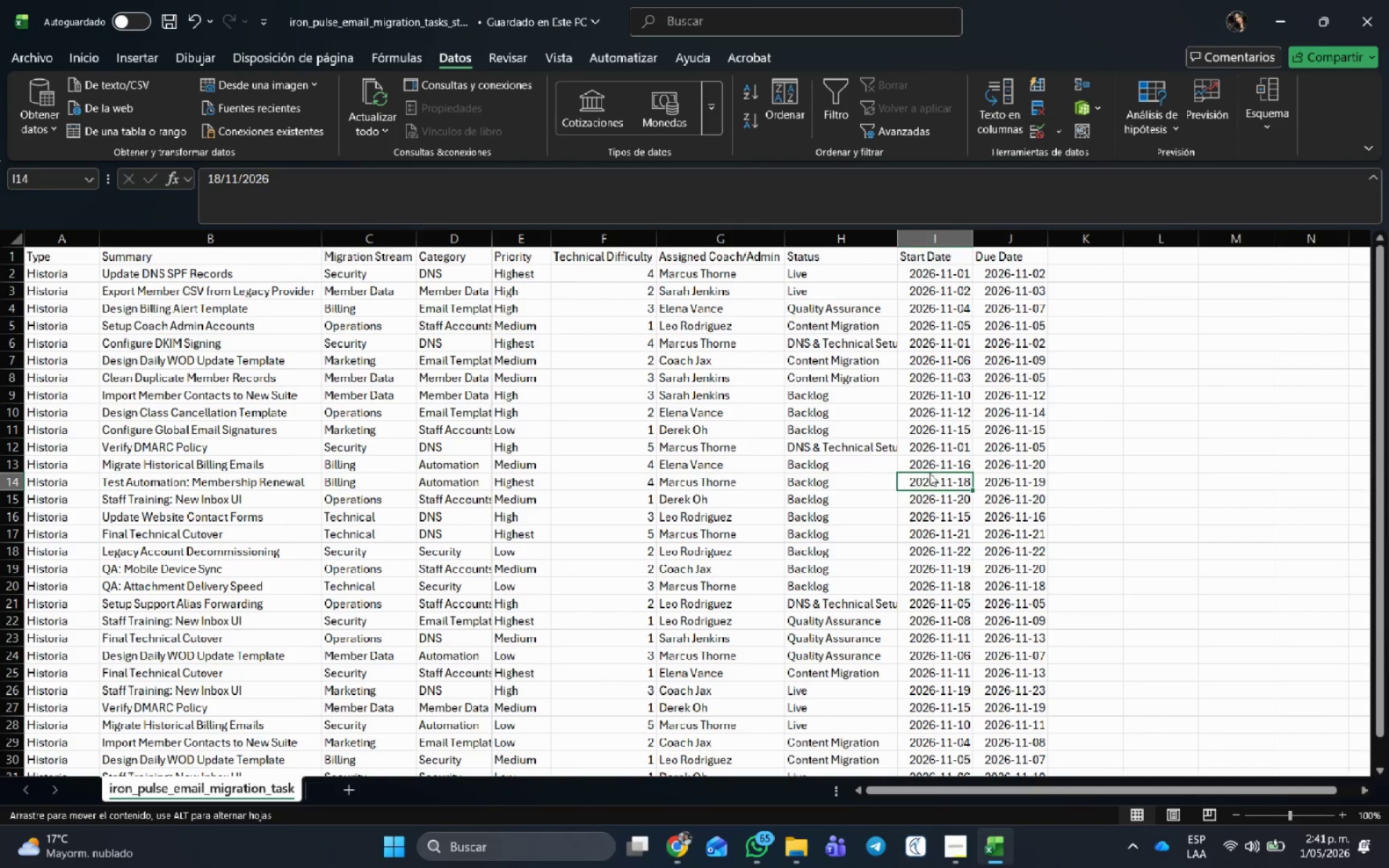 
scroll: coordinate [1066, 482], scroll_direction: up, amount: 2.0
 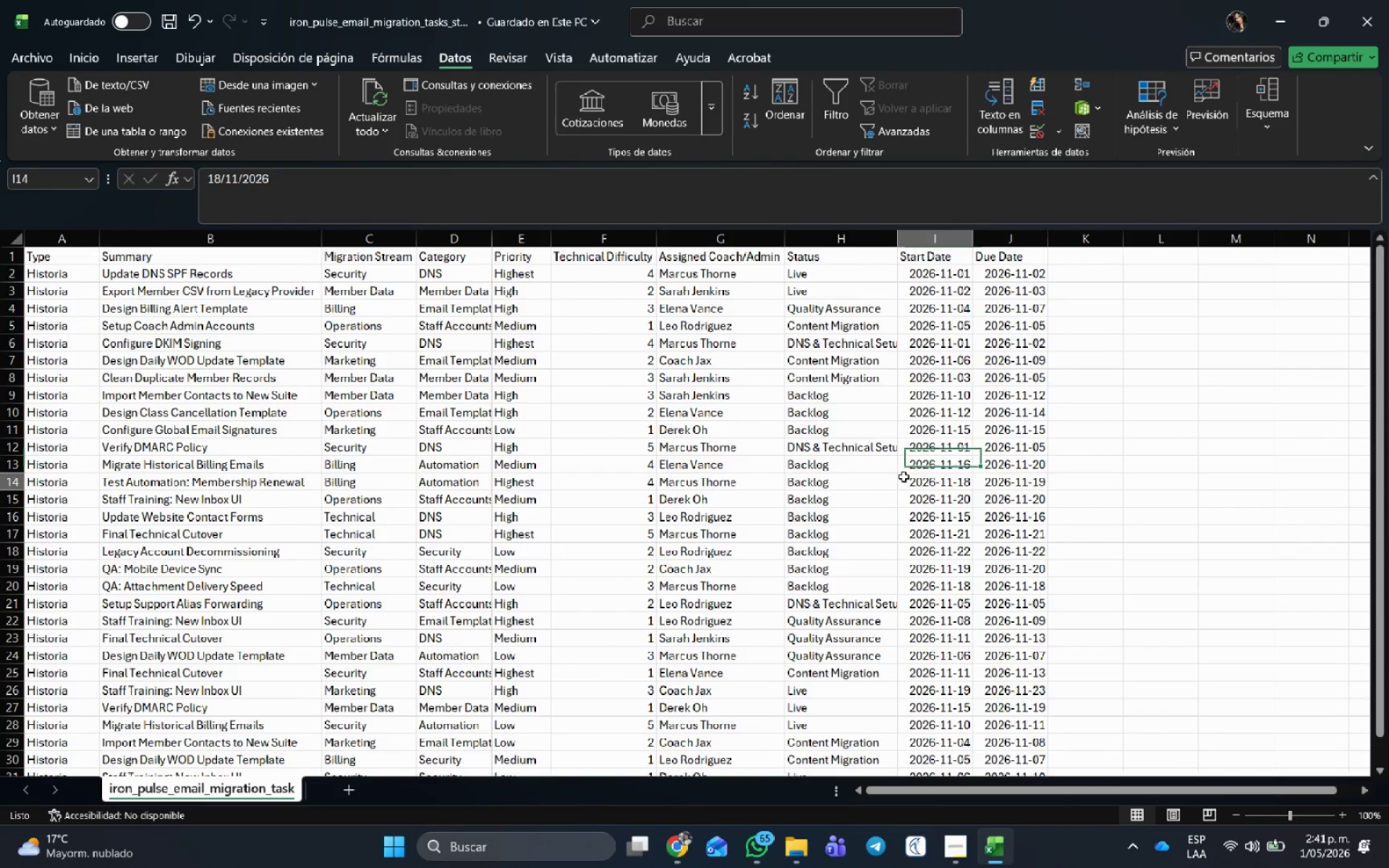 
double_click([930, 473])
 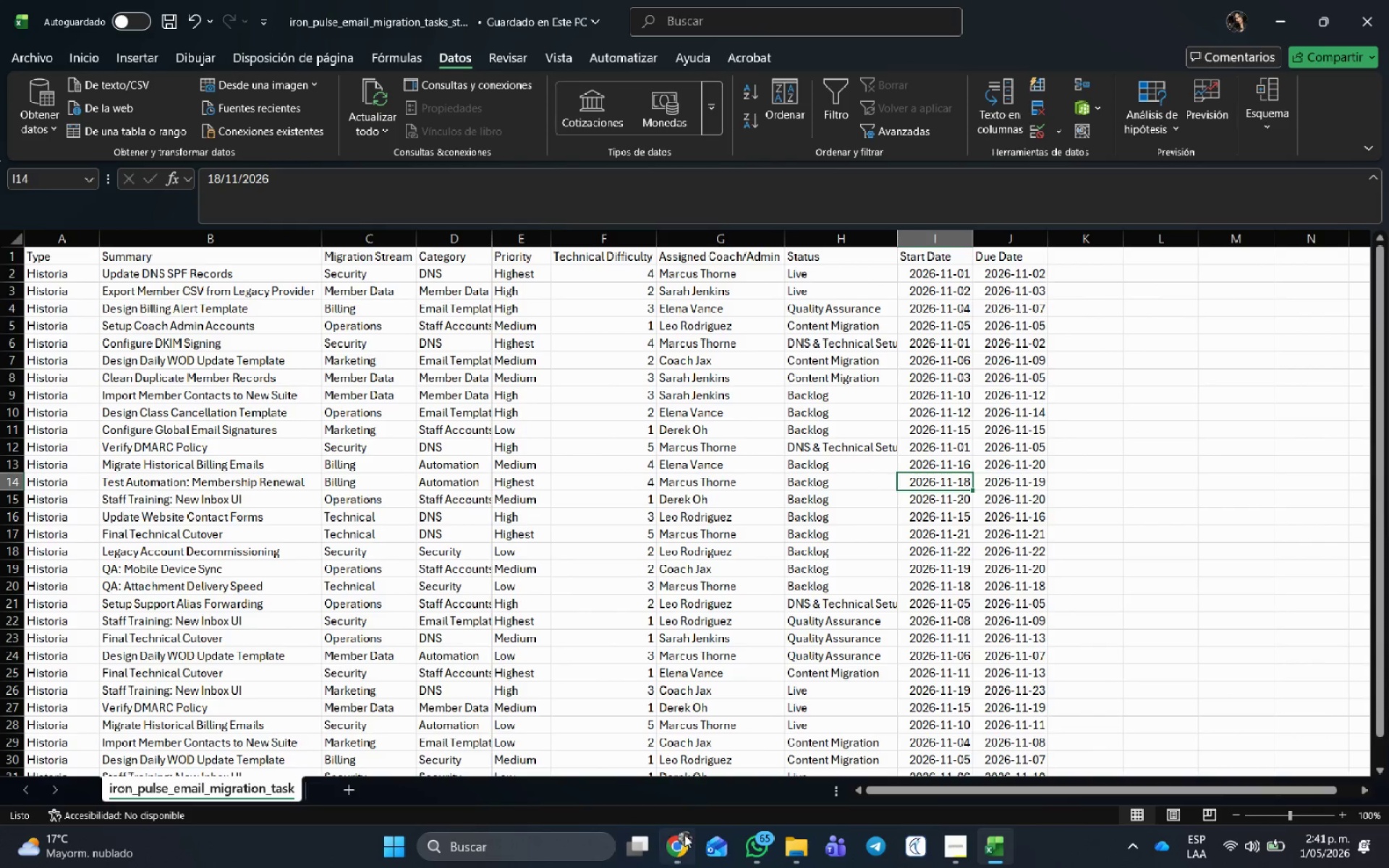 
left_click([671, 854])
 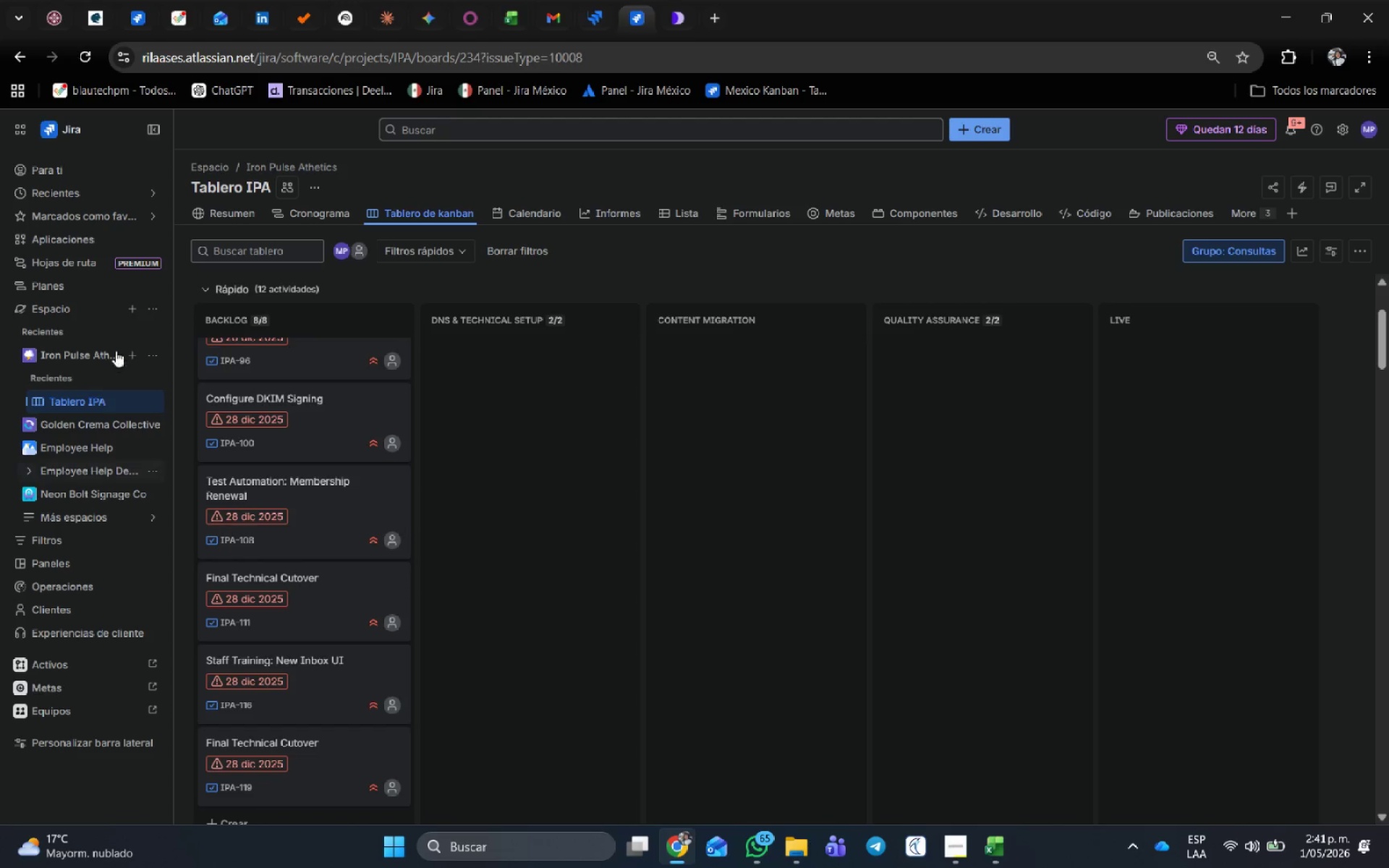 
scroll: coordinate [271, 518], scroll_direction: up, amount: 6.0
 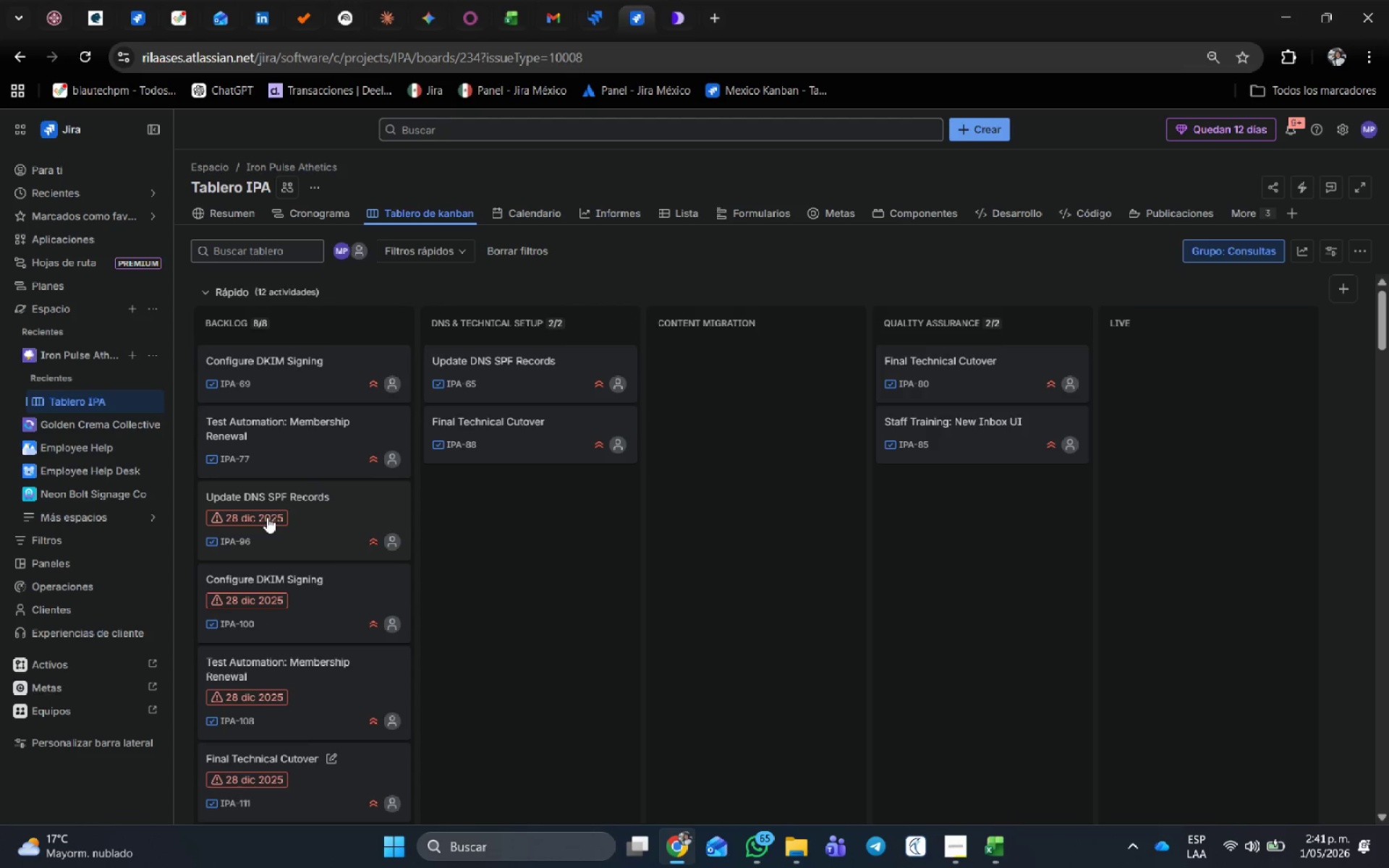 
left_click([267, 517])
 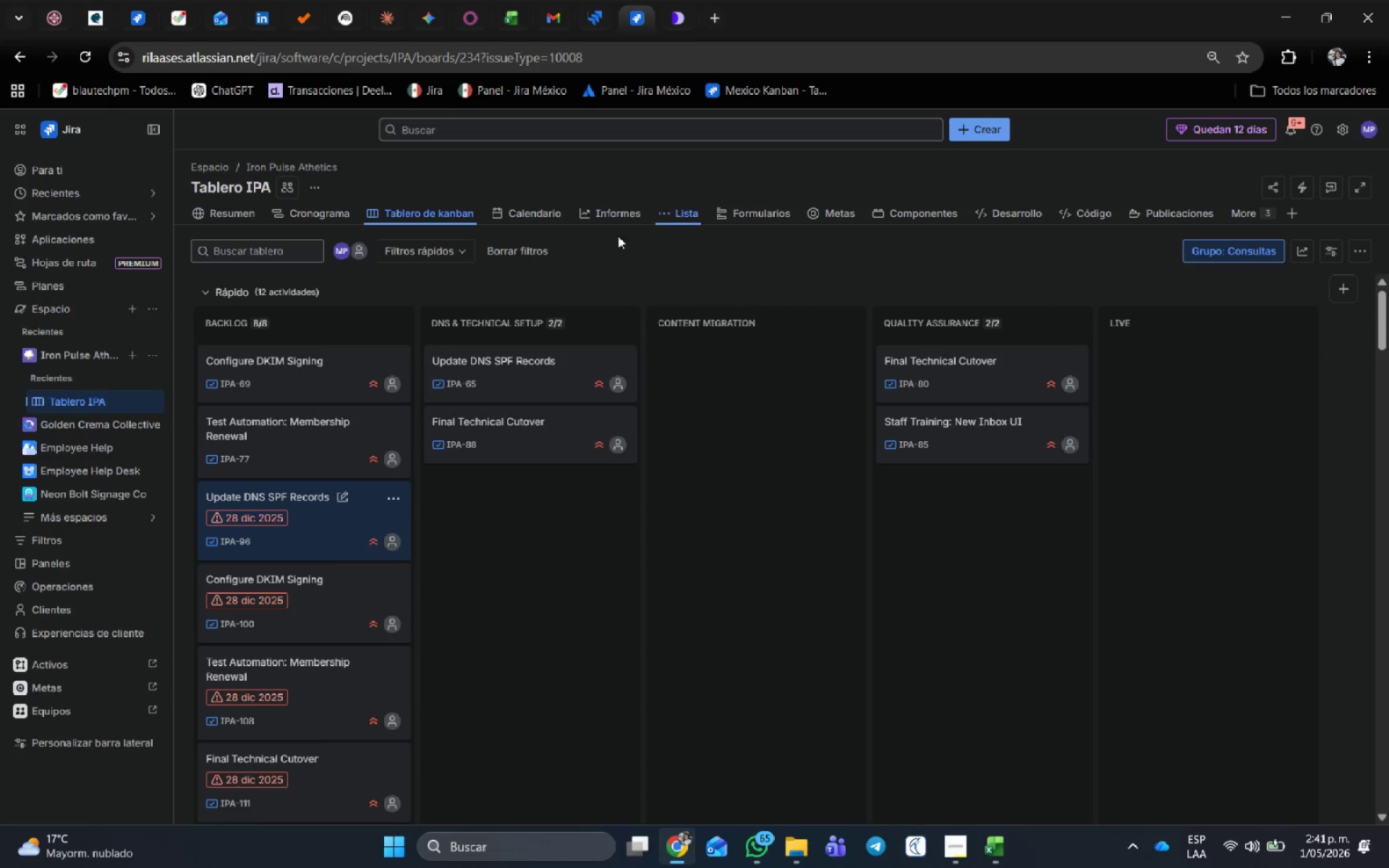 
left_click([691, 210])
 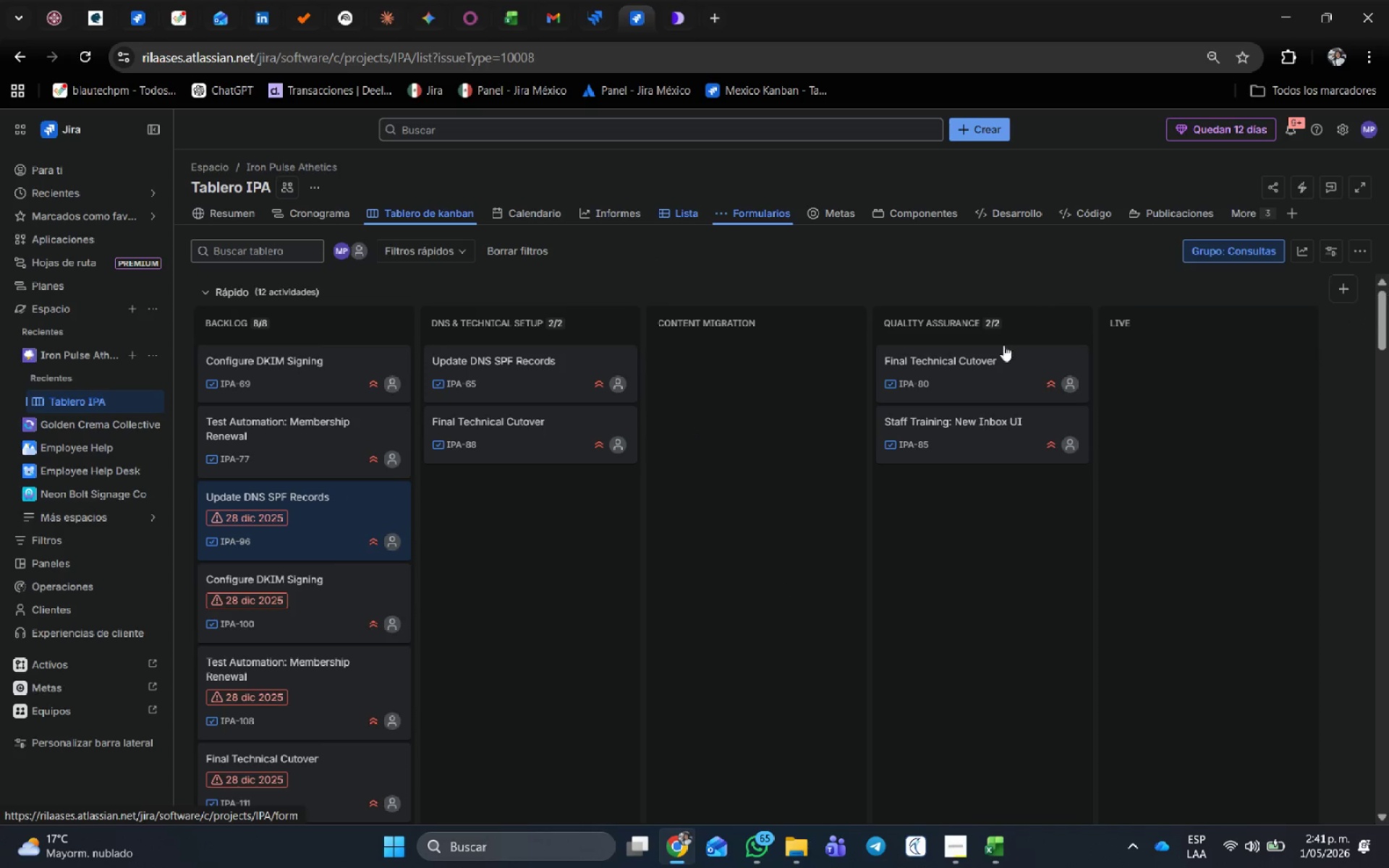 
mouse_move([806, 339])
 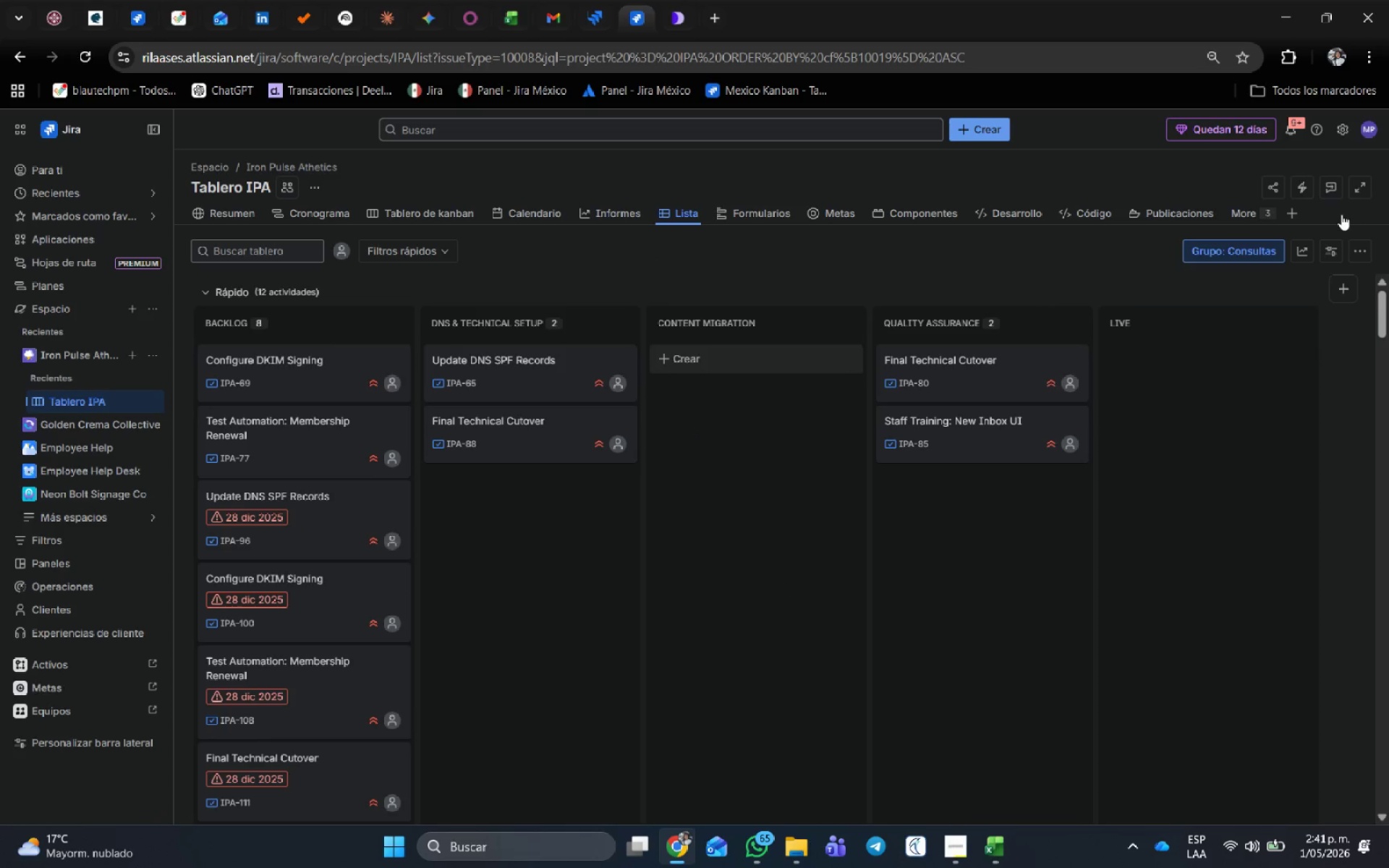 
mouse_move([1307, 241])
 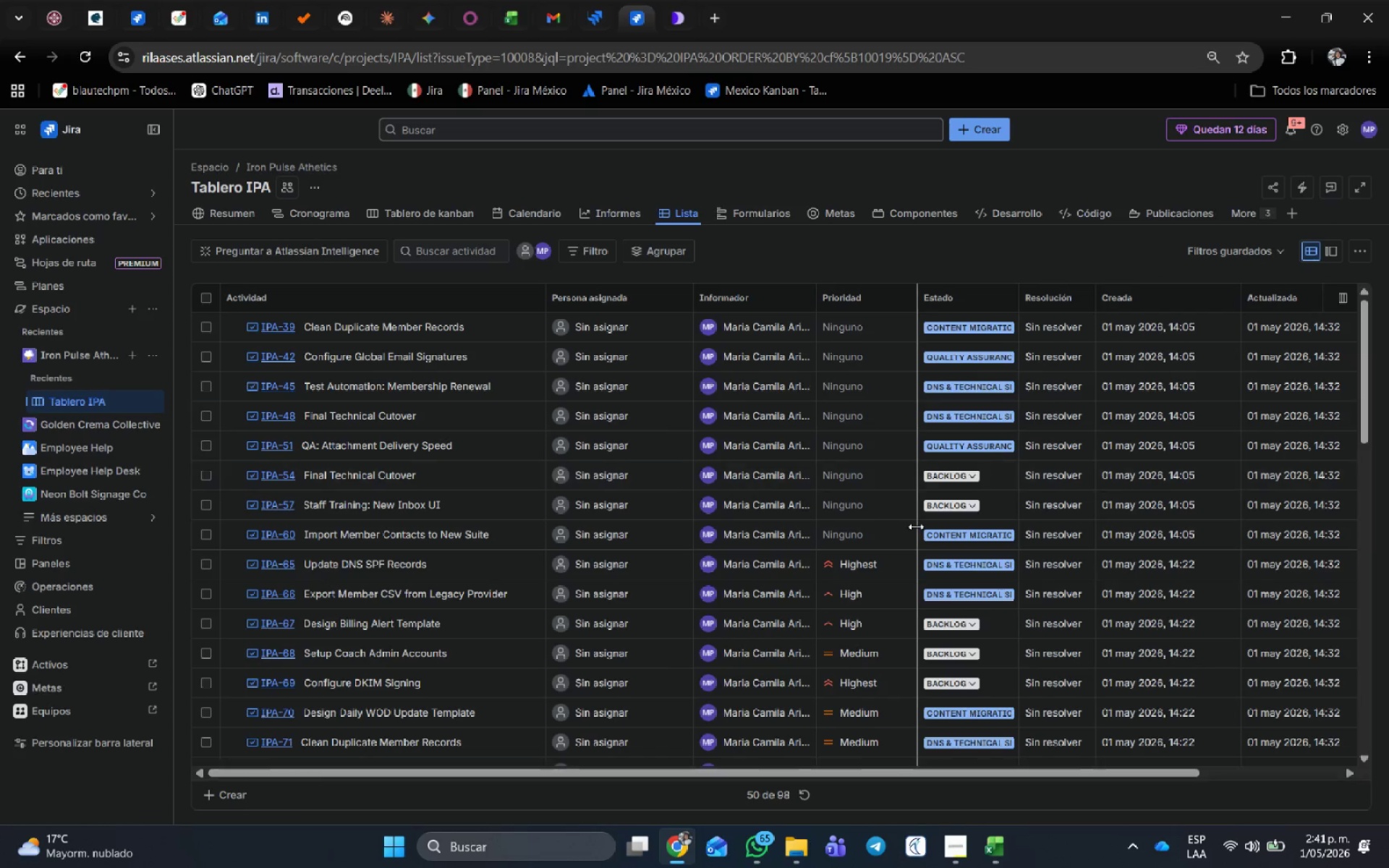 
scroll: coordinate [915, 532], scroll_direction: down, amount: 2.0
 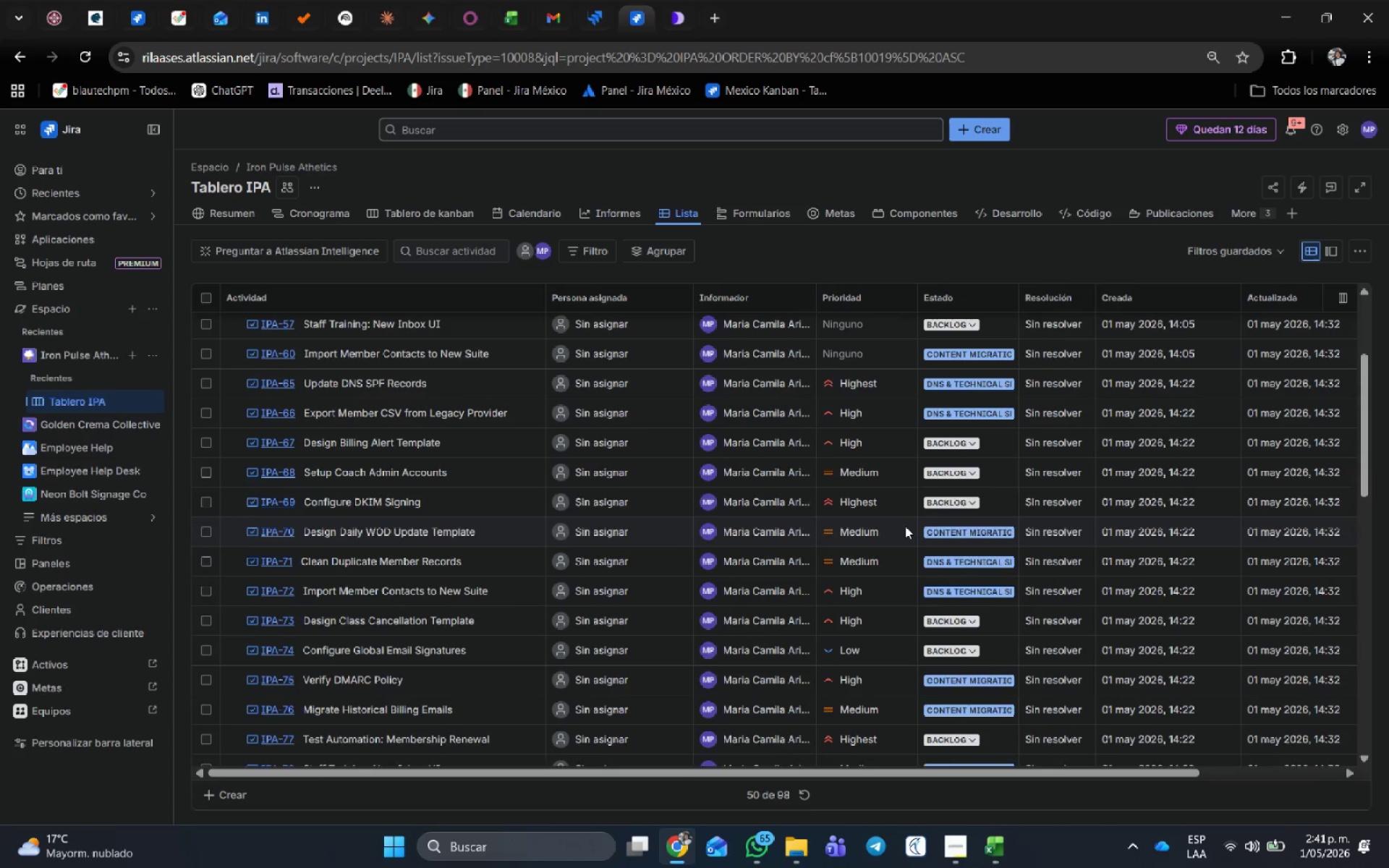 
scroll: coordinate [909, 513], scroll_direction: up, amount: 10.0
 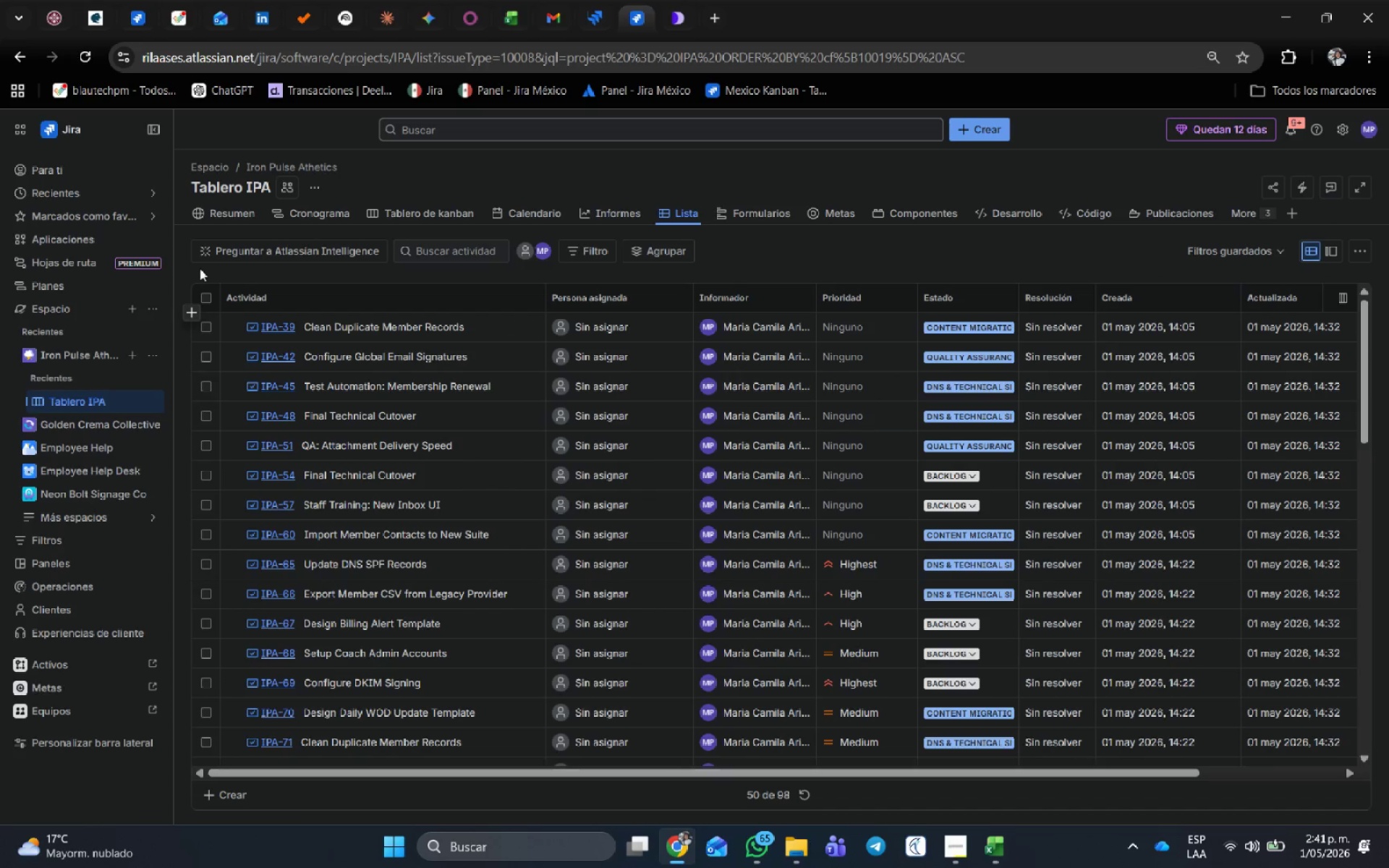 
scroll: coordinate [627, 532], scroll_direction: down, amount: 13.0
 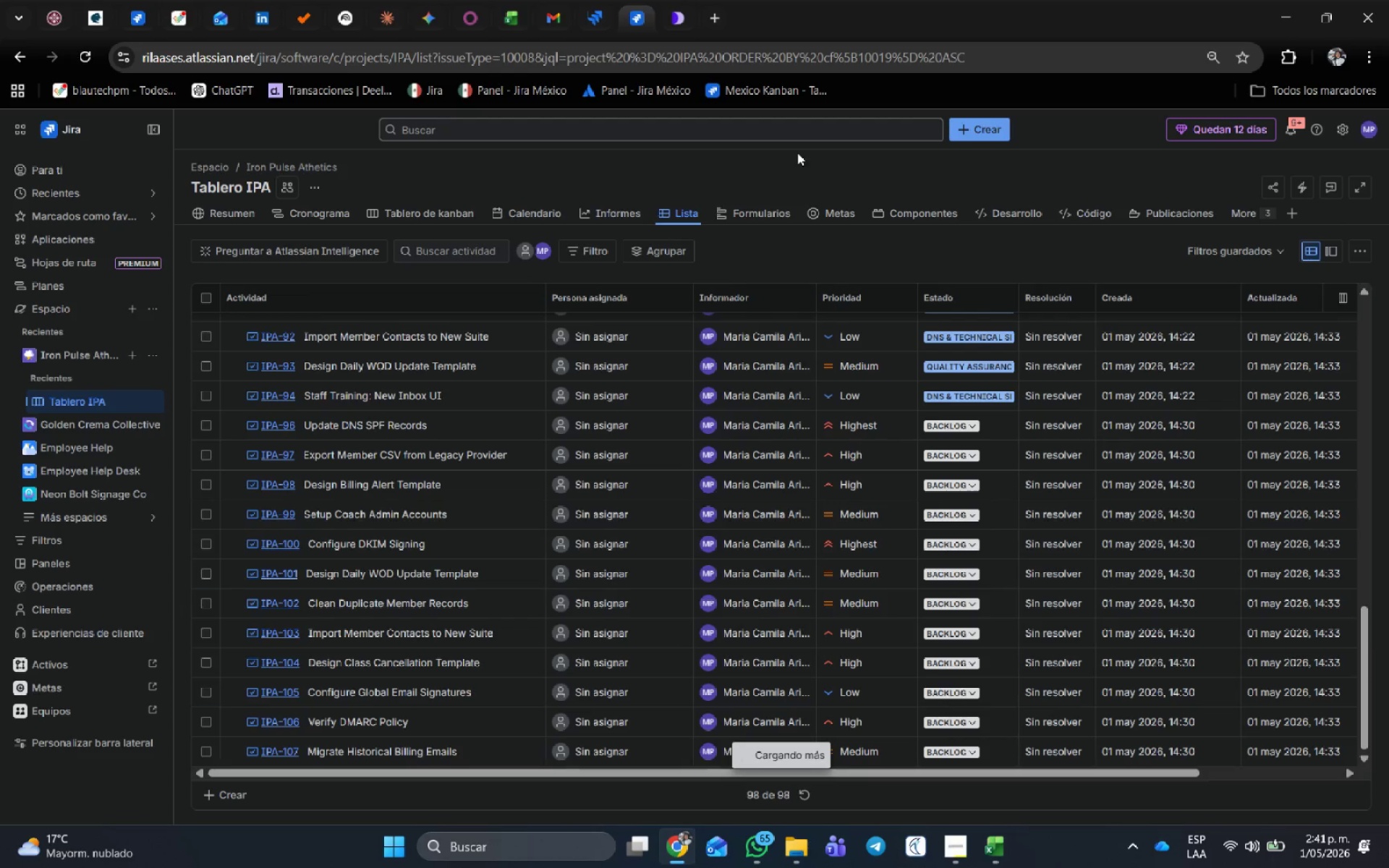 
left_click([711, 132])
 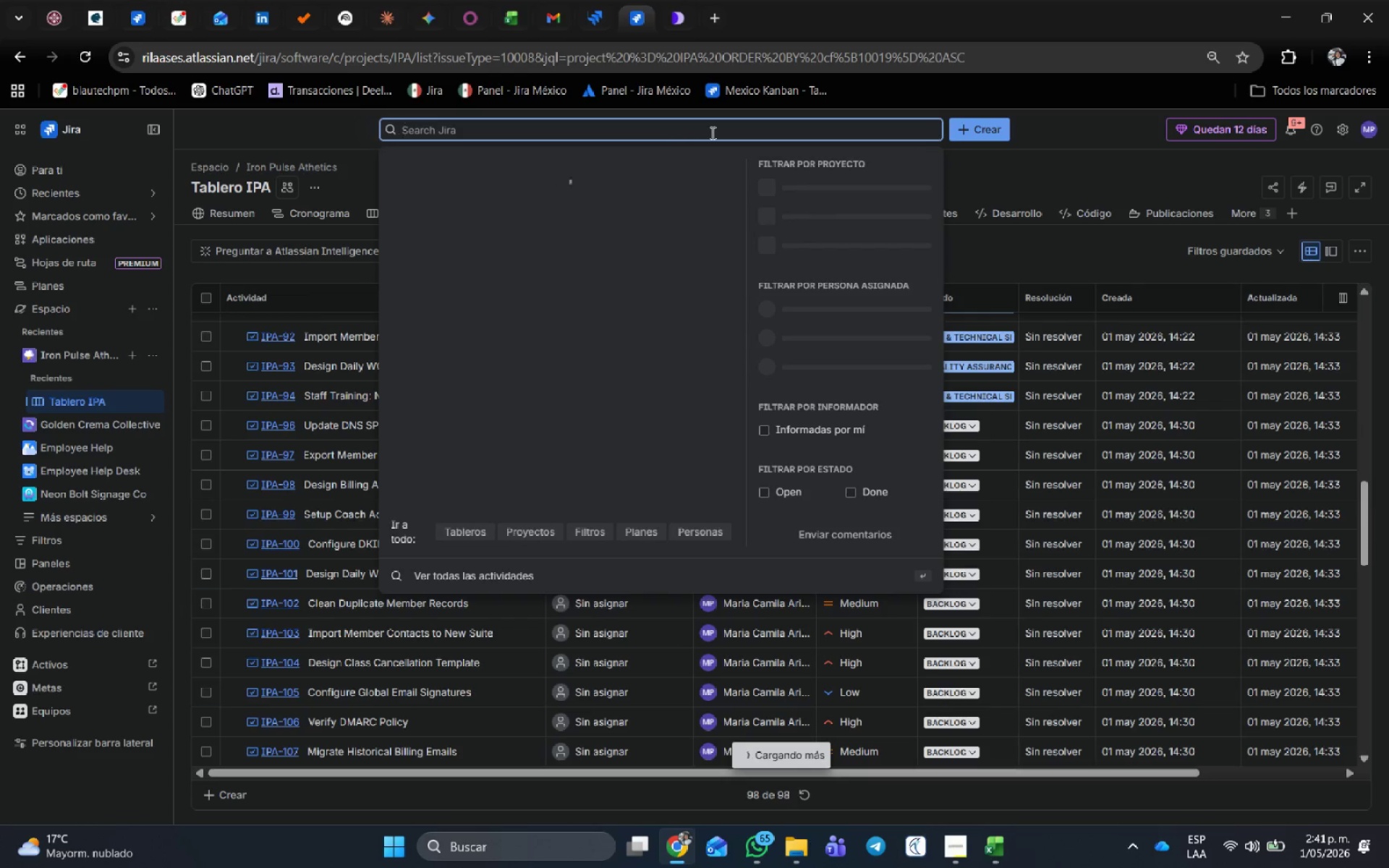 
type(ipa)
key(Backspace)
key(Backspace)
key(Backspace)
key(Backspace)
key(Backspace)
 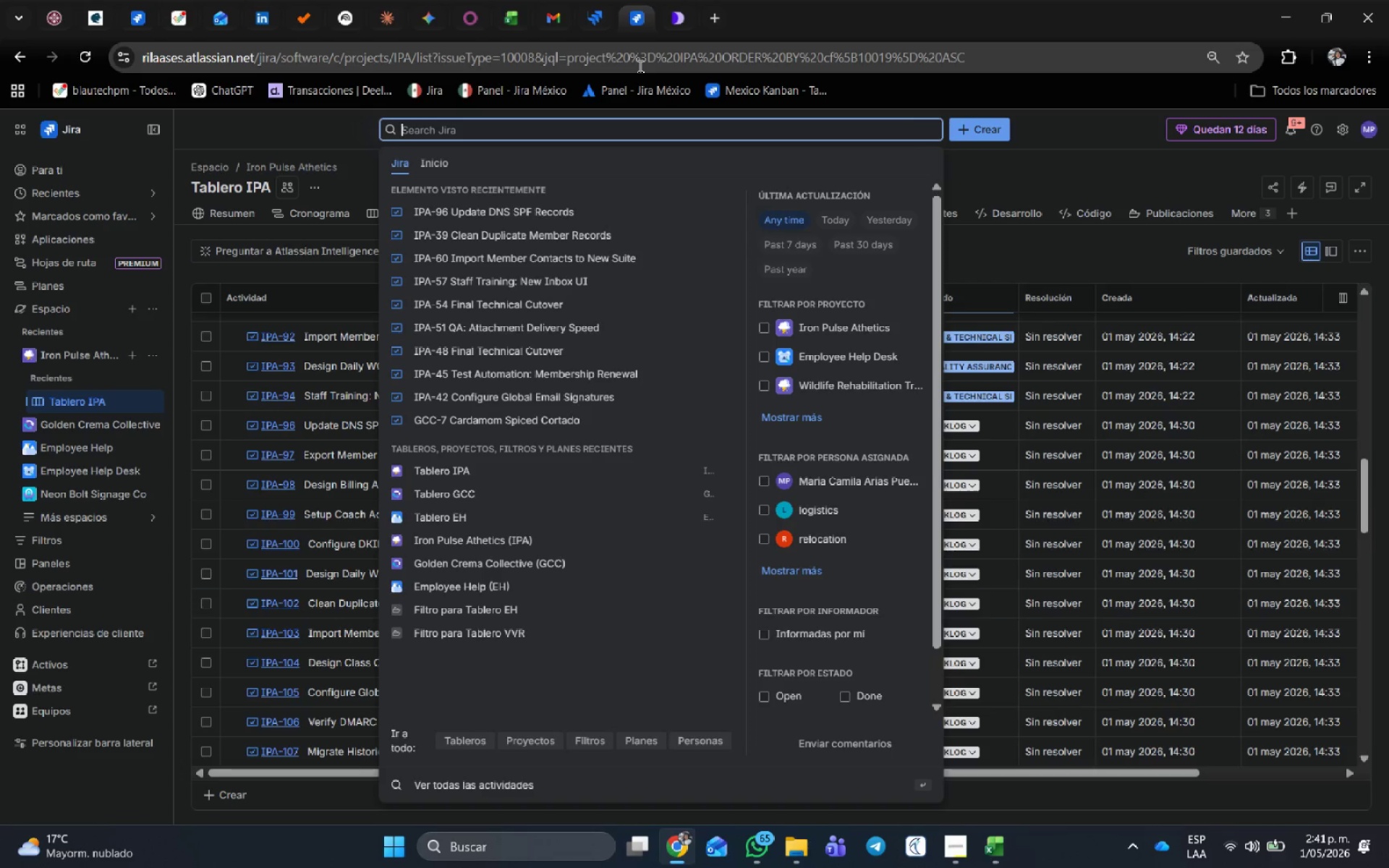 
wait(11.44)
 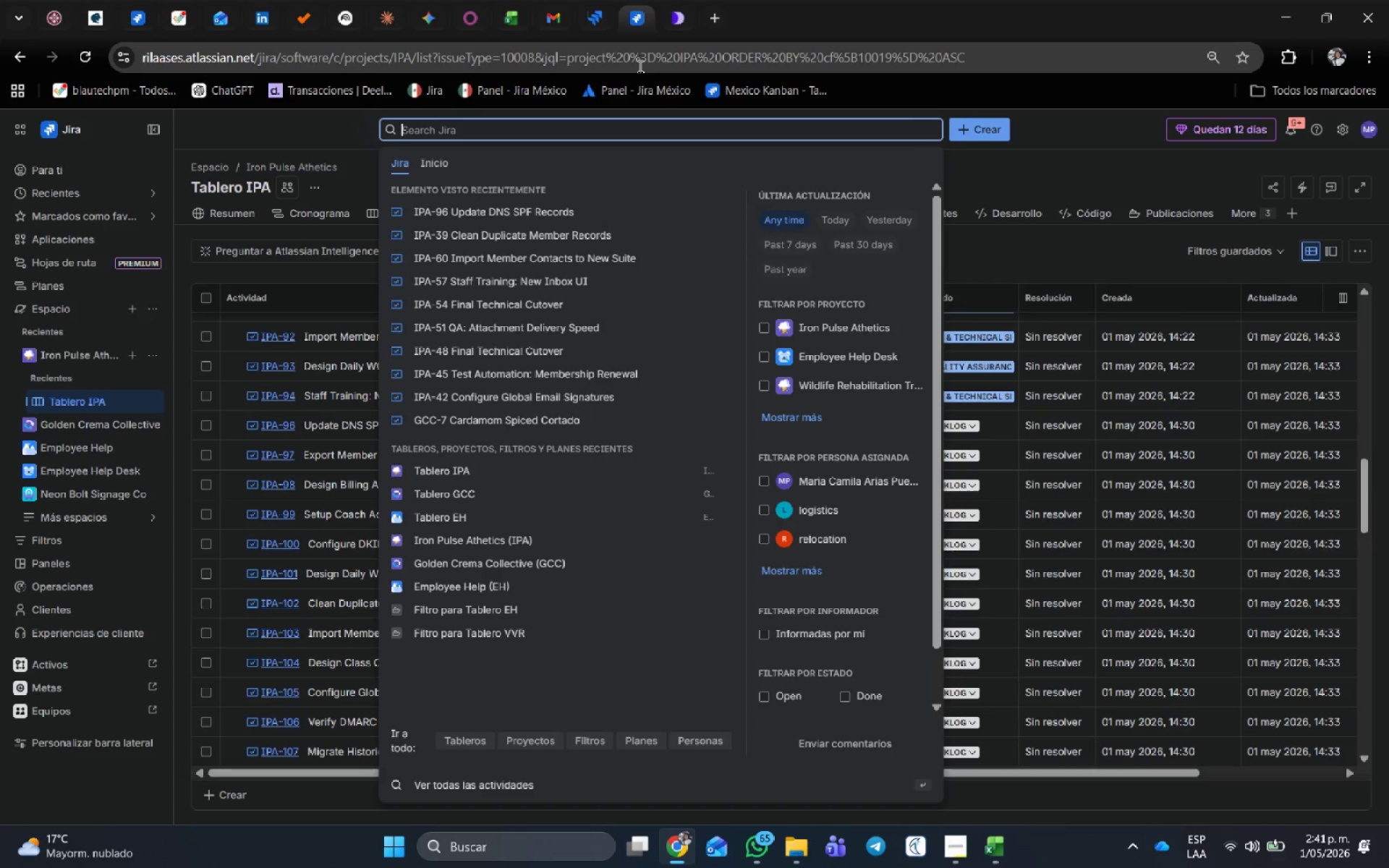 
left_click([979, 128])
 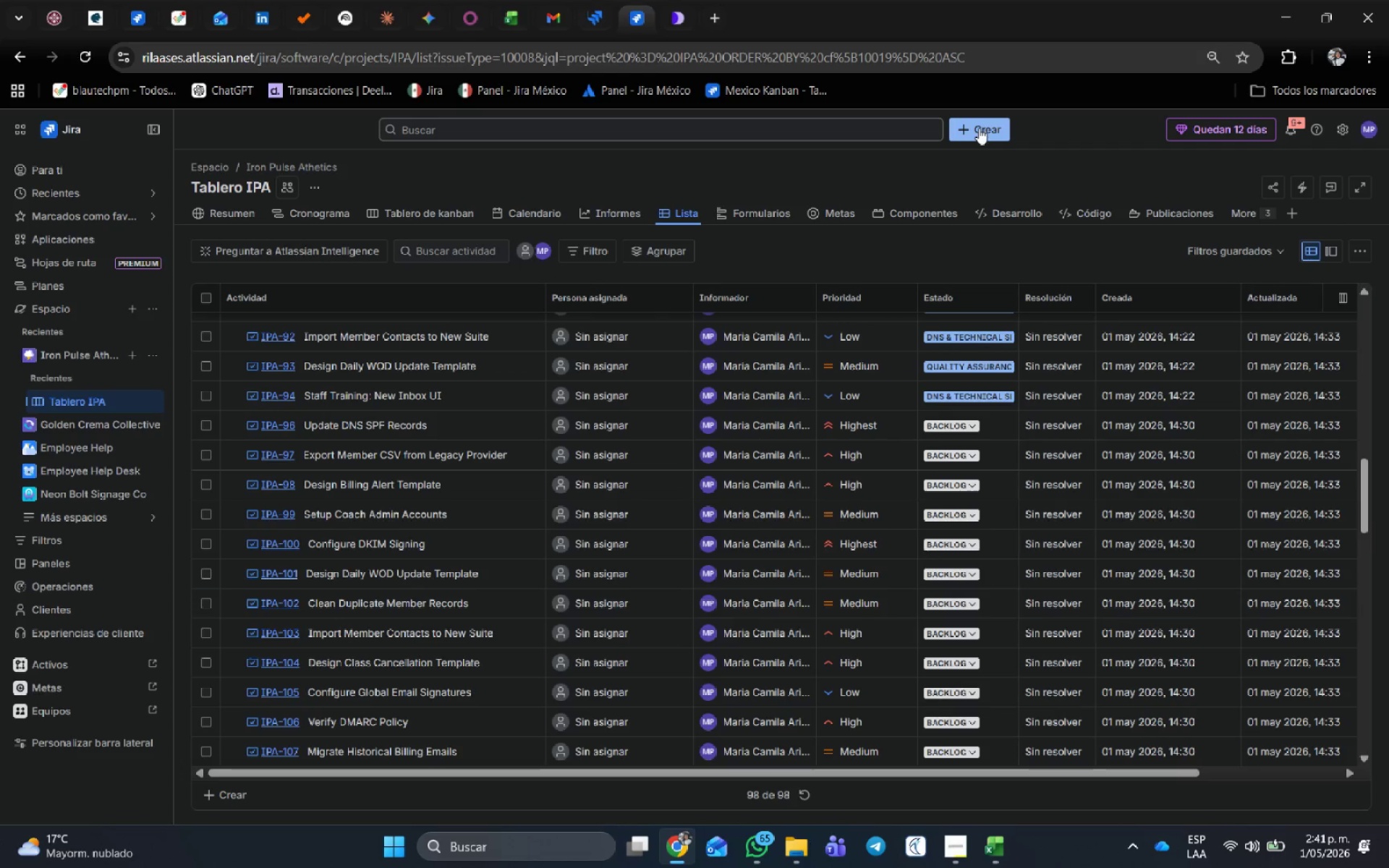 
mouse_move([956, 124])
 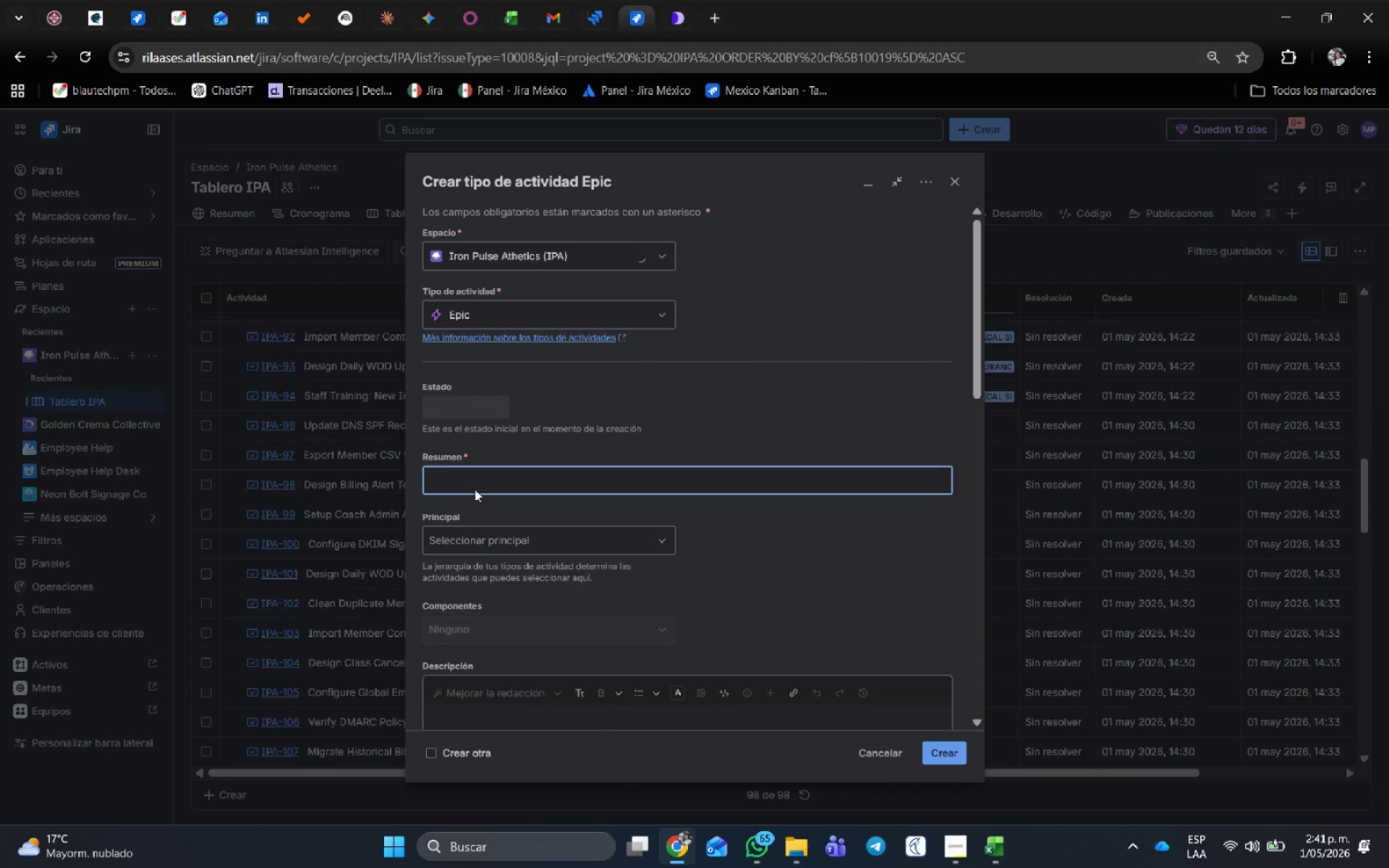 
left_click([475, 489])
 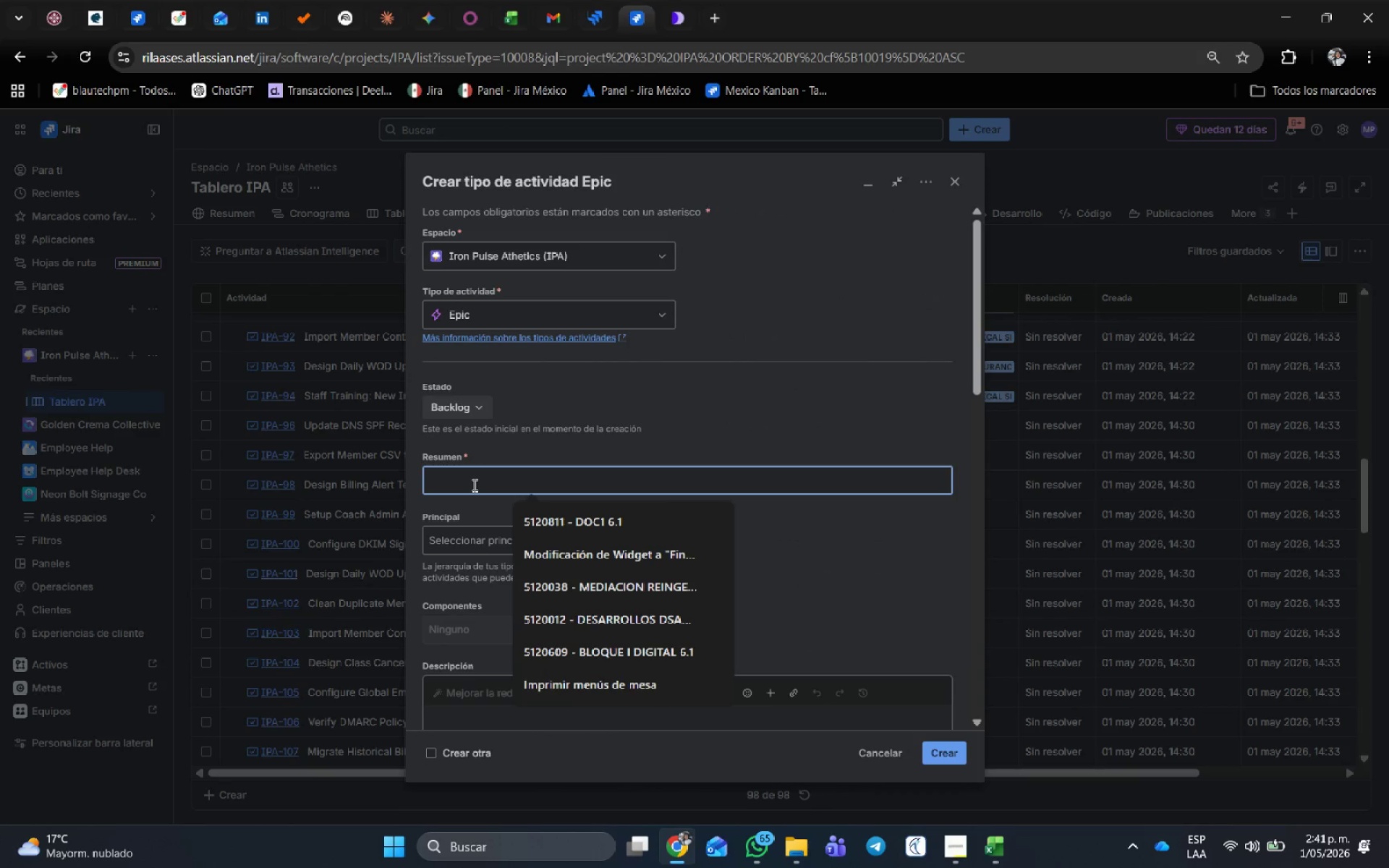 
left_click([473, 485])
 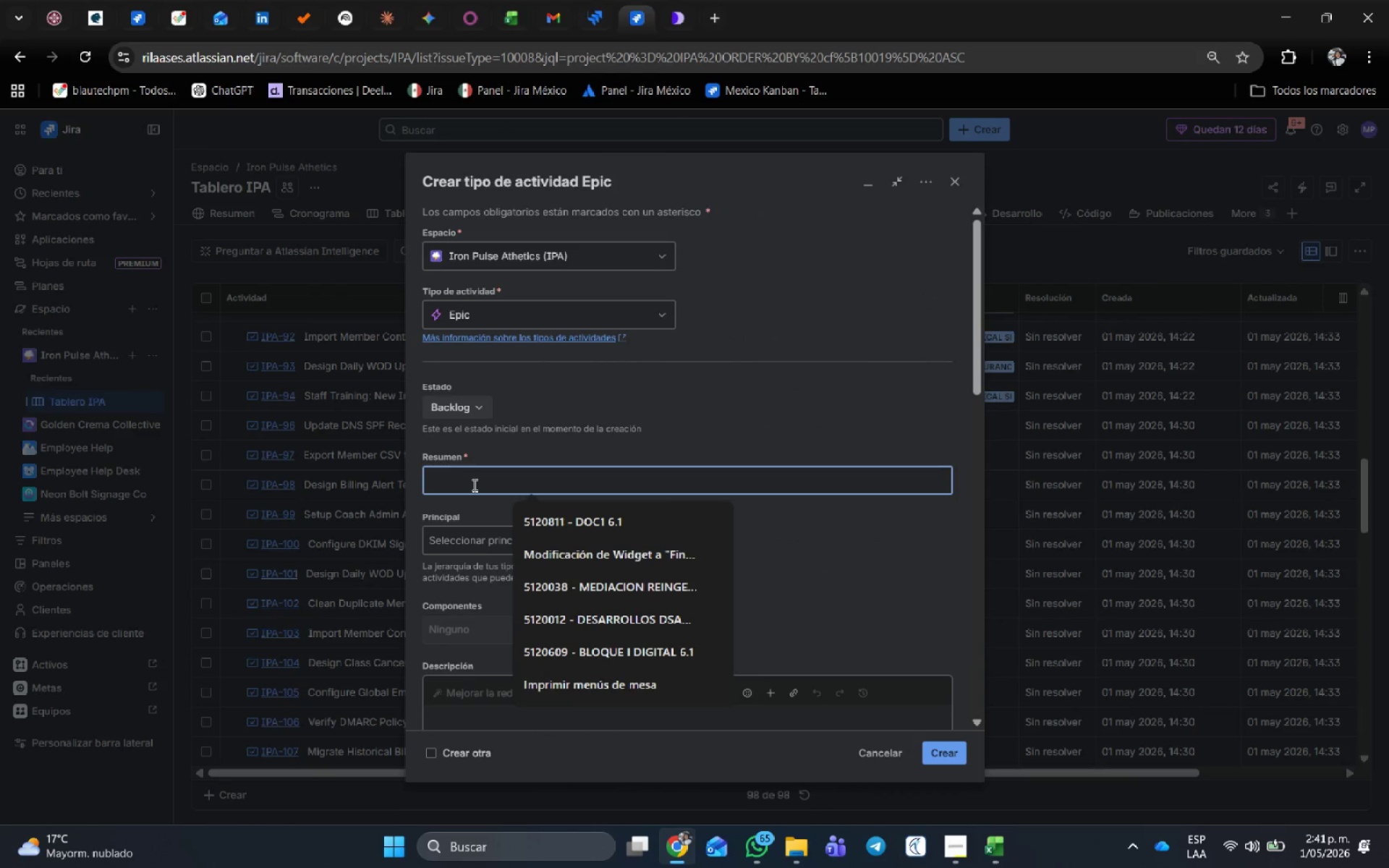 
type(ipa)
 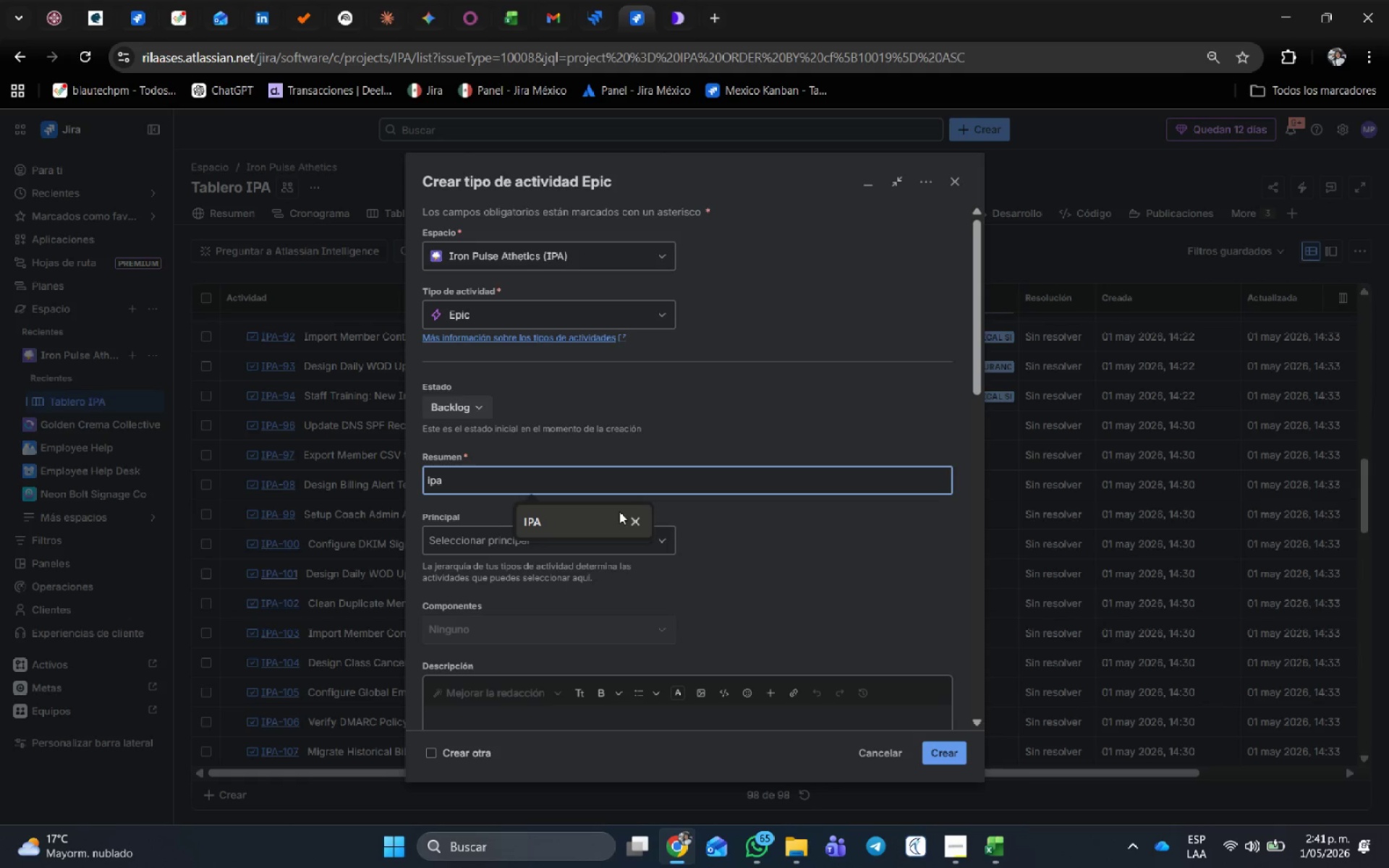 
left_click([578, 519])
 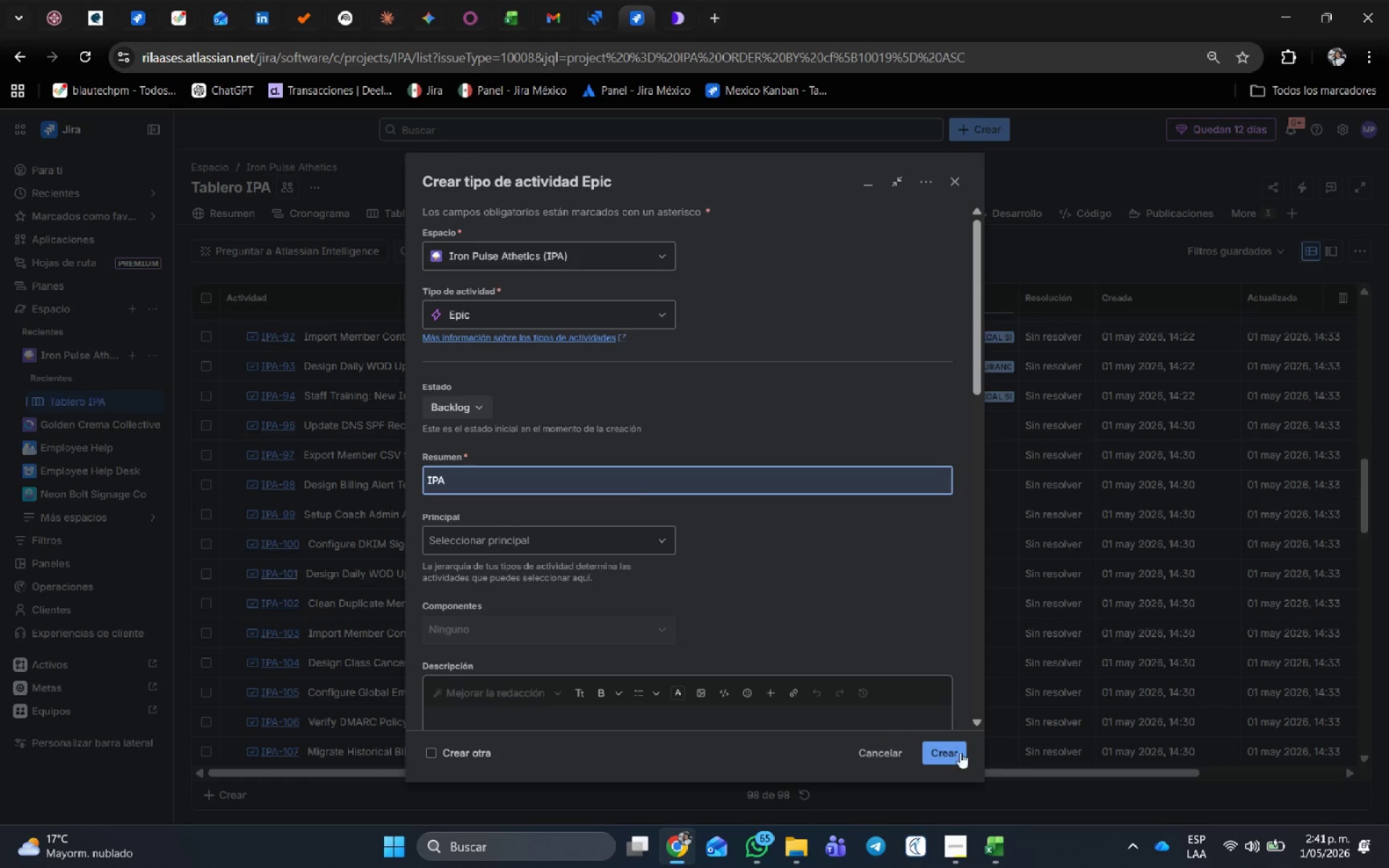 
left_click([960, 754])
 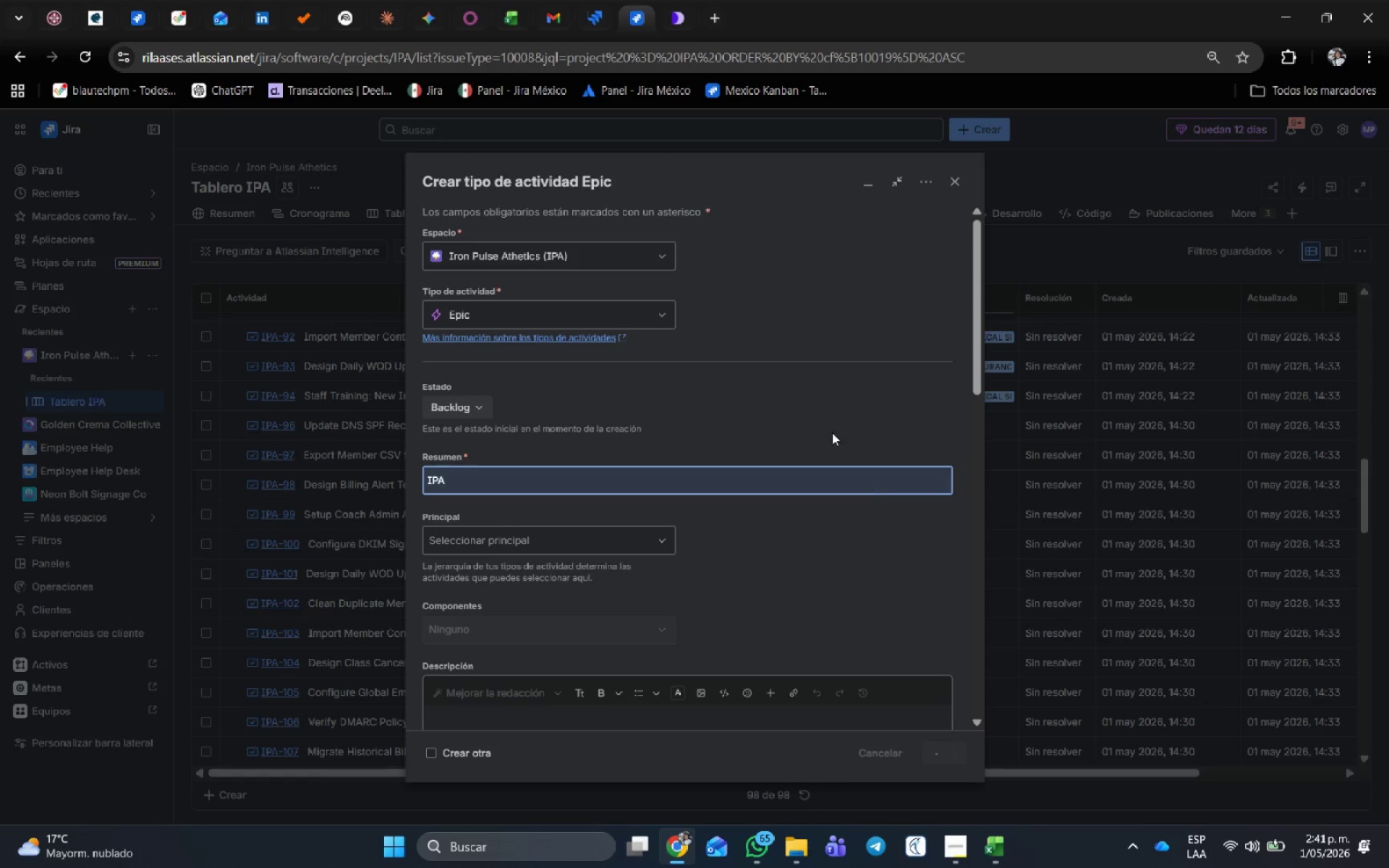 
mouse_move([765, 401])
 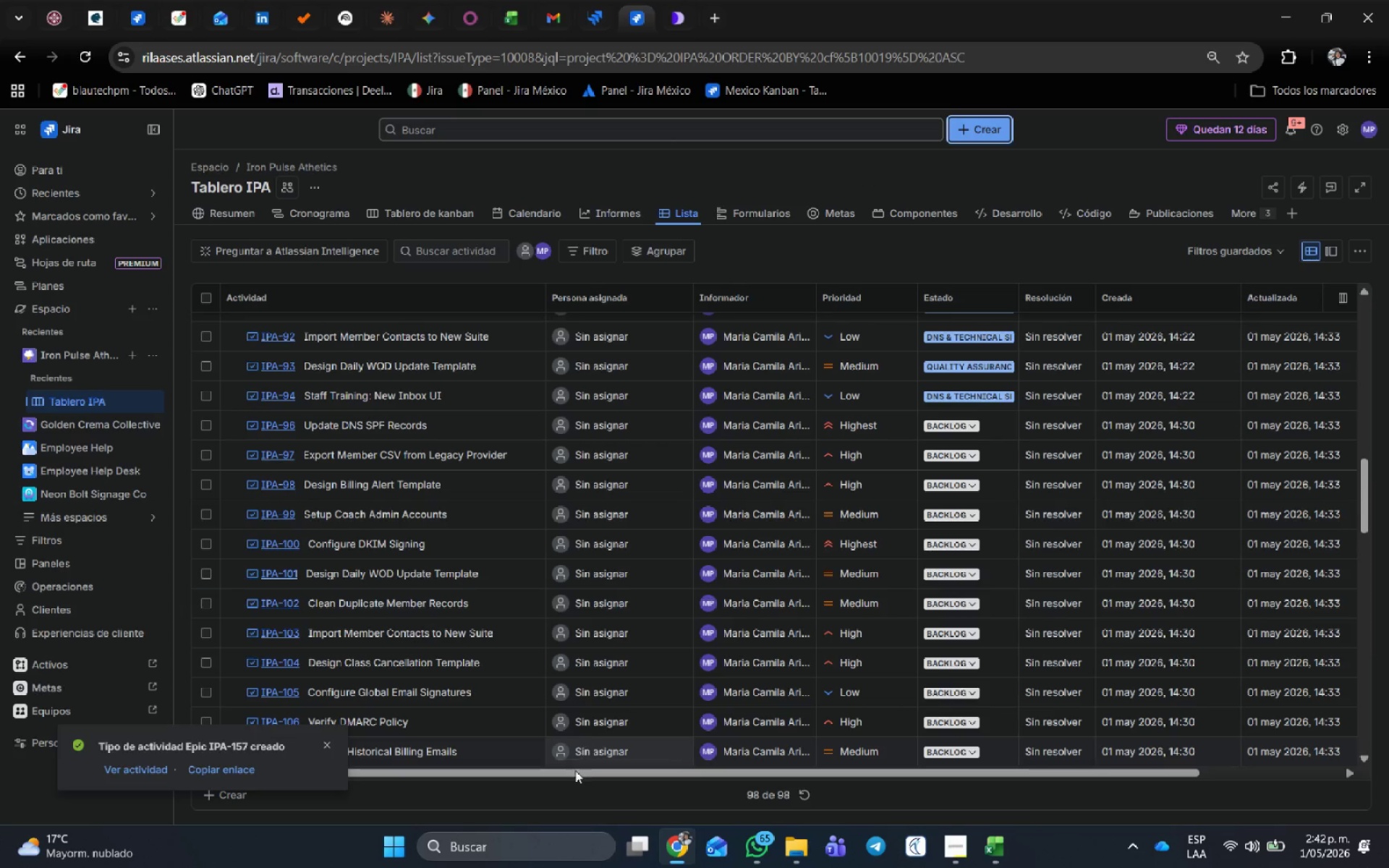 
left_click_drag(start_coordinate=[578, 771], to_coordinate=[965, 768])
 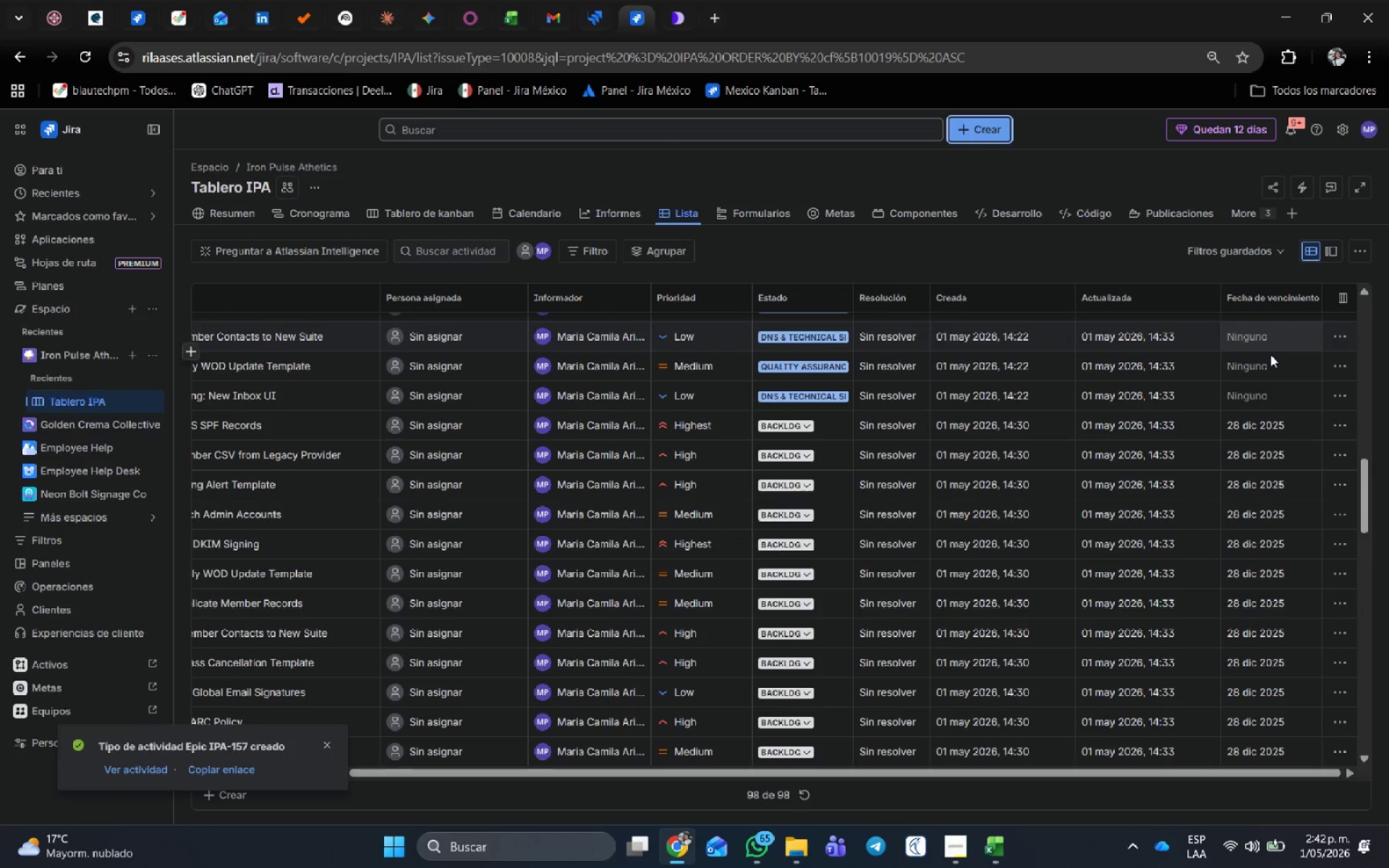 
scroll: coordinate [624, 721], scroll_direction: up, amount: 25.0
 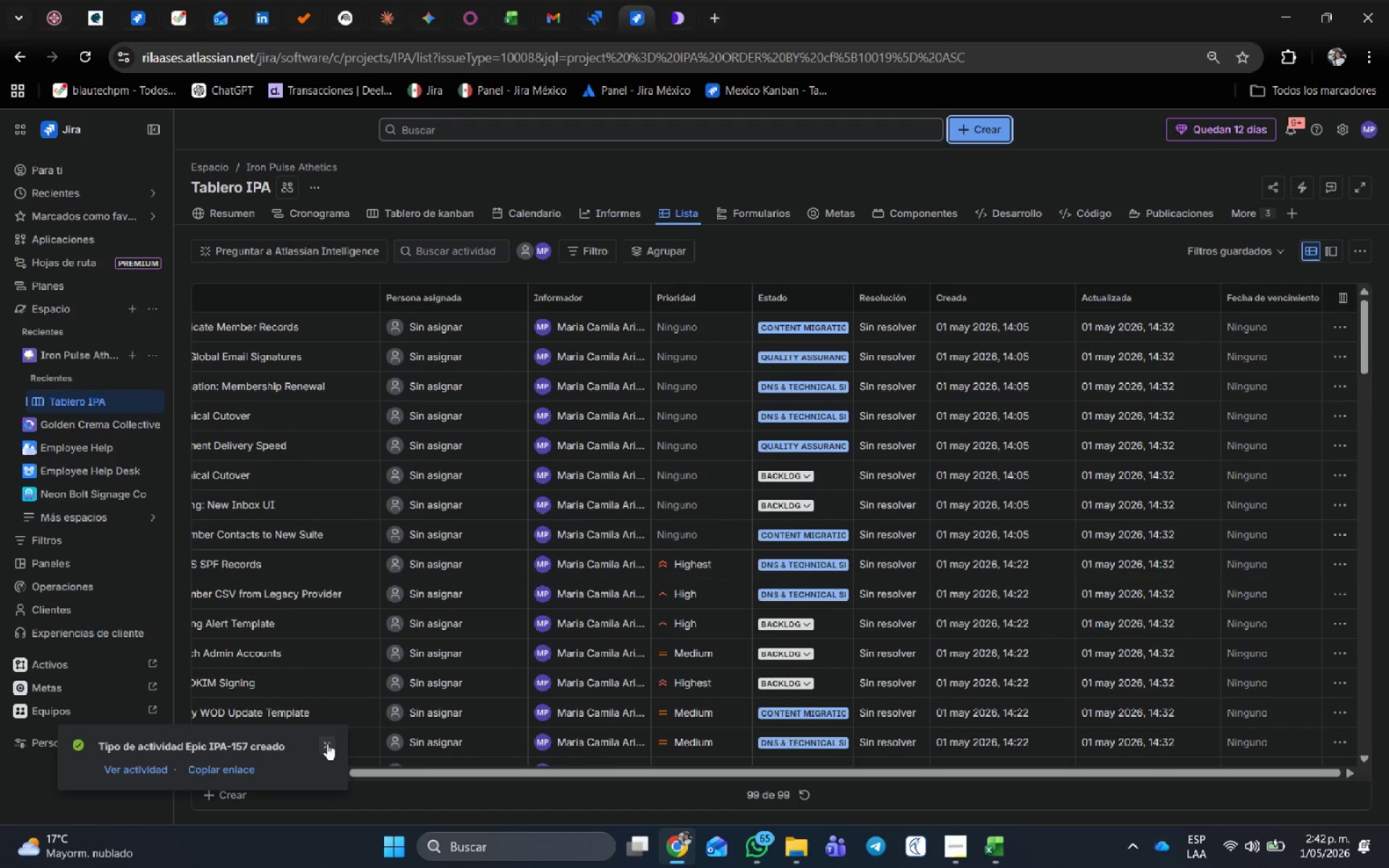 
left_click([327, 743])
 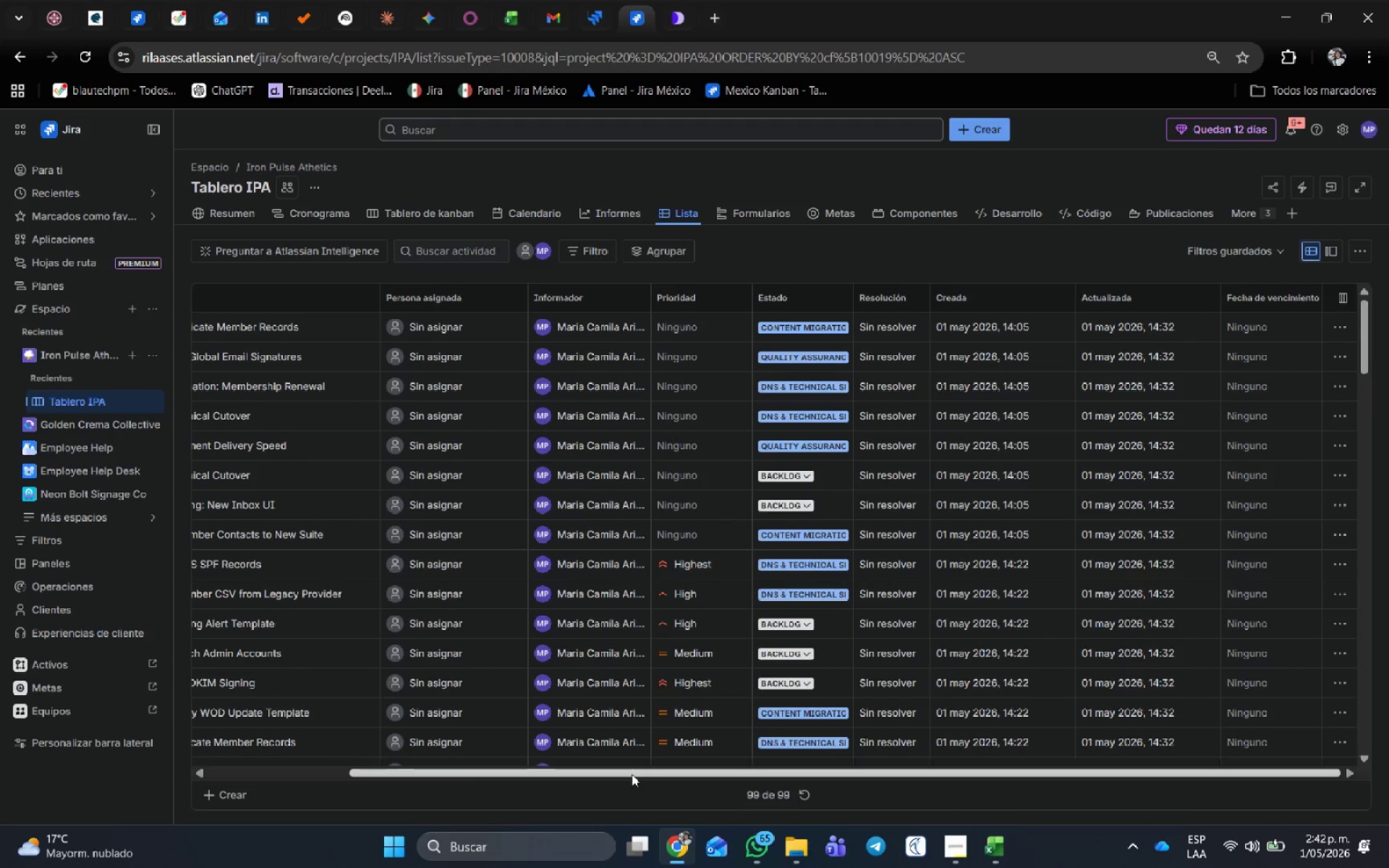 
left_click_drag(start_coordinate=[632, 774], to_coordinate=[189, 755])
 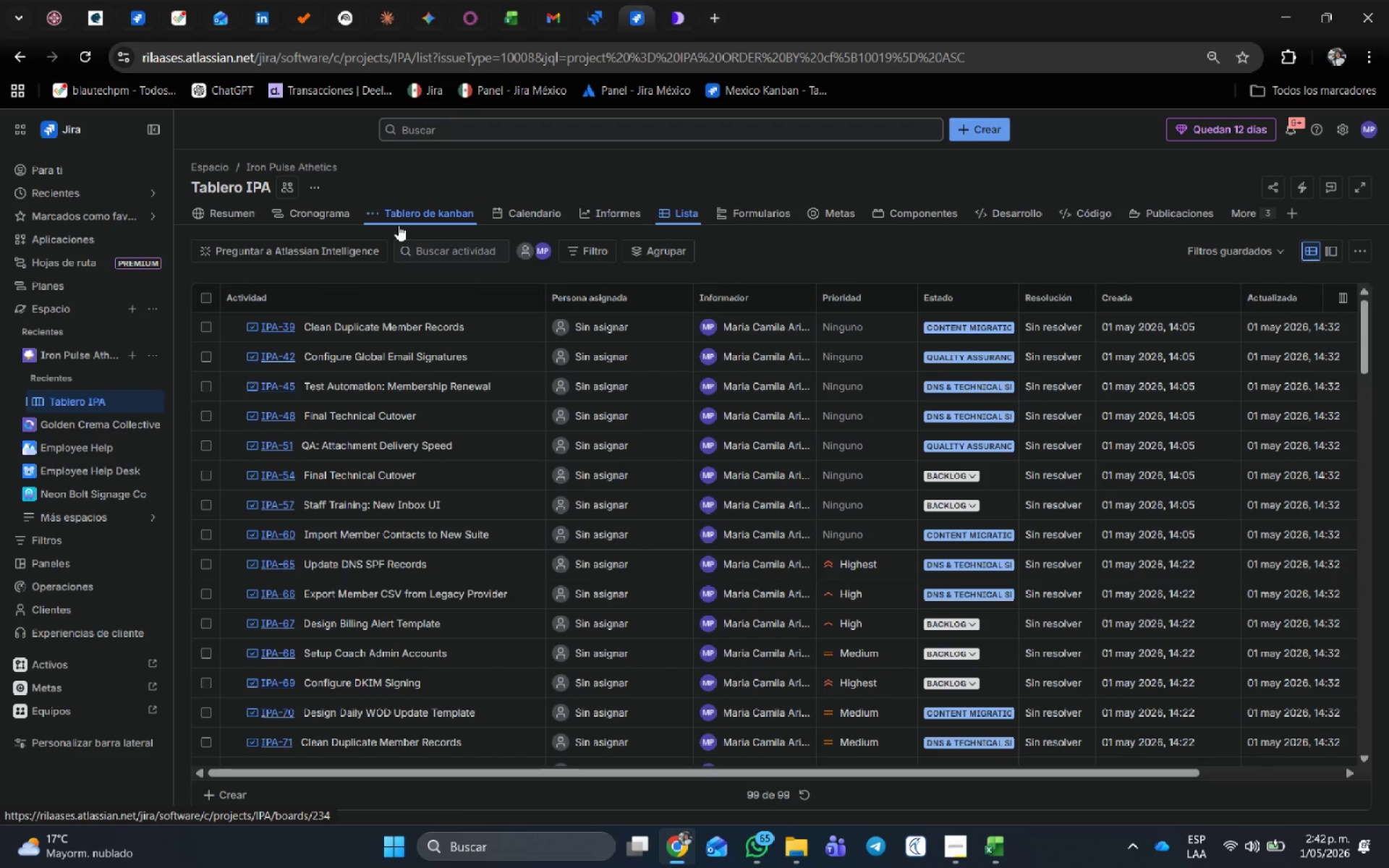 
scroll: coordinate [615, 493], scroll_direction: down, amount: 20.0
 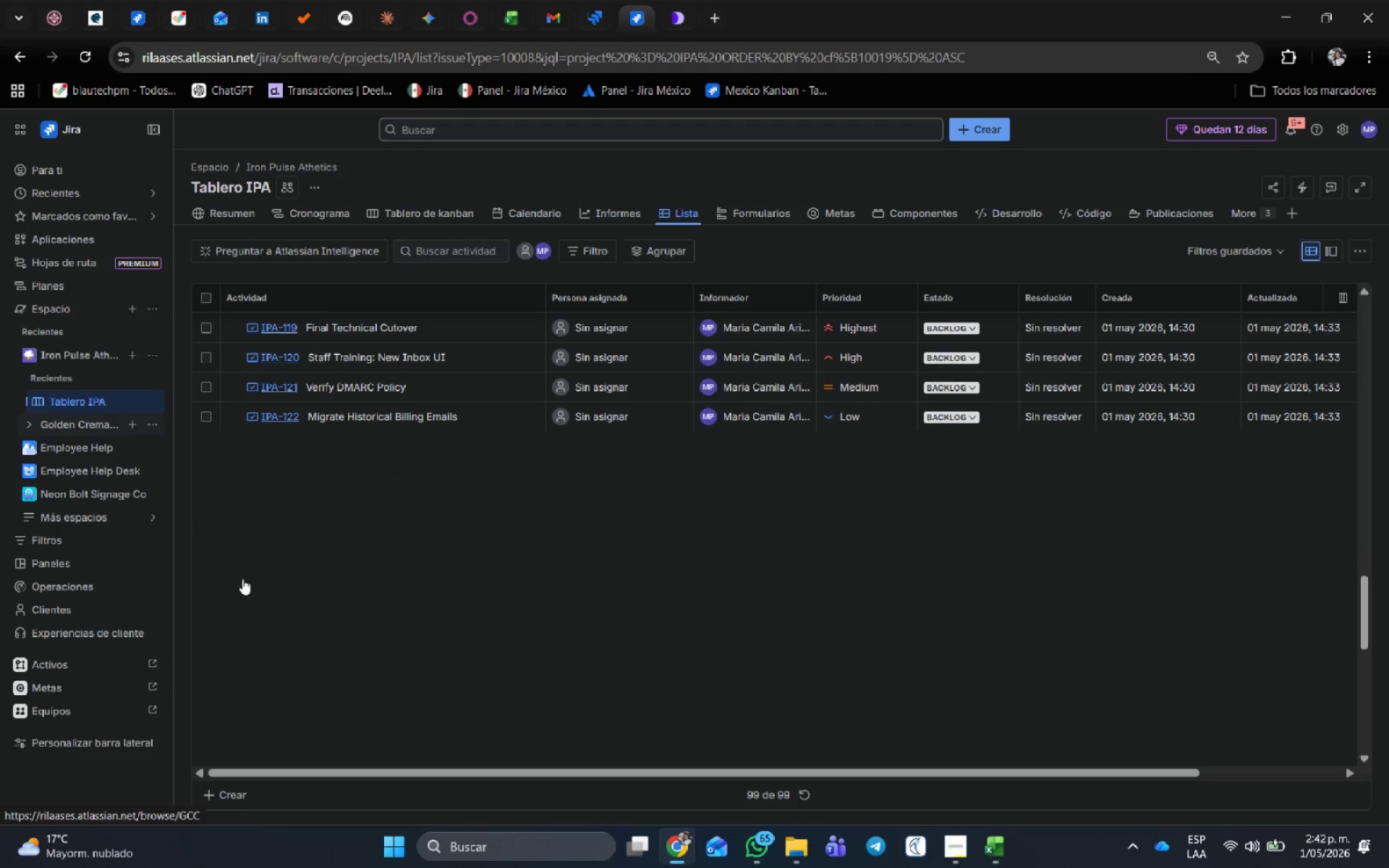 
scroll: coordinate [337, 453], scroll_direction: up, amount: 30.0
 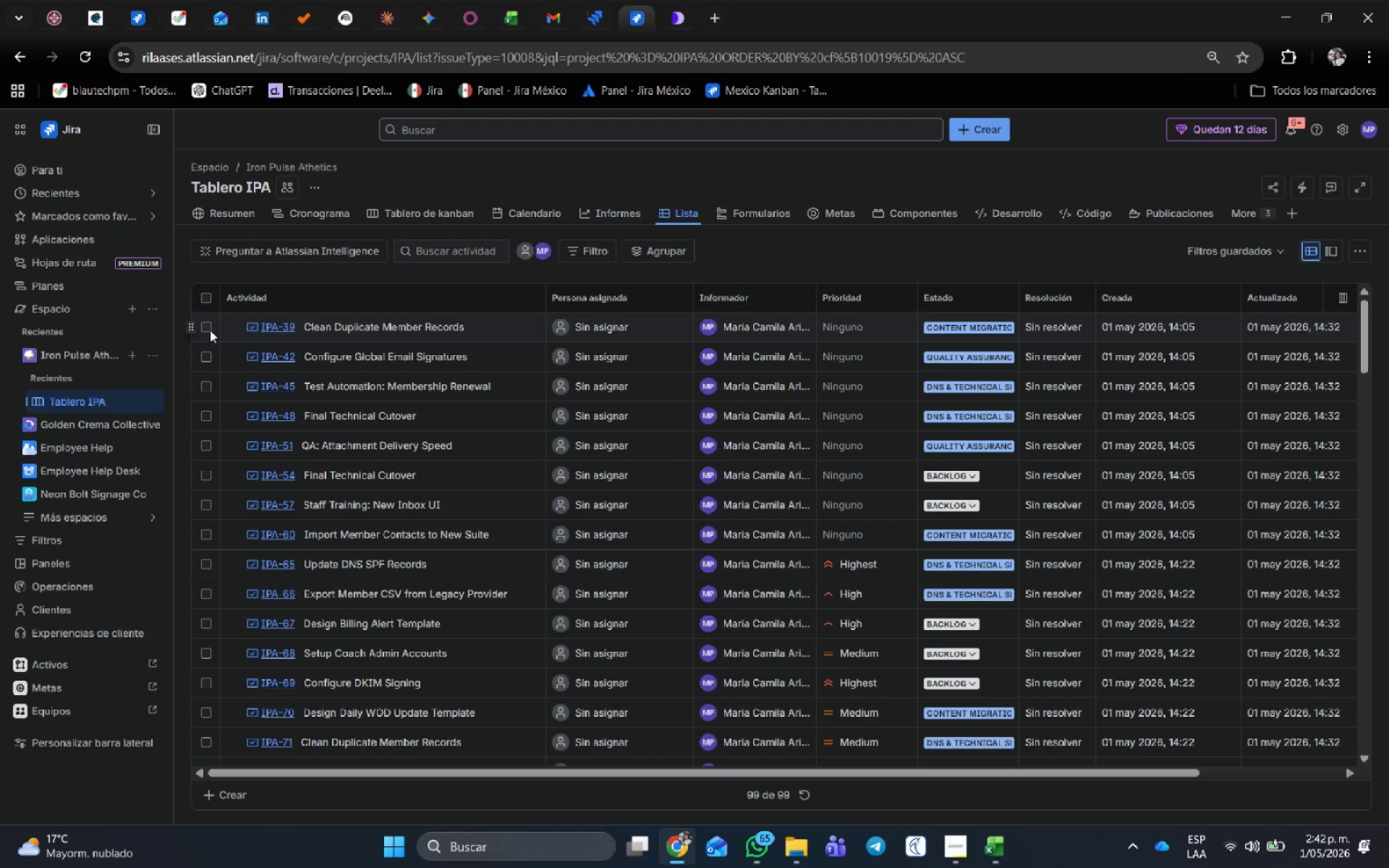 
left_click([209, 328])
 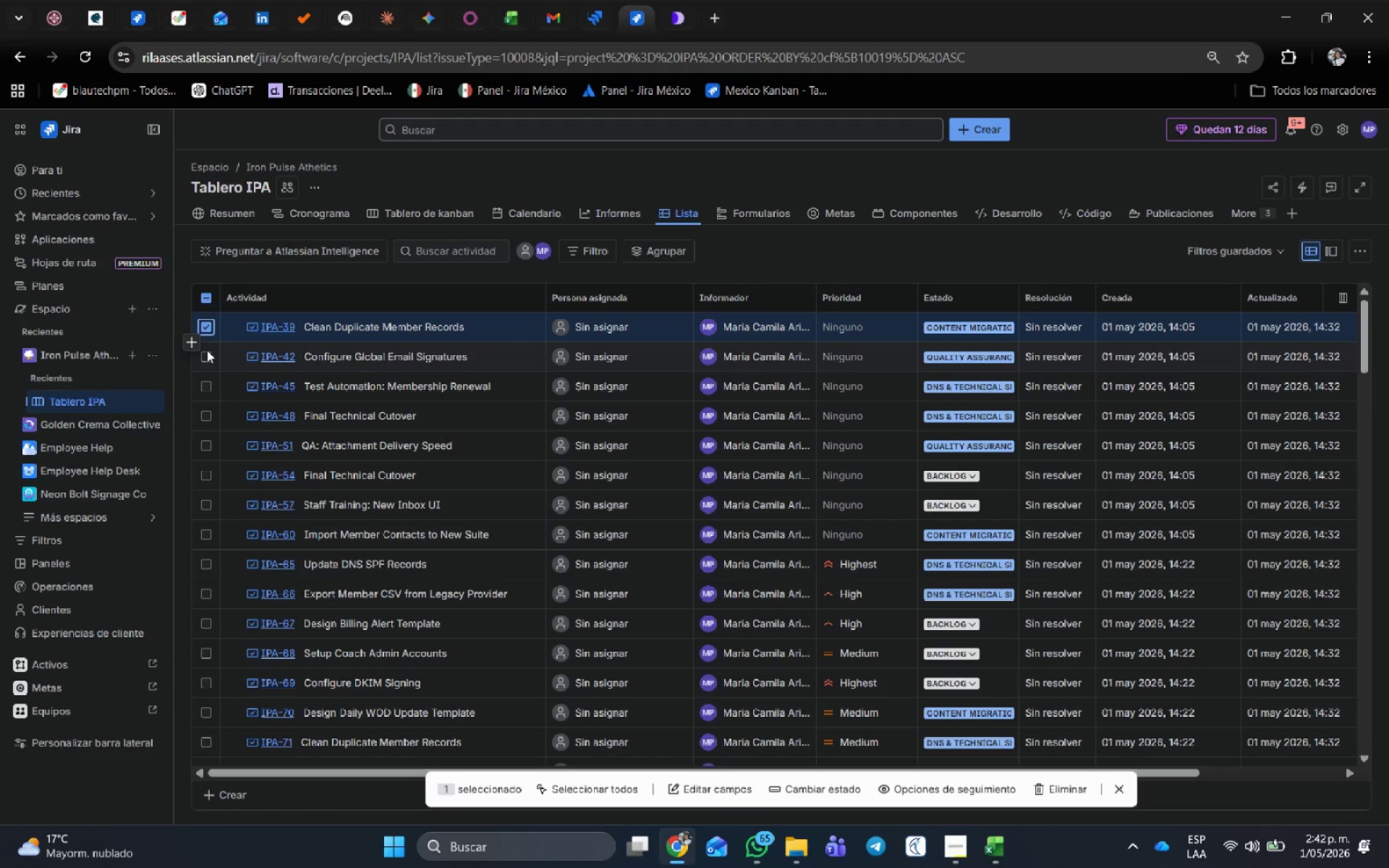 
left_click([207, 350])
 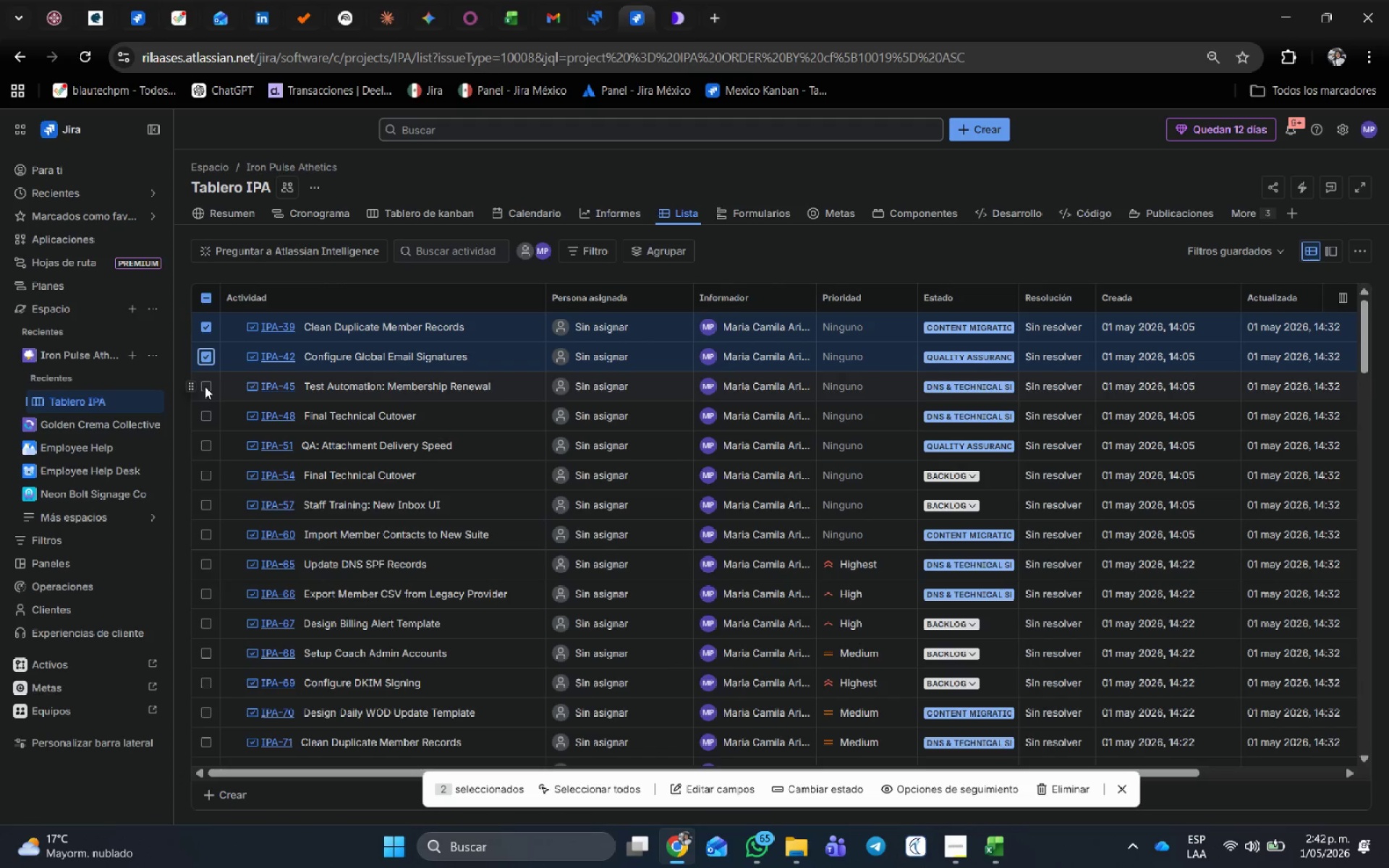 
left_click([205, 386])
 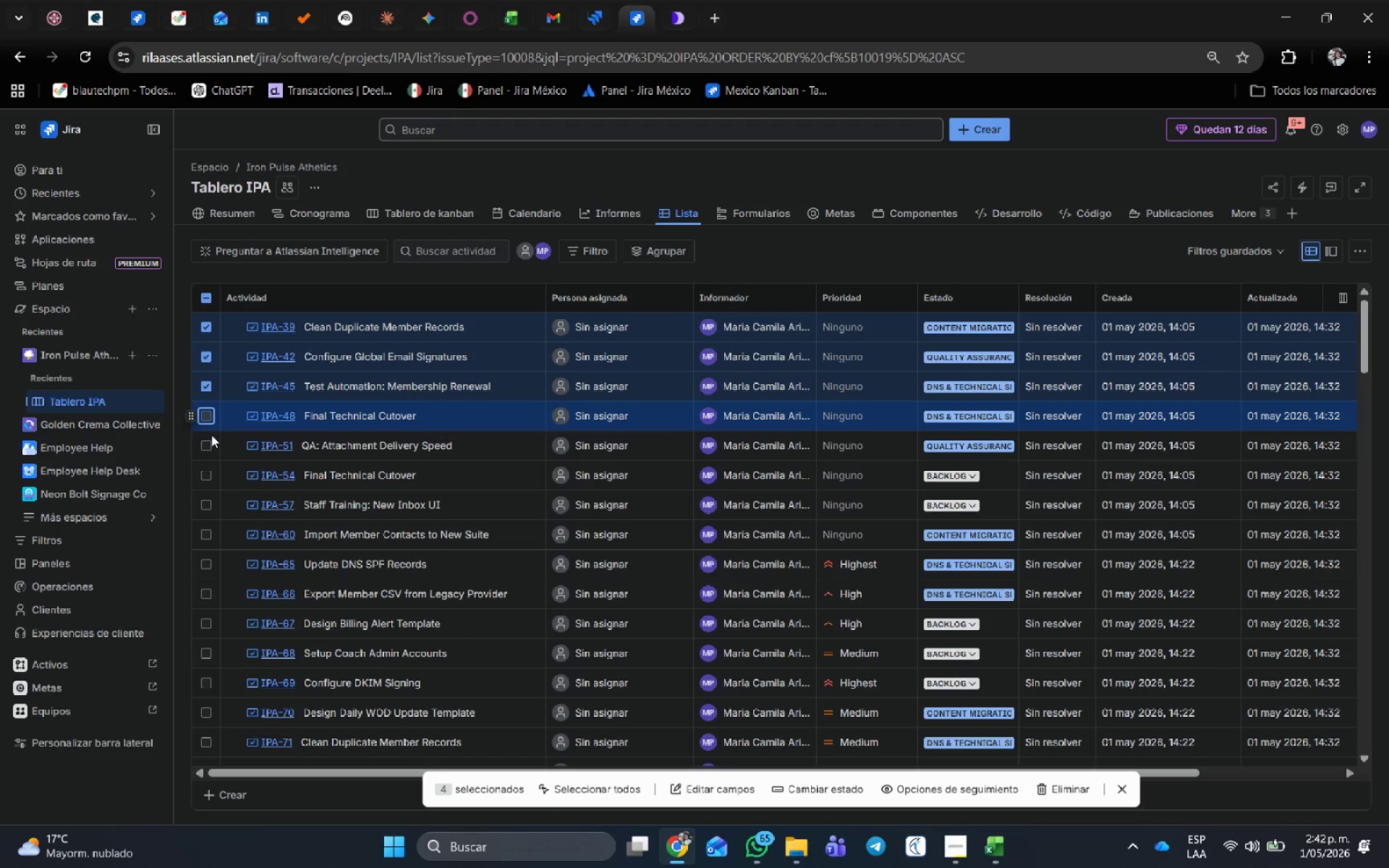 
double_click([210, 443])
 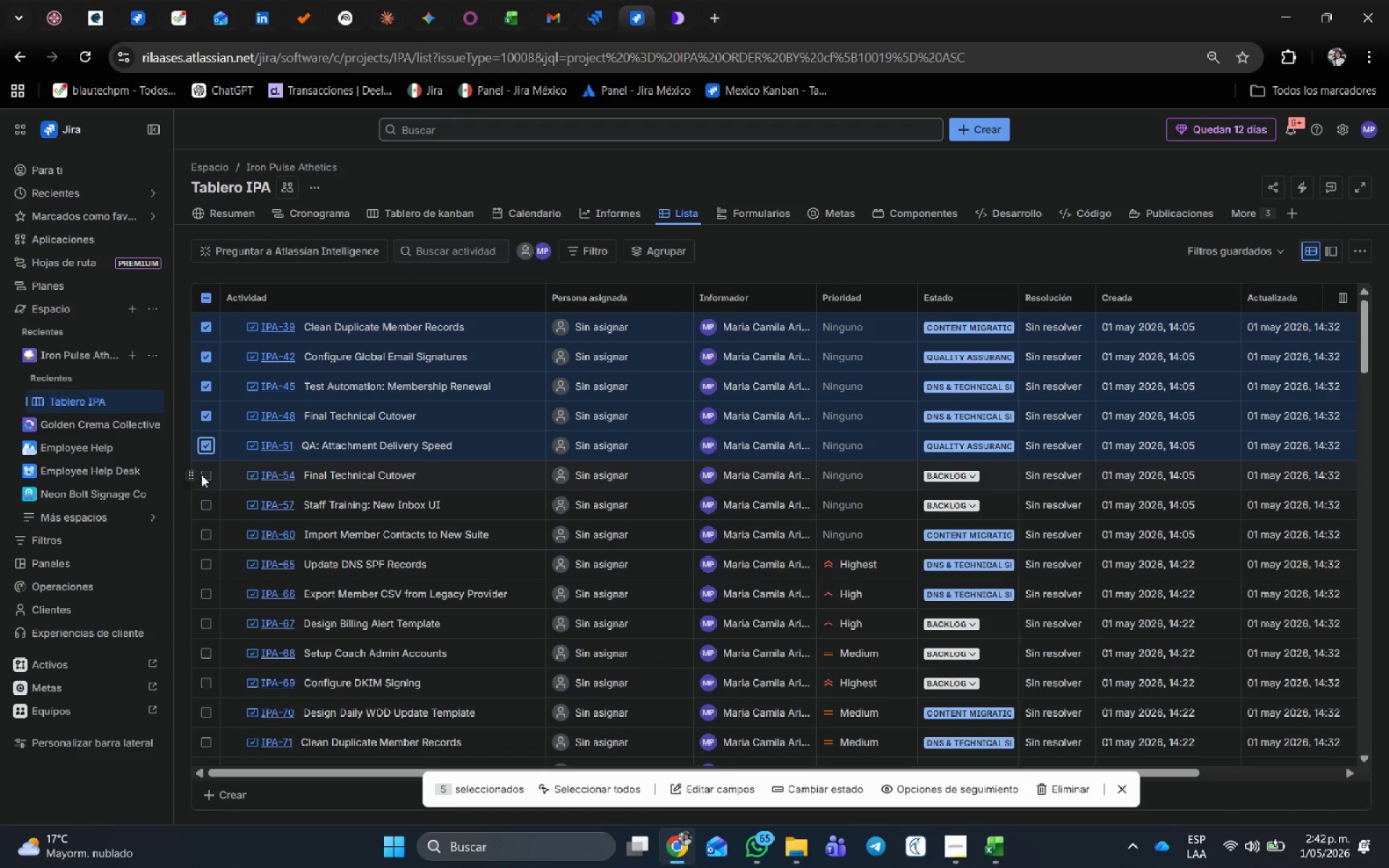 
left_click([200, 469])
 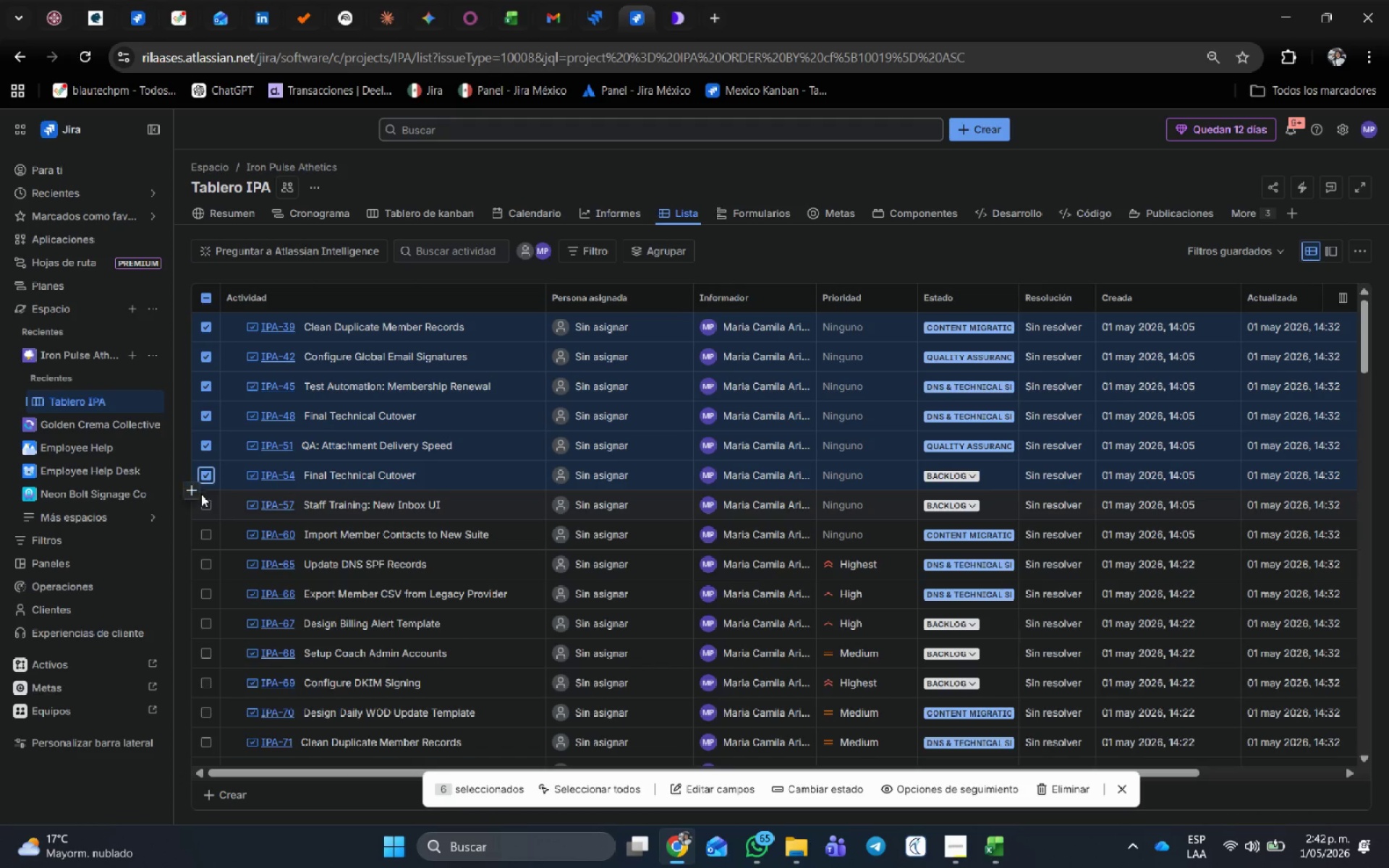 
left_click([205, 501])
 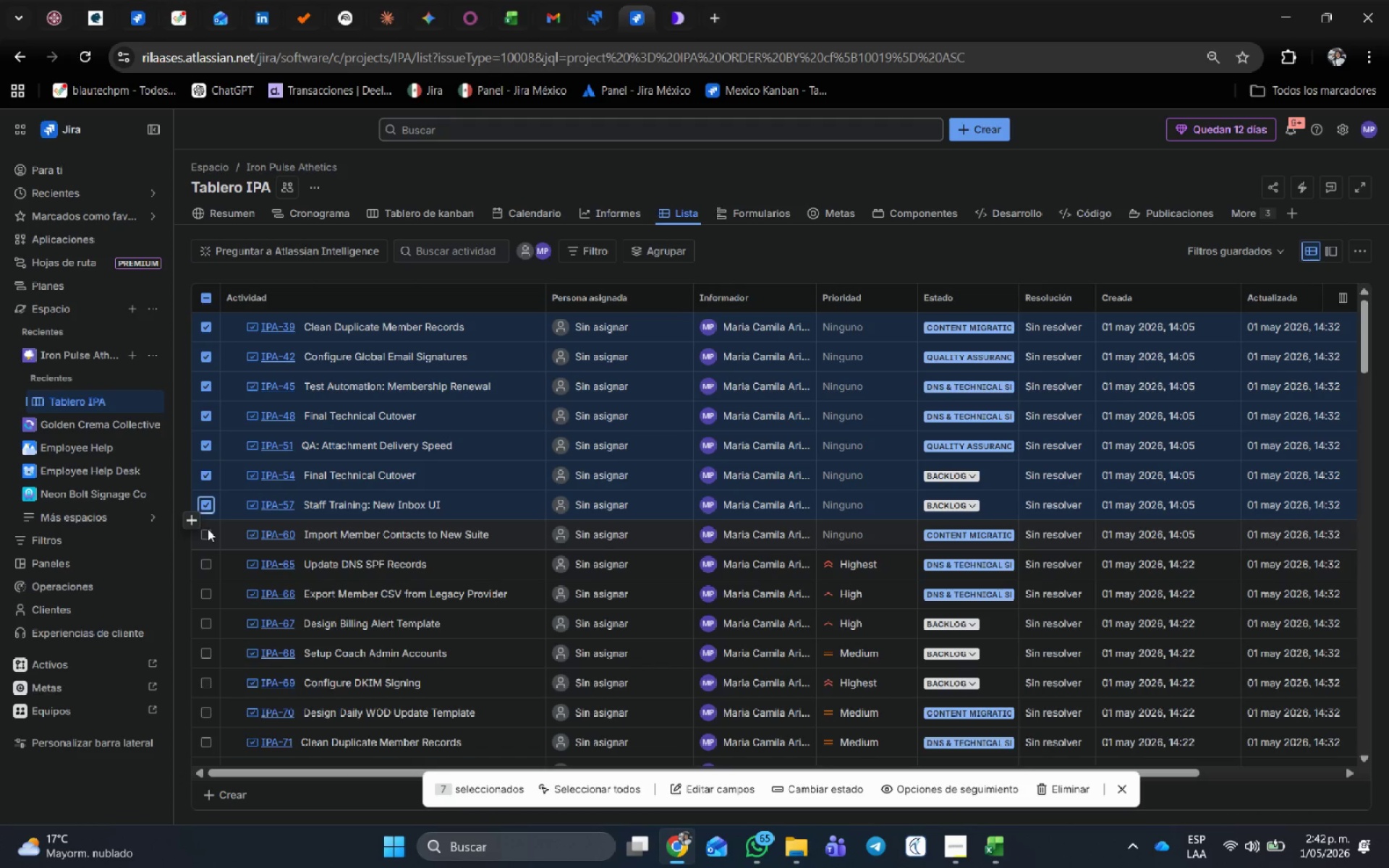 
left_click([206, 533])
 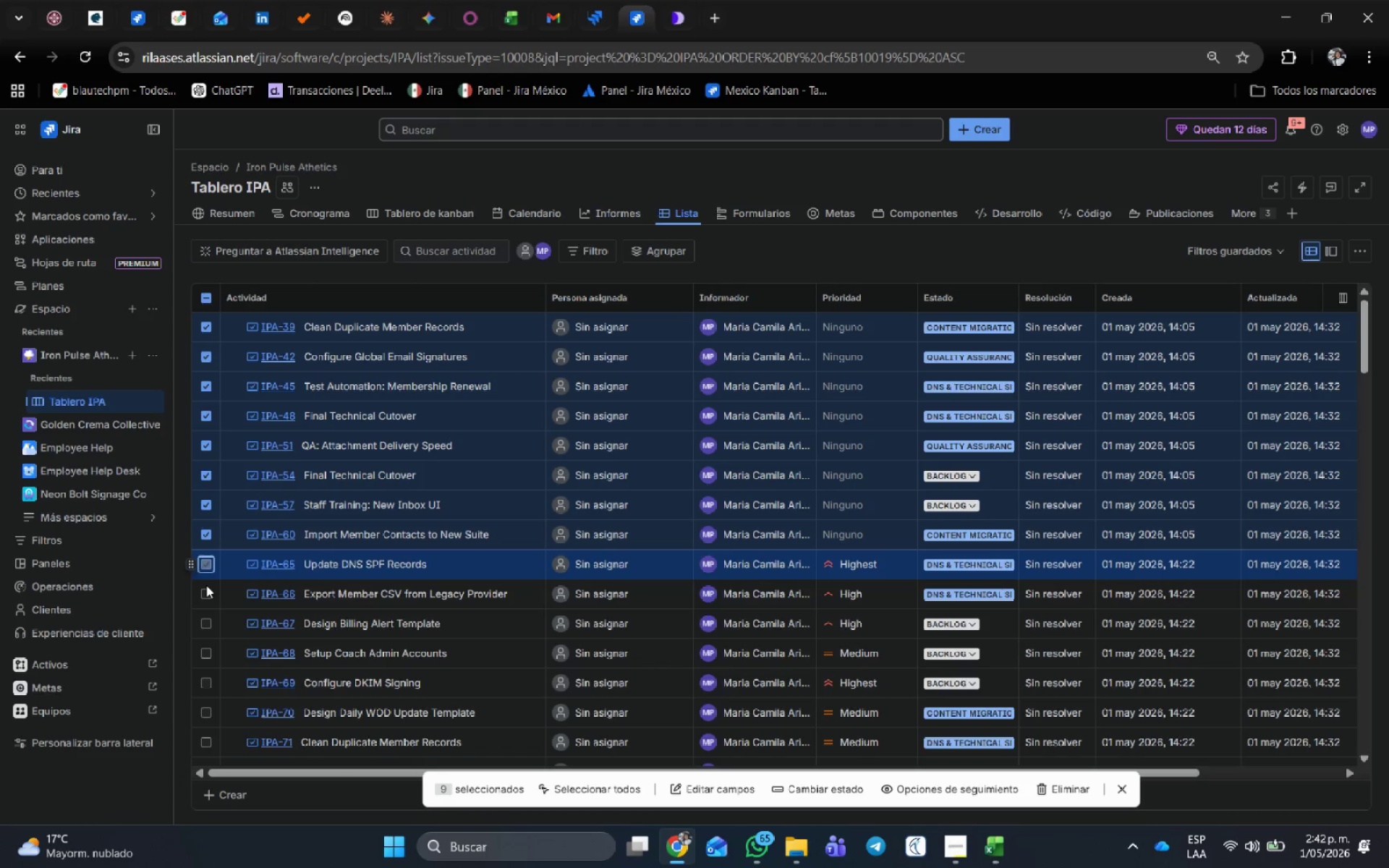 
left_click([206, 592])
 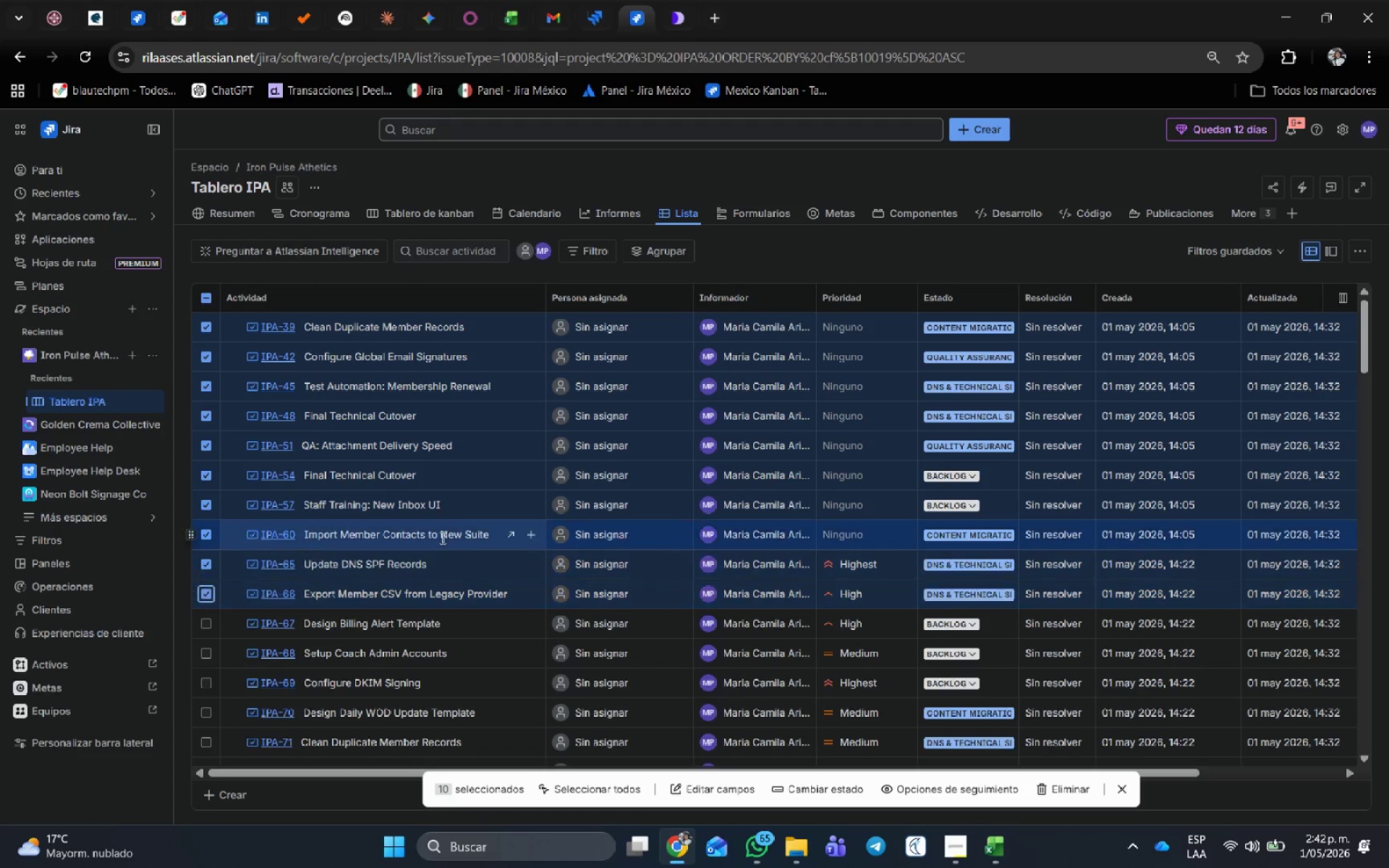 
scroll: coordinate [441, 537], scroll_direction: down, amount: 2.0
 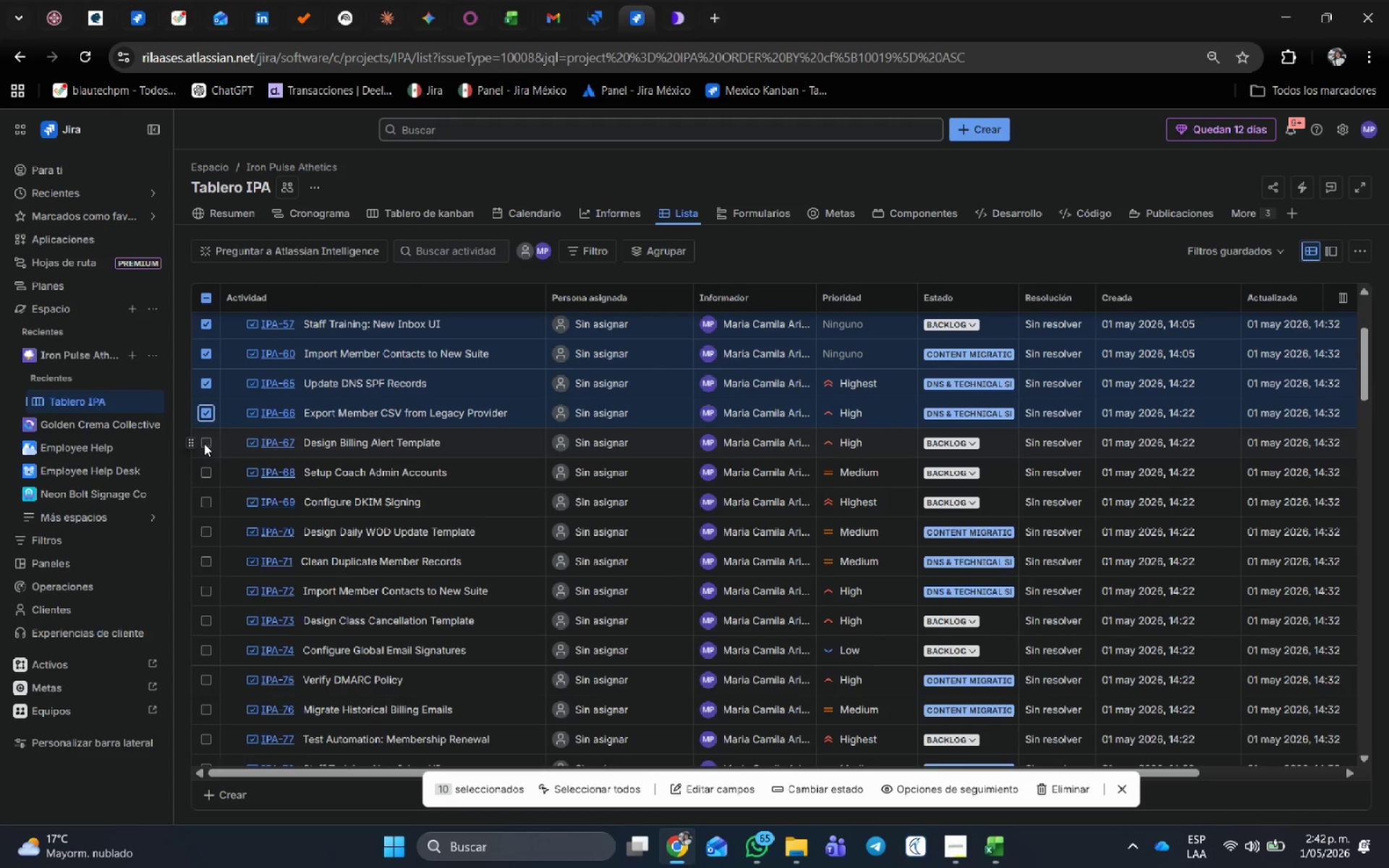 
double_click([208, 472])
 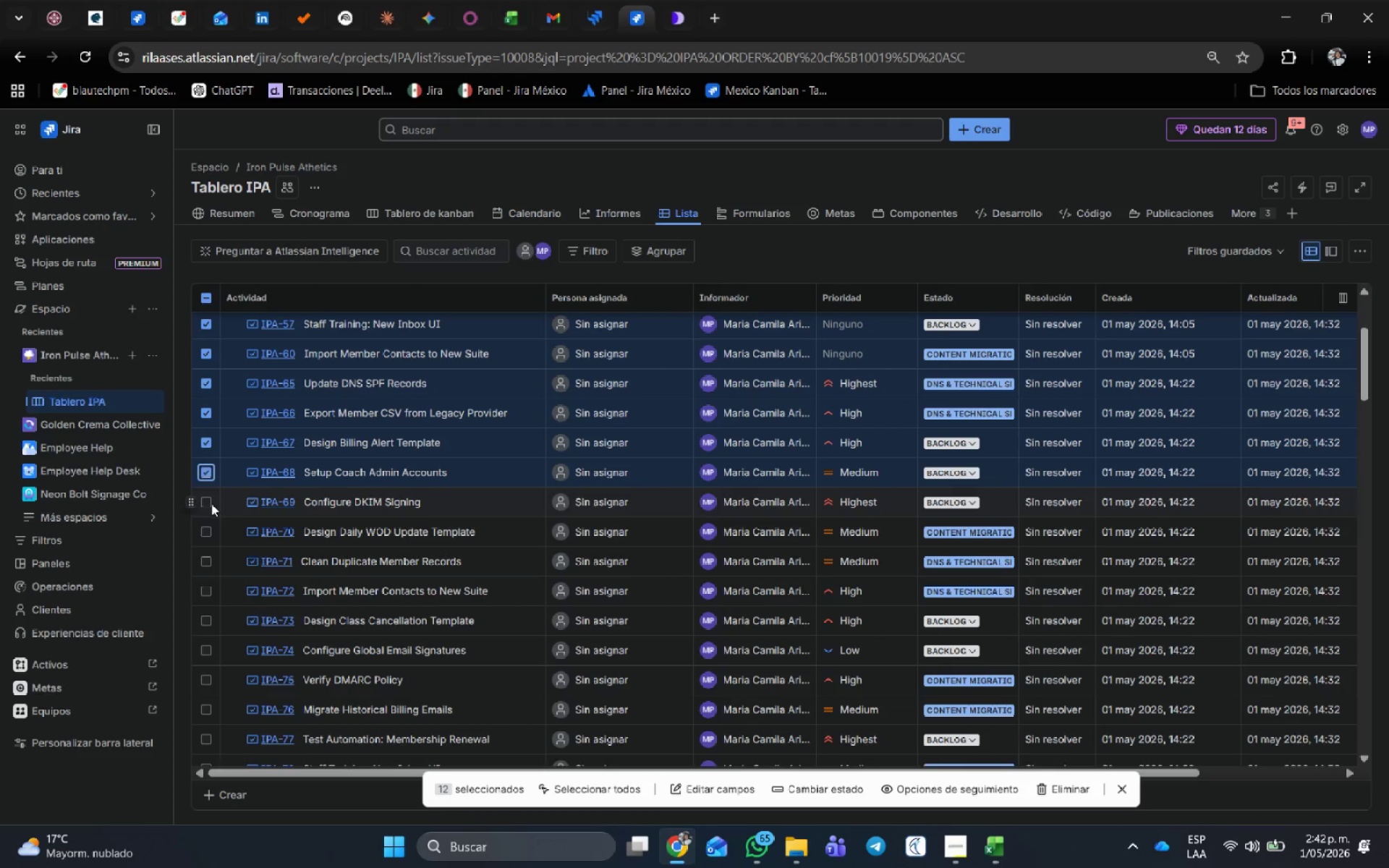 
left_click([205, 502])
 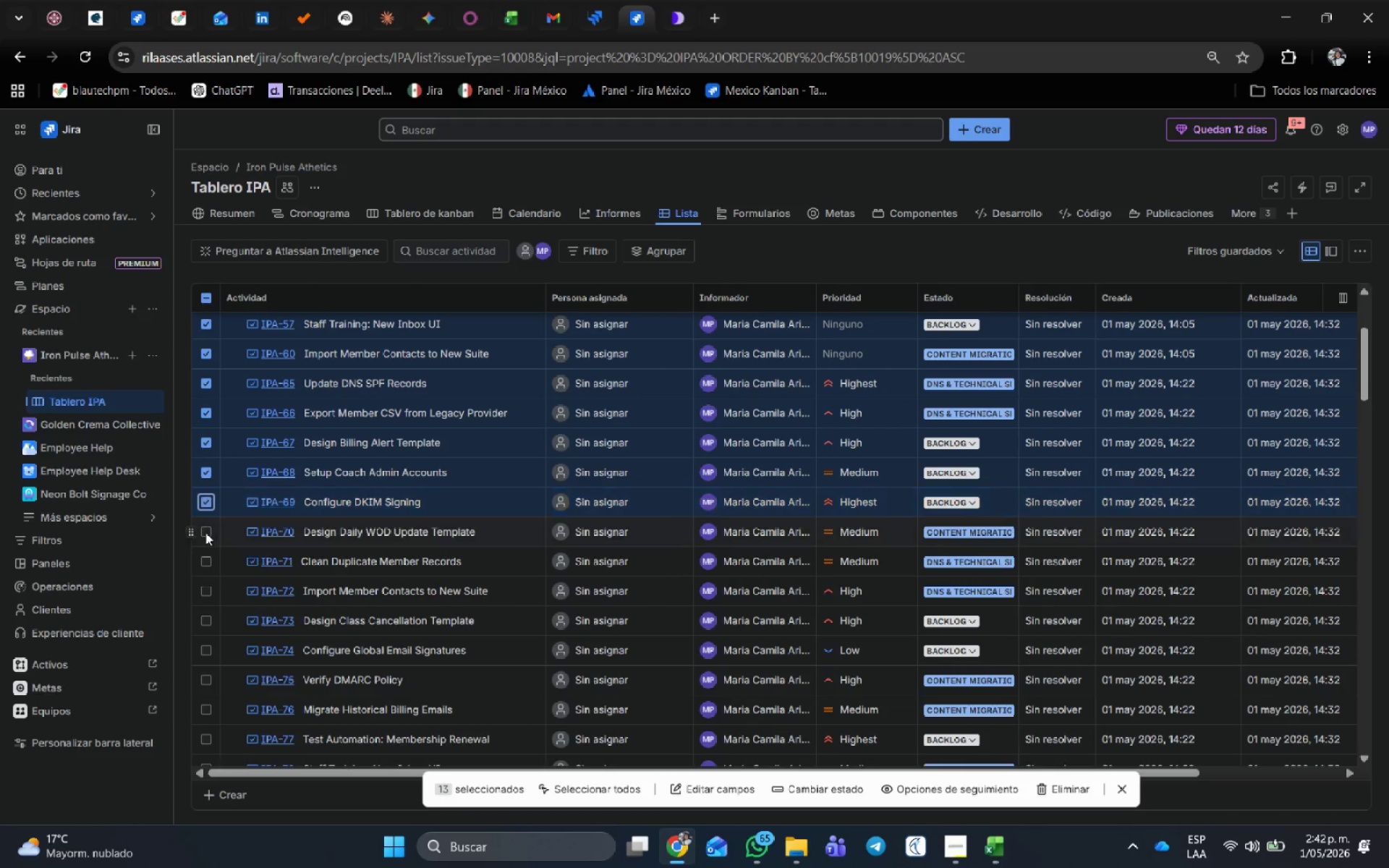 
left_click([205, 532])
 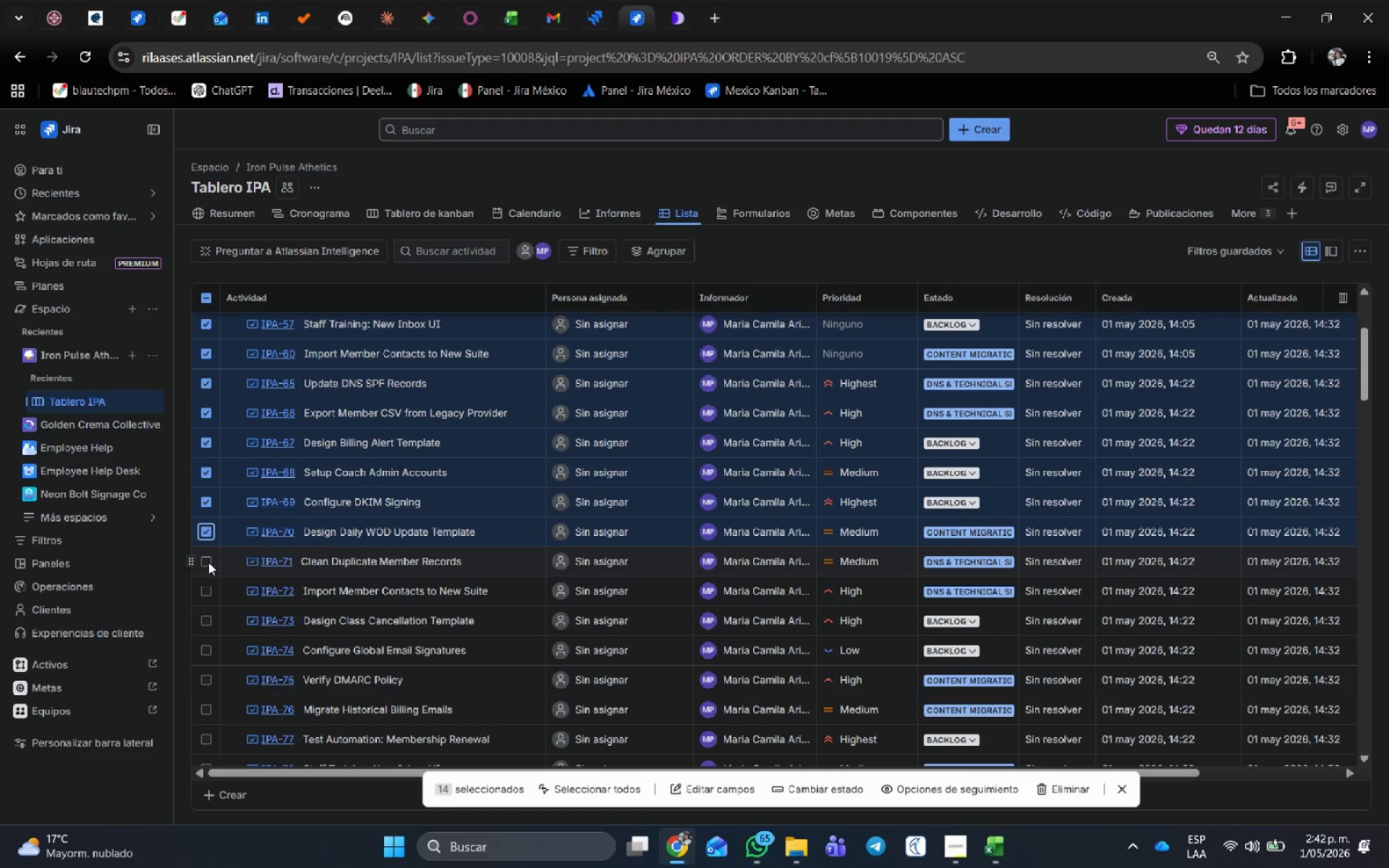 
left_click([208, 562])
 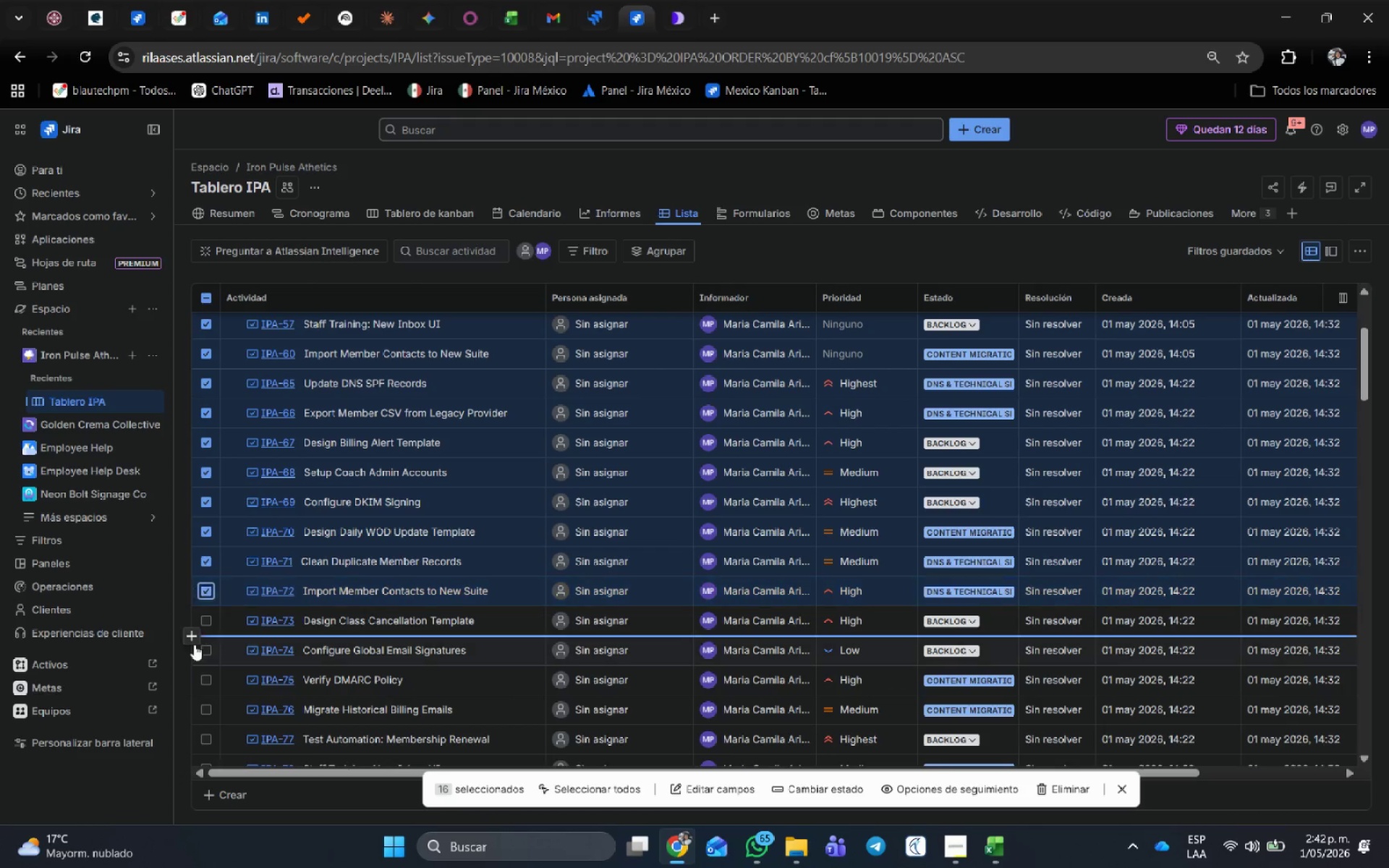 
left_click([206, 621])
 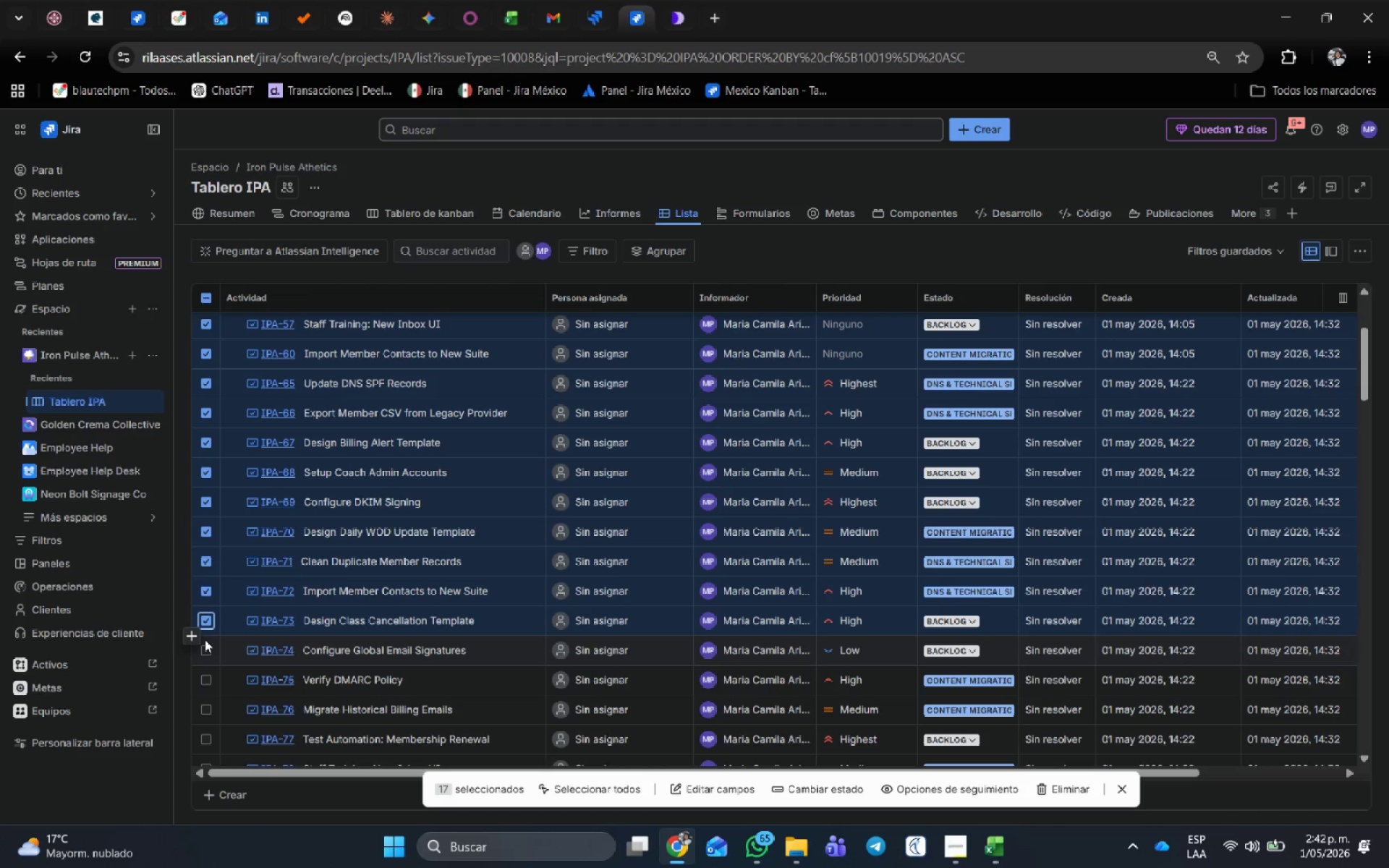 
left_click([205, 645])
 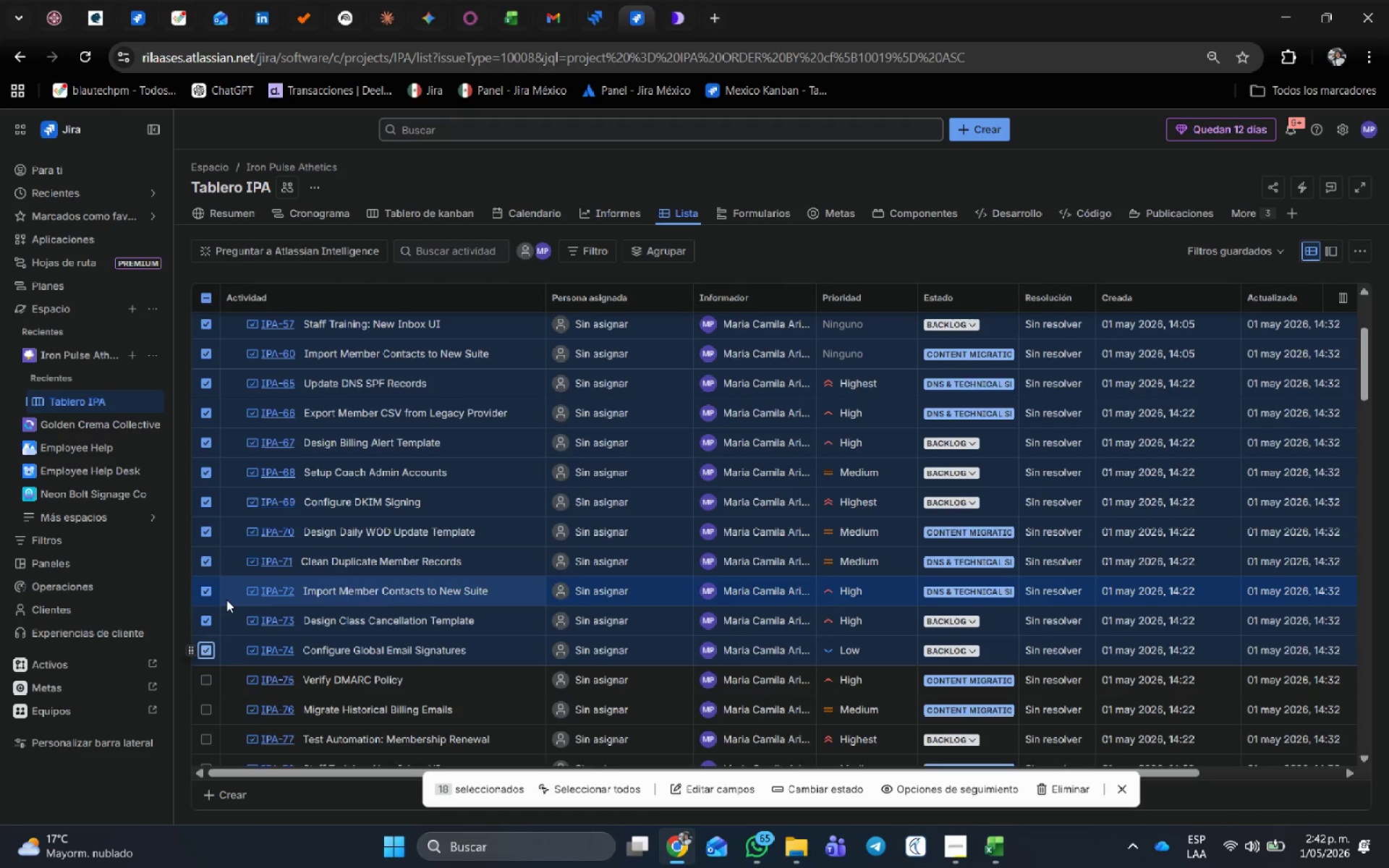 
scroll: coordinate [226, 600], scroll_direction: down, amount: 3.0
 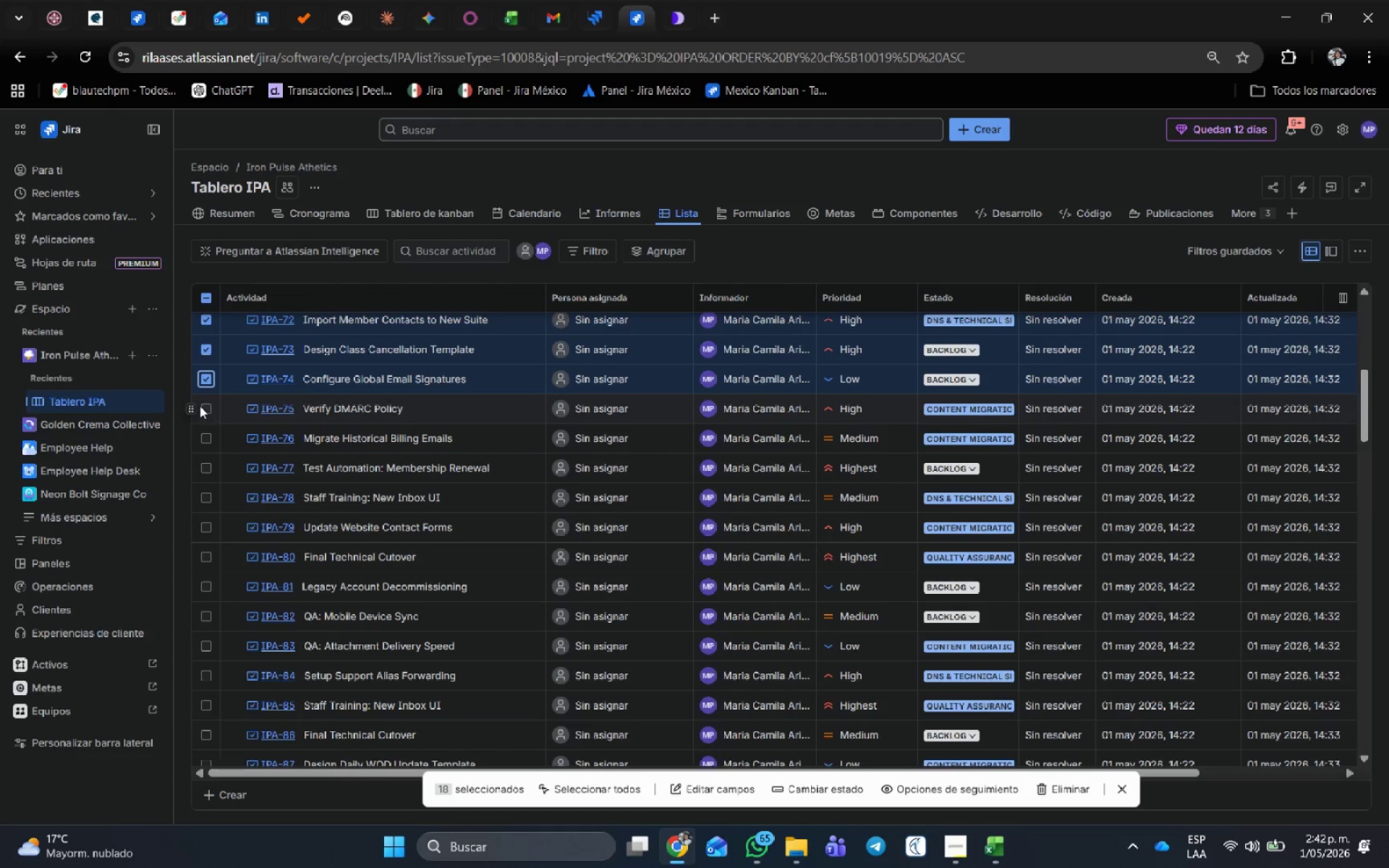 
scroll: coordinate [232, 447], scroll_direction: up, amount: 2.0
 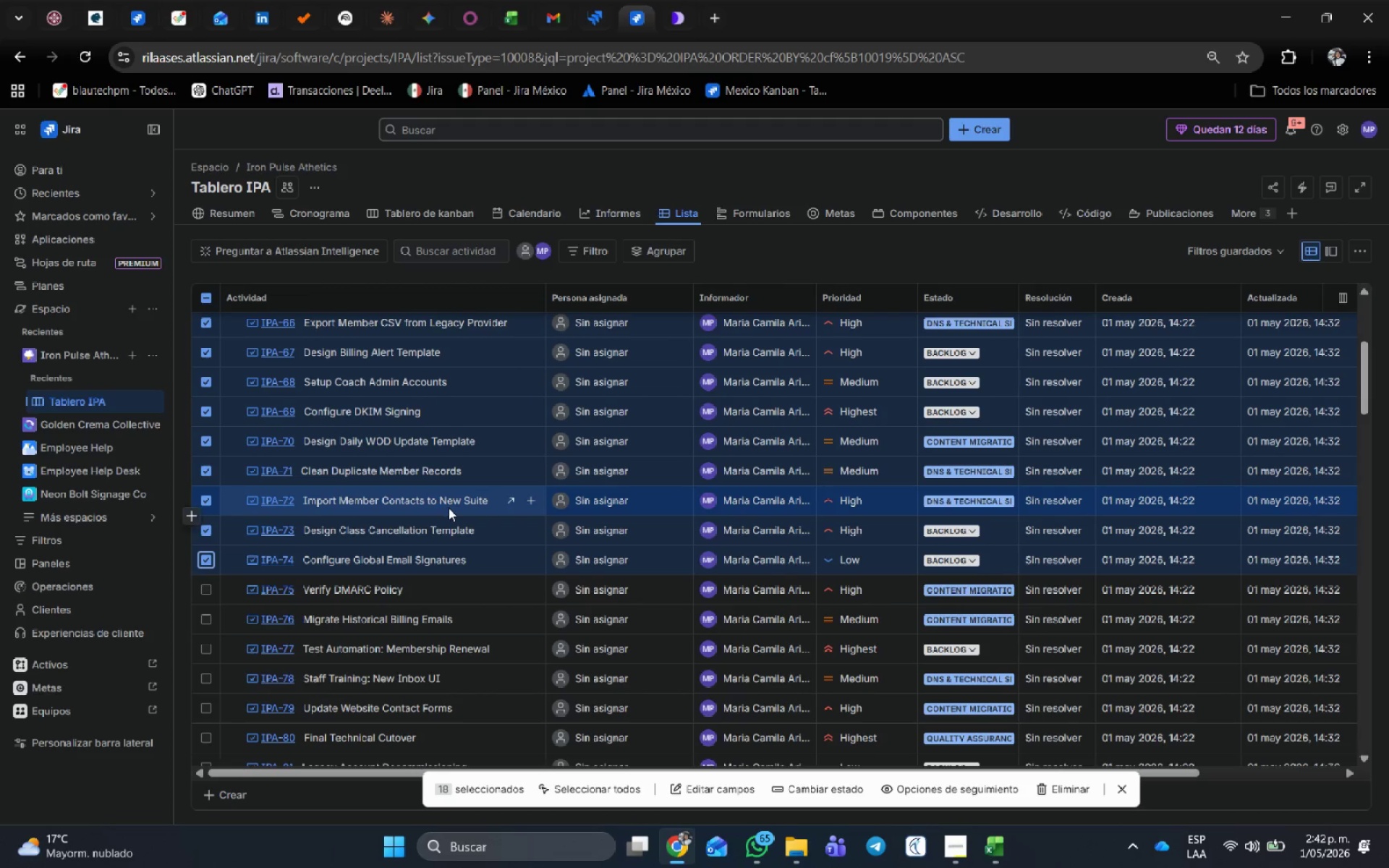 
scroll: coordinate [446, 519], scroll_direction: down, amount: 1.0
 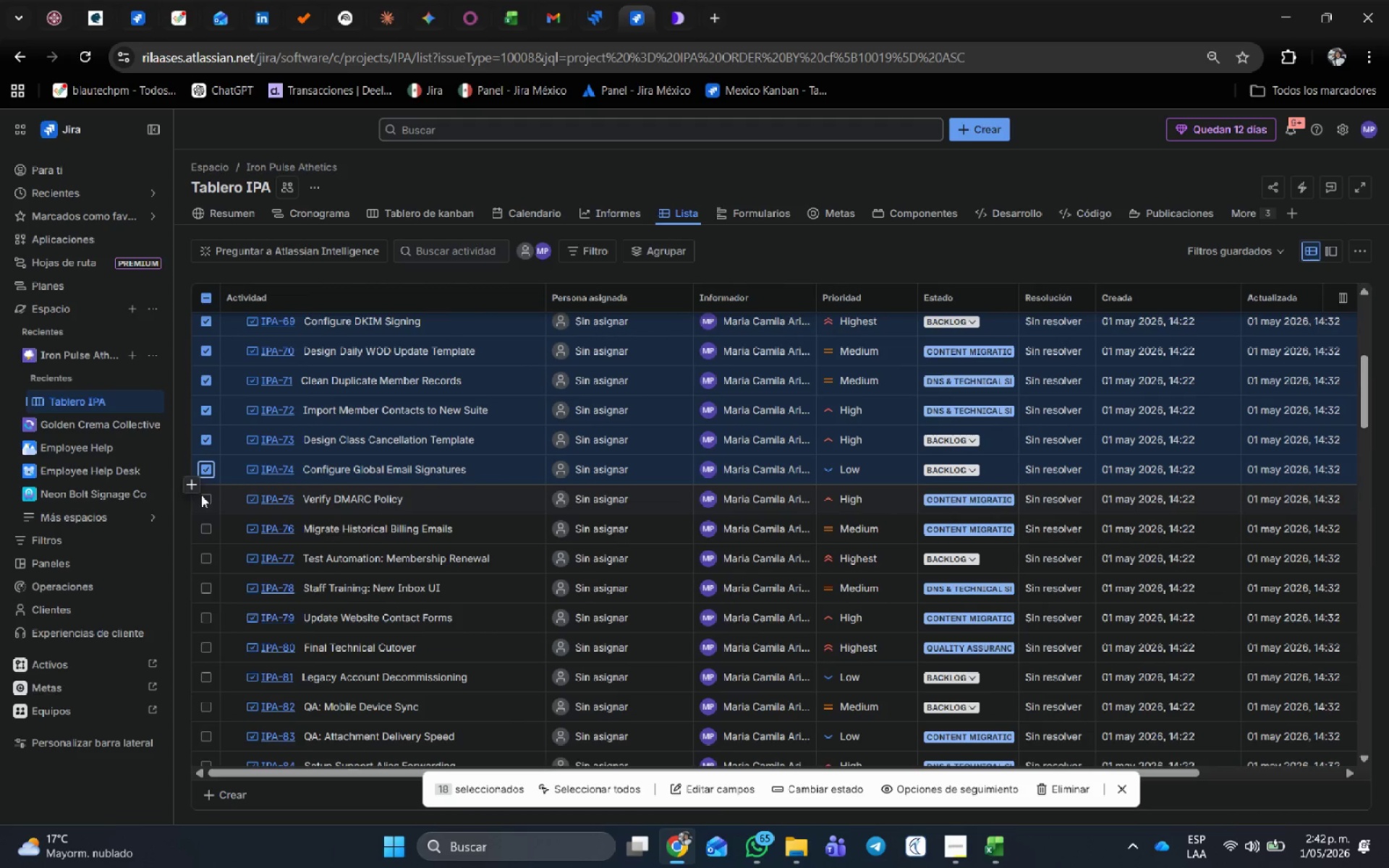 
left_click([205, 499])
 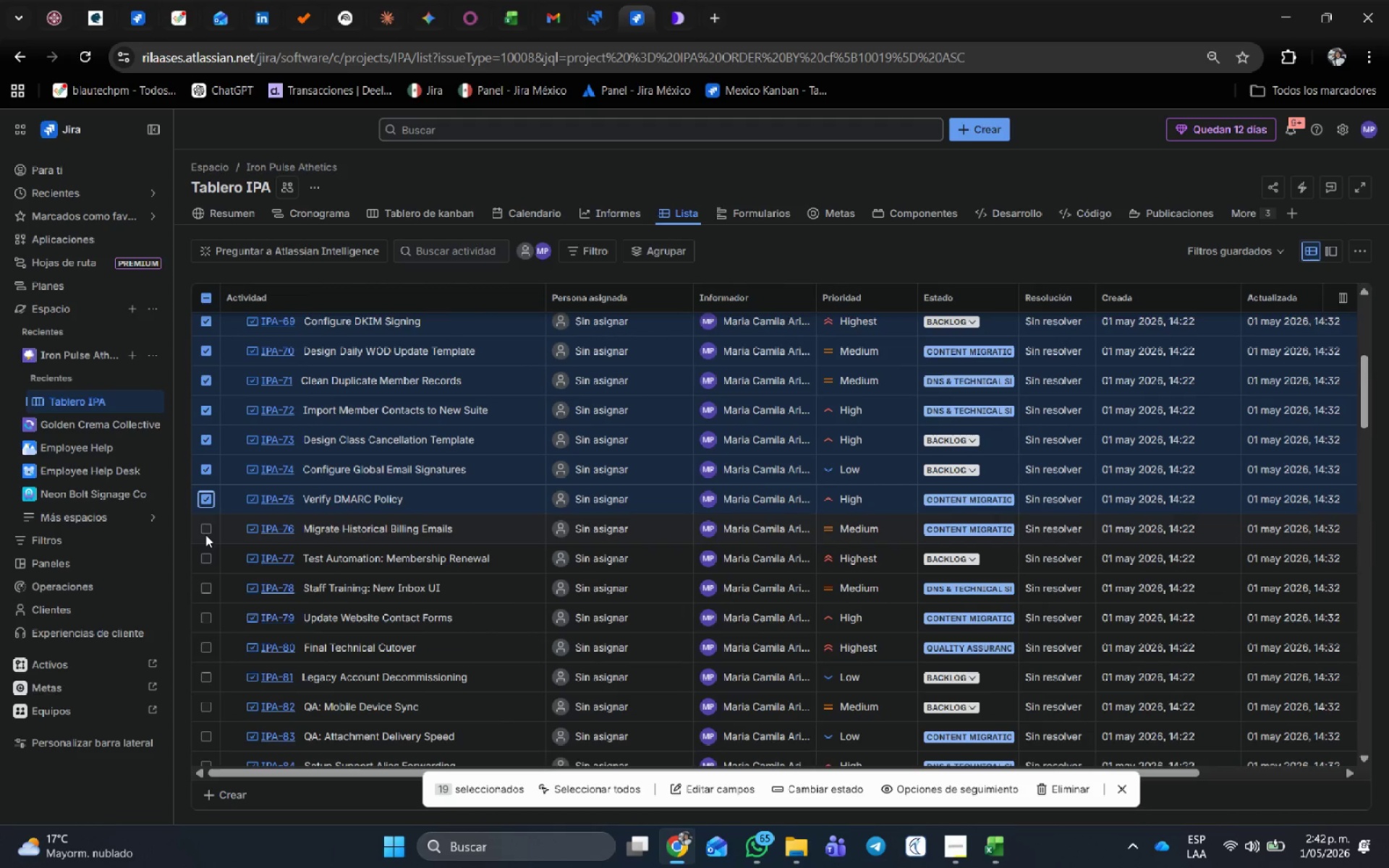 
left_click([205, 529])
 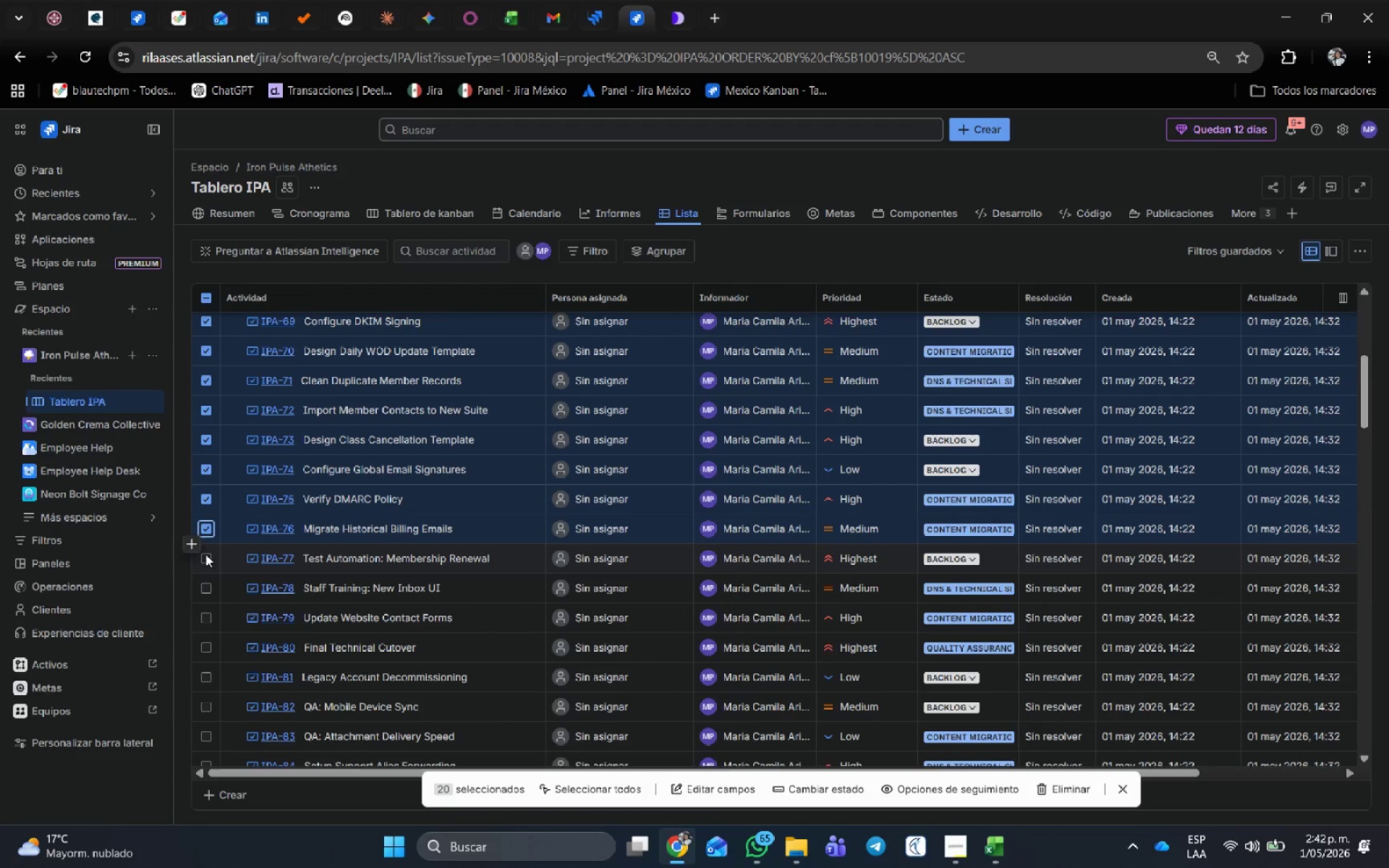 
left_click([205, 556])
 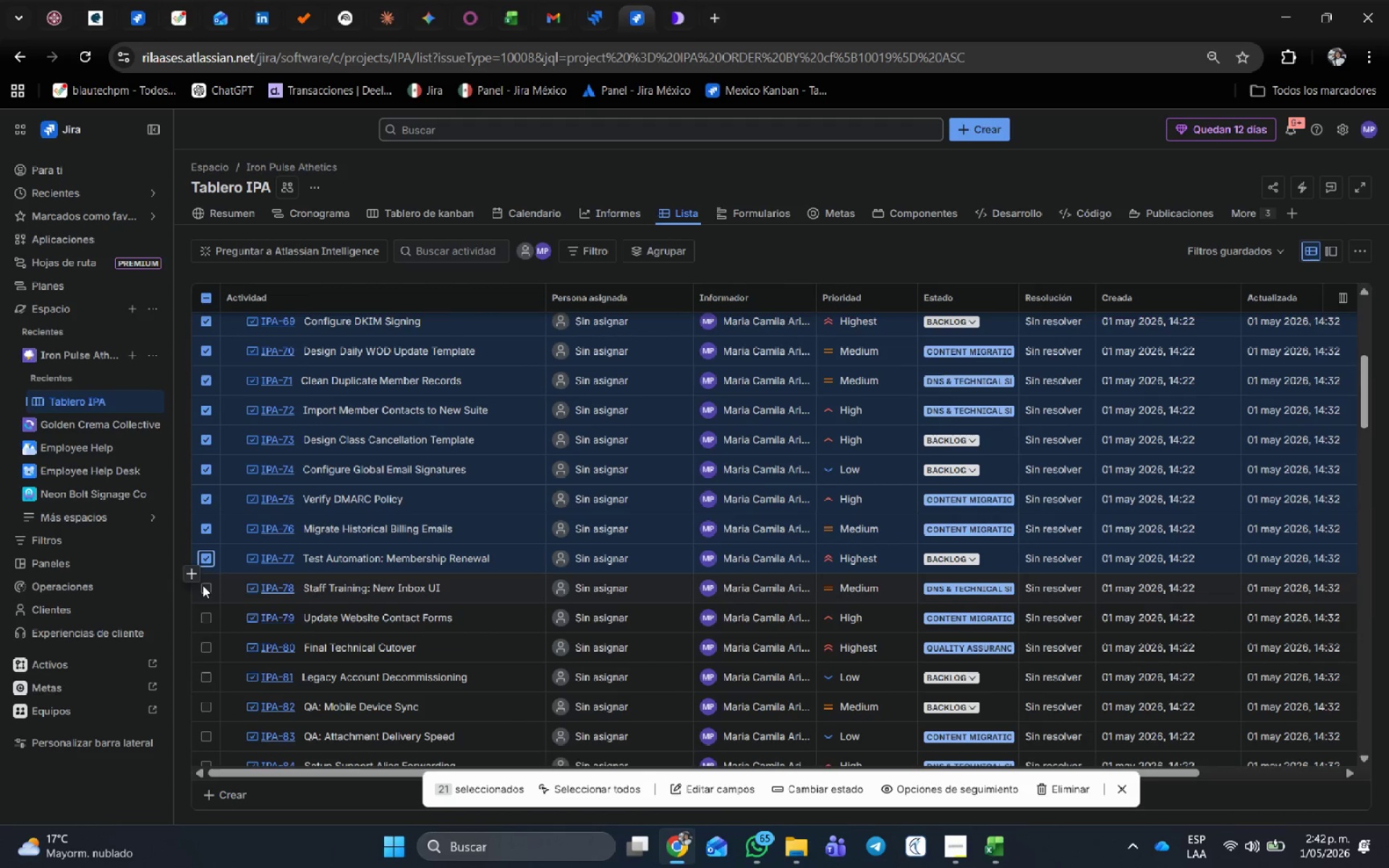 
left_click([202, 587])
 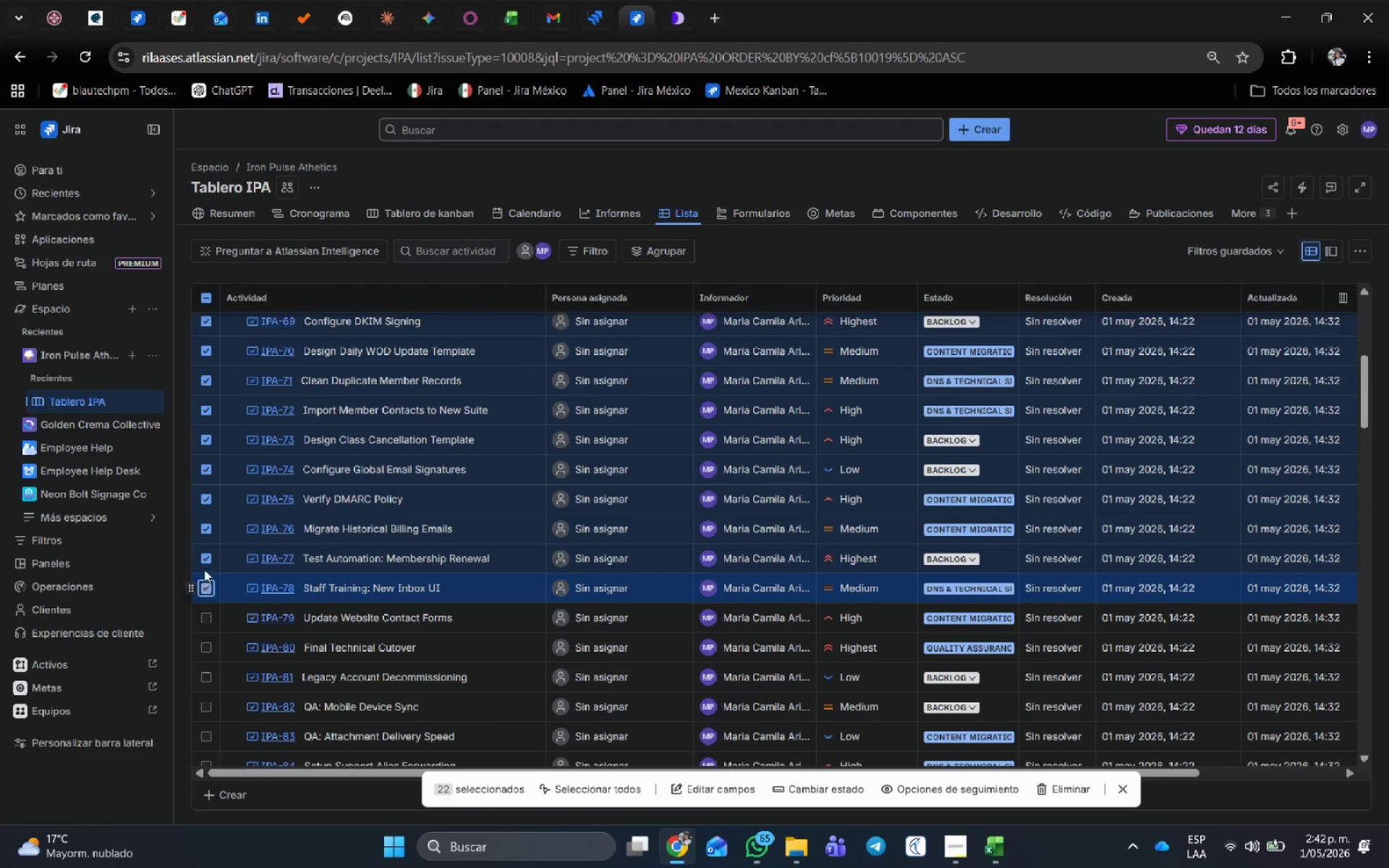 
scroll: coordinate [211, 541], scroll_direction: down, amount: 2.0
 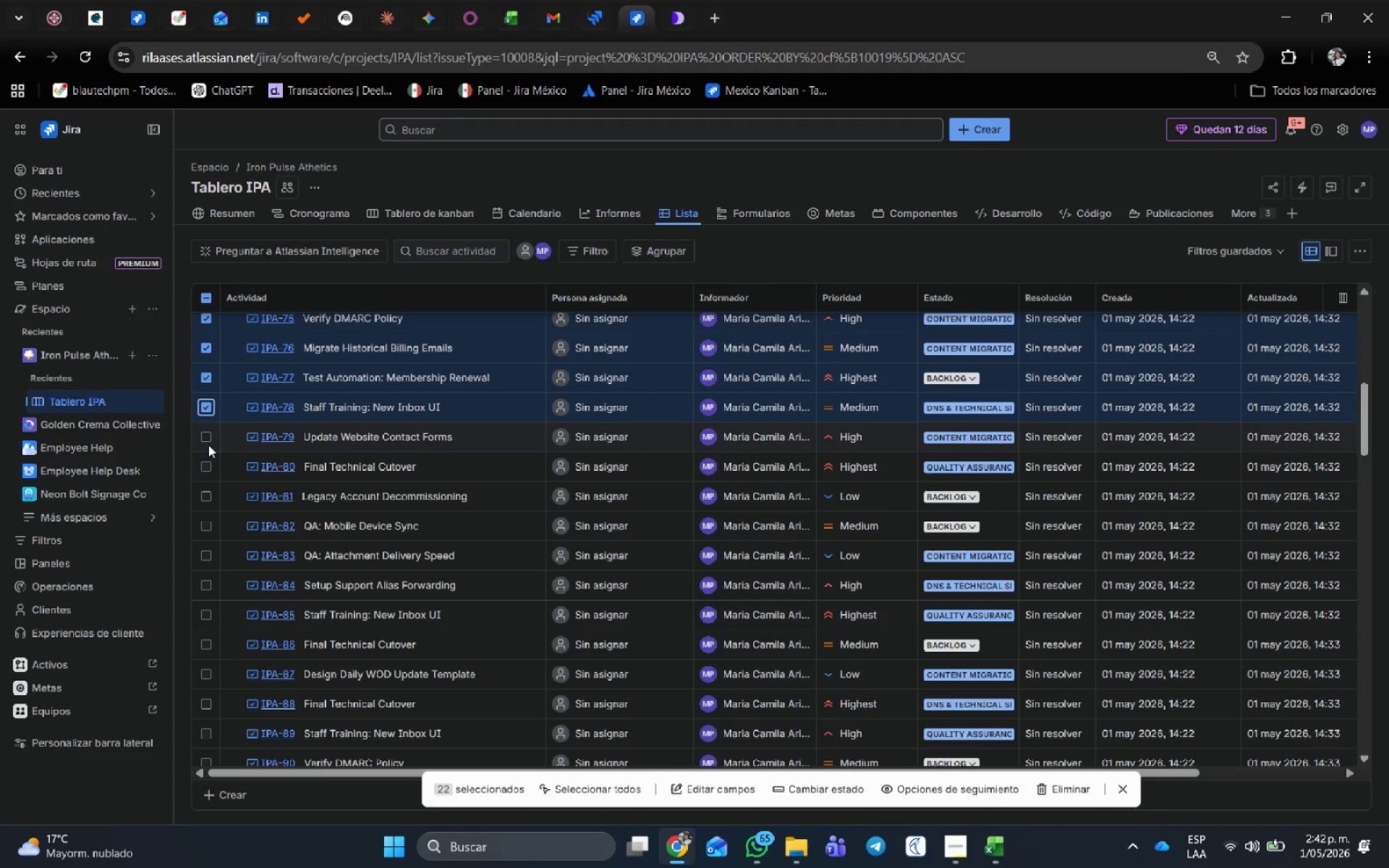 
left_click([204, 441])
 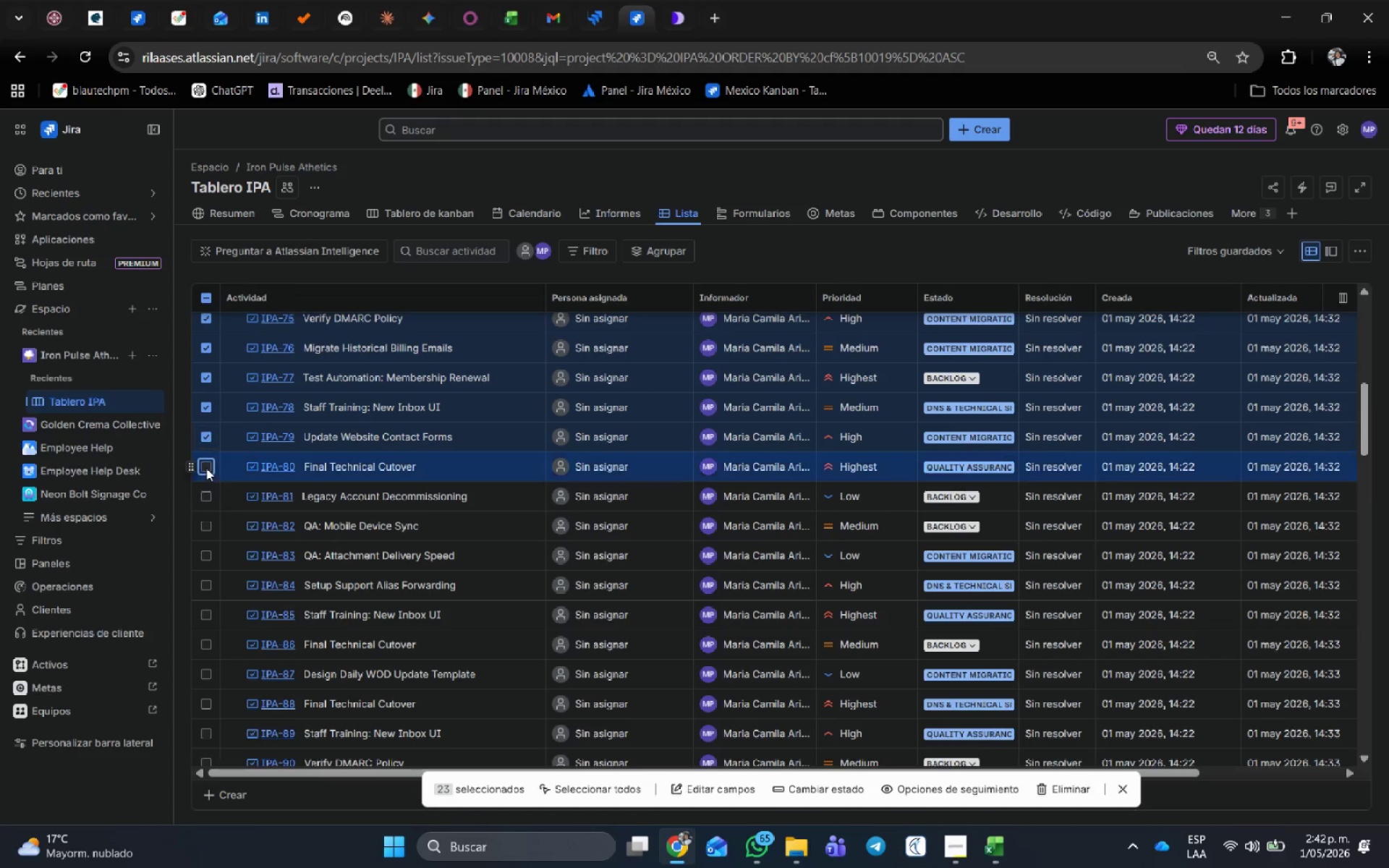 
double_click([206, 493])
 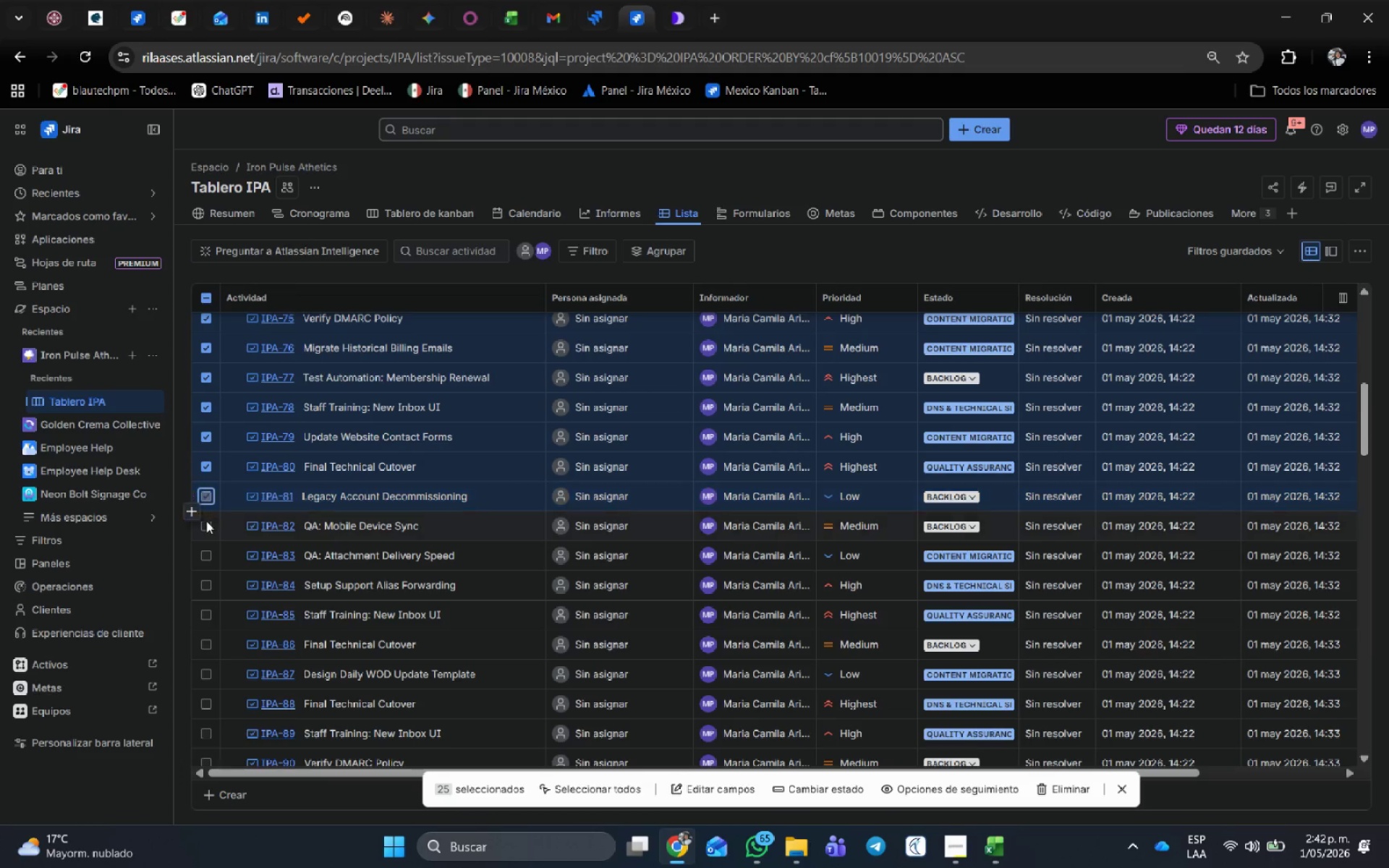 
left_click([206, 523])
 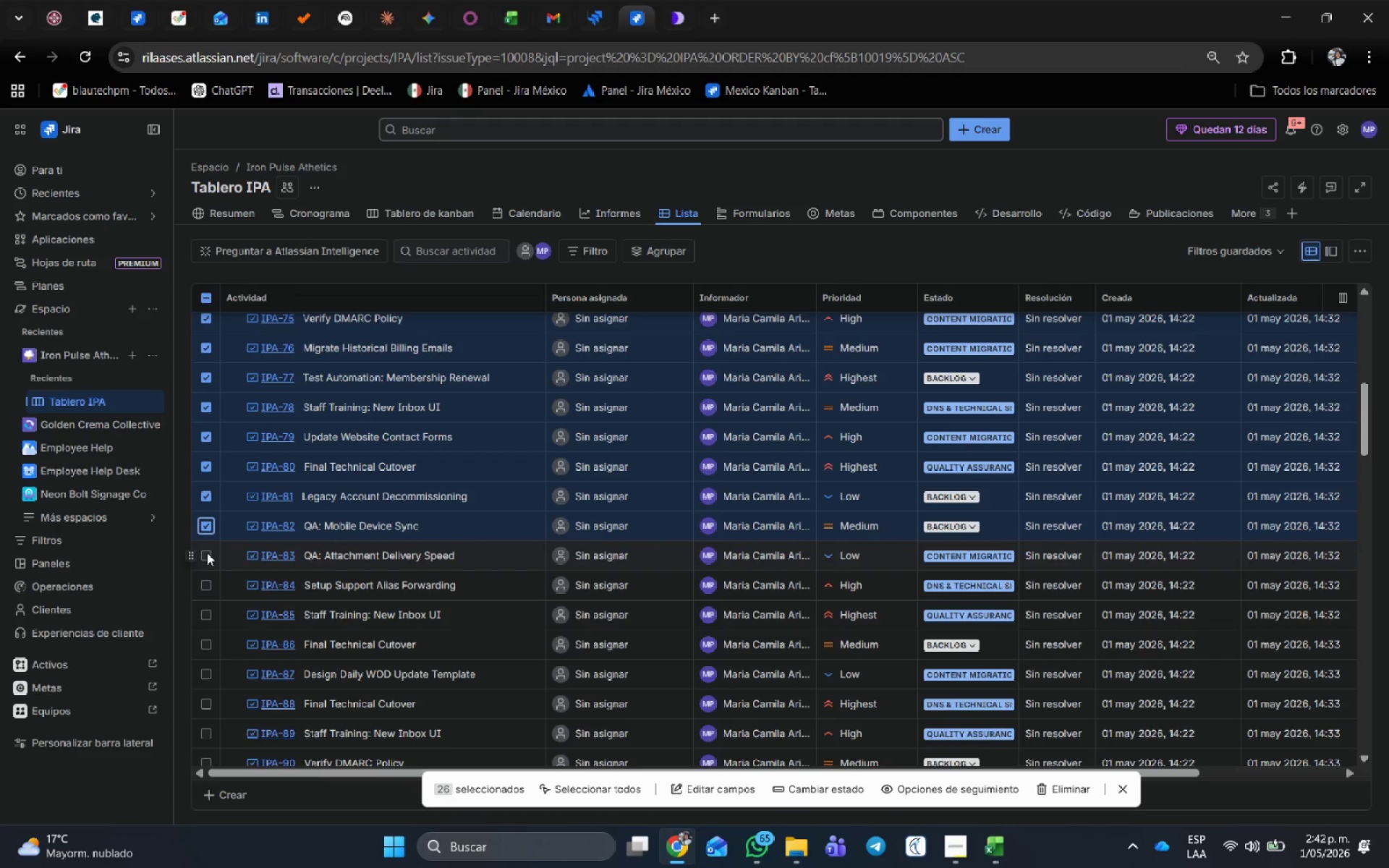 
left_click([207, 553])
 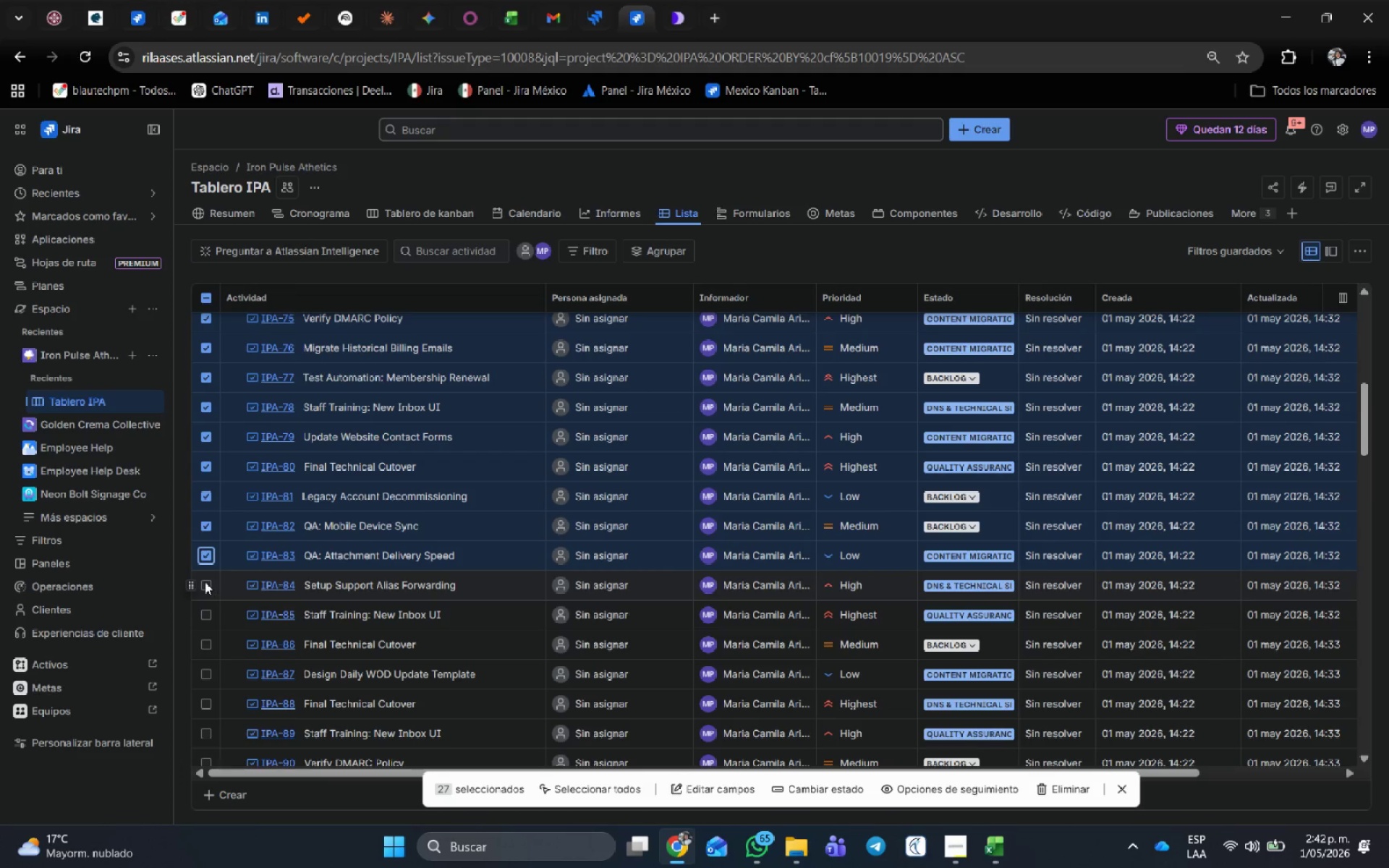 
left_click([205, 582])
 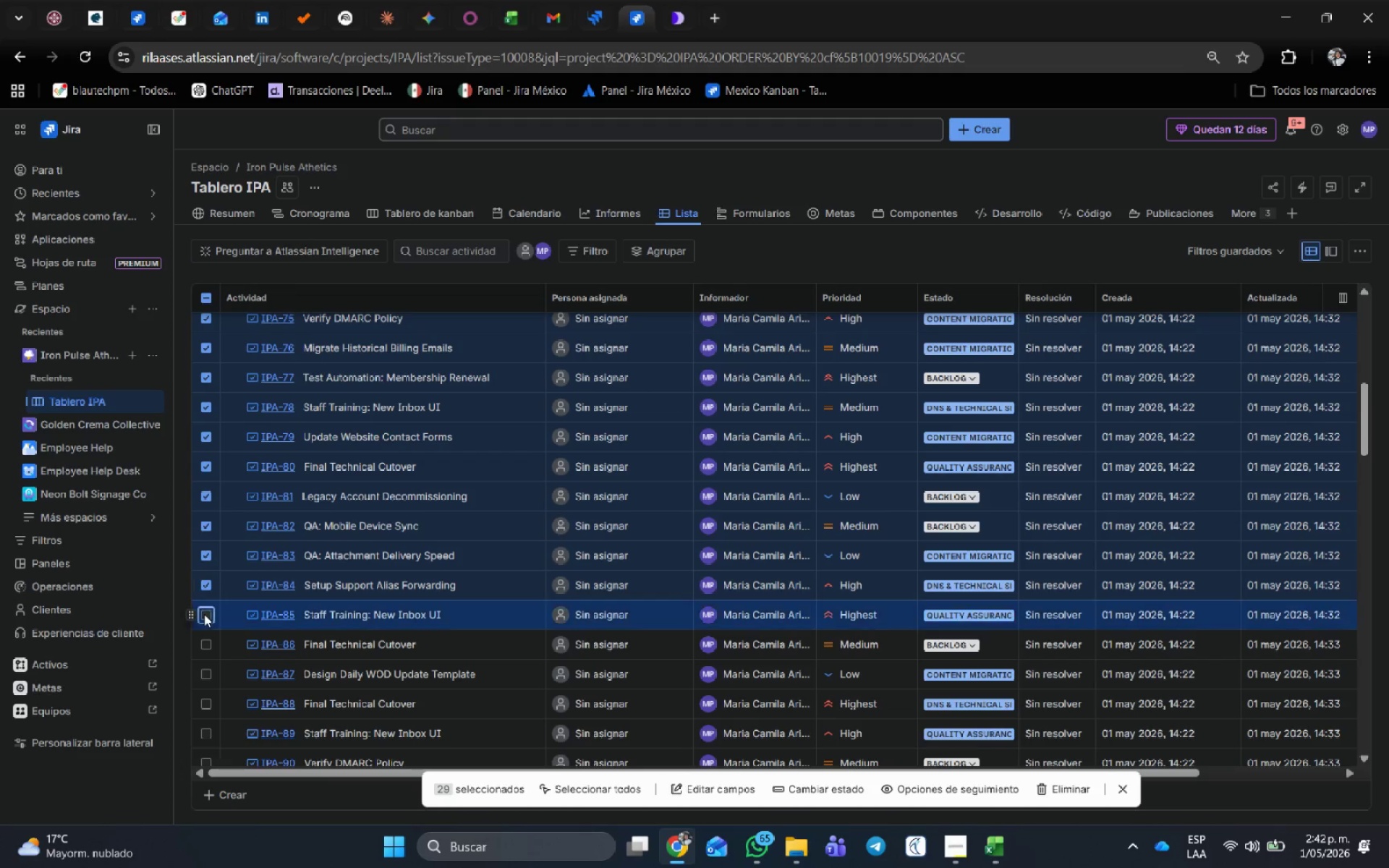 
scroll: coordinate [209, 590], scroll_direction: down, amount: 2.0
 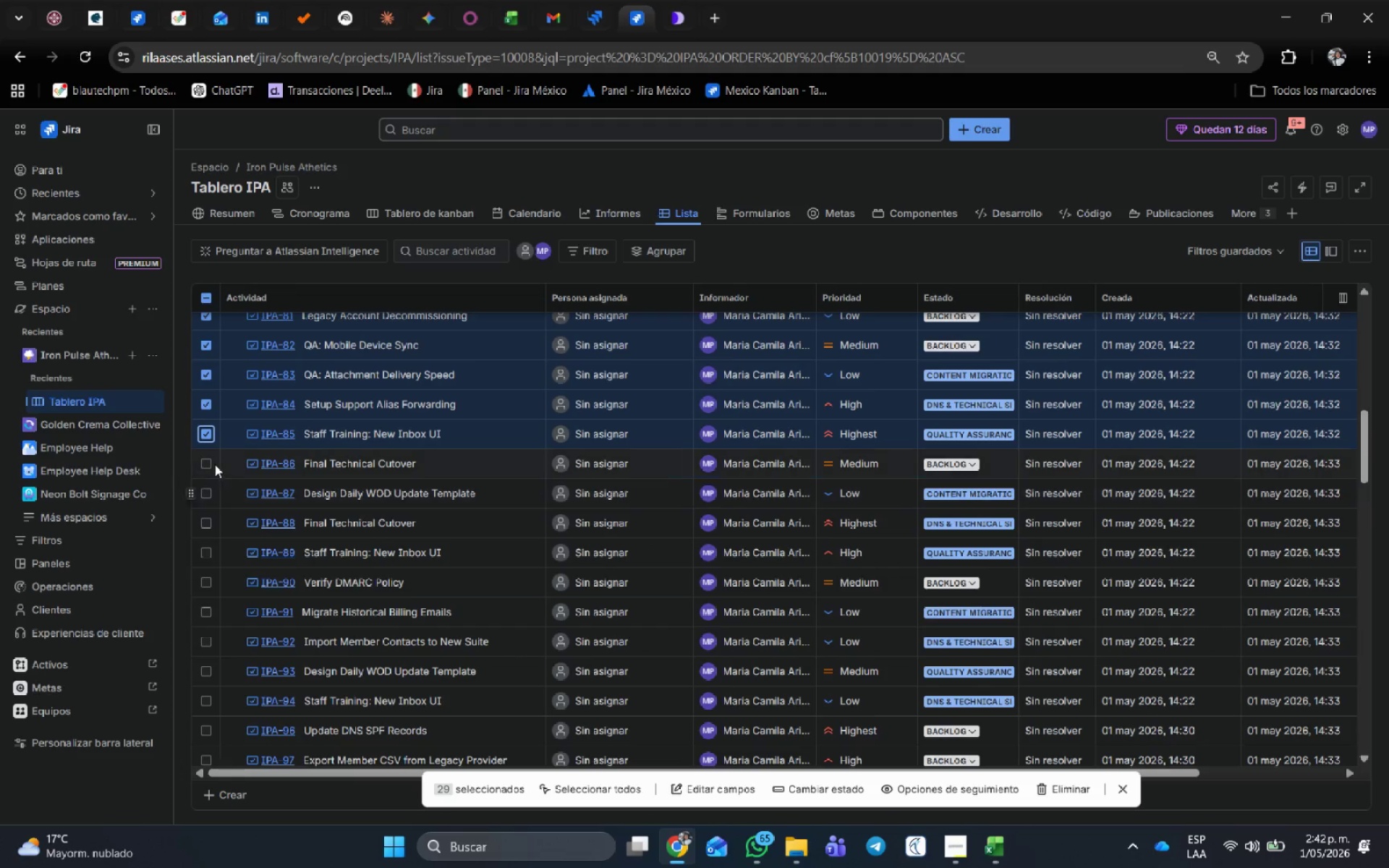 
left_click([203, 461])
 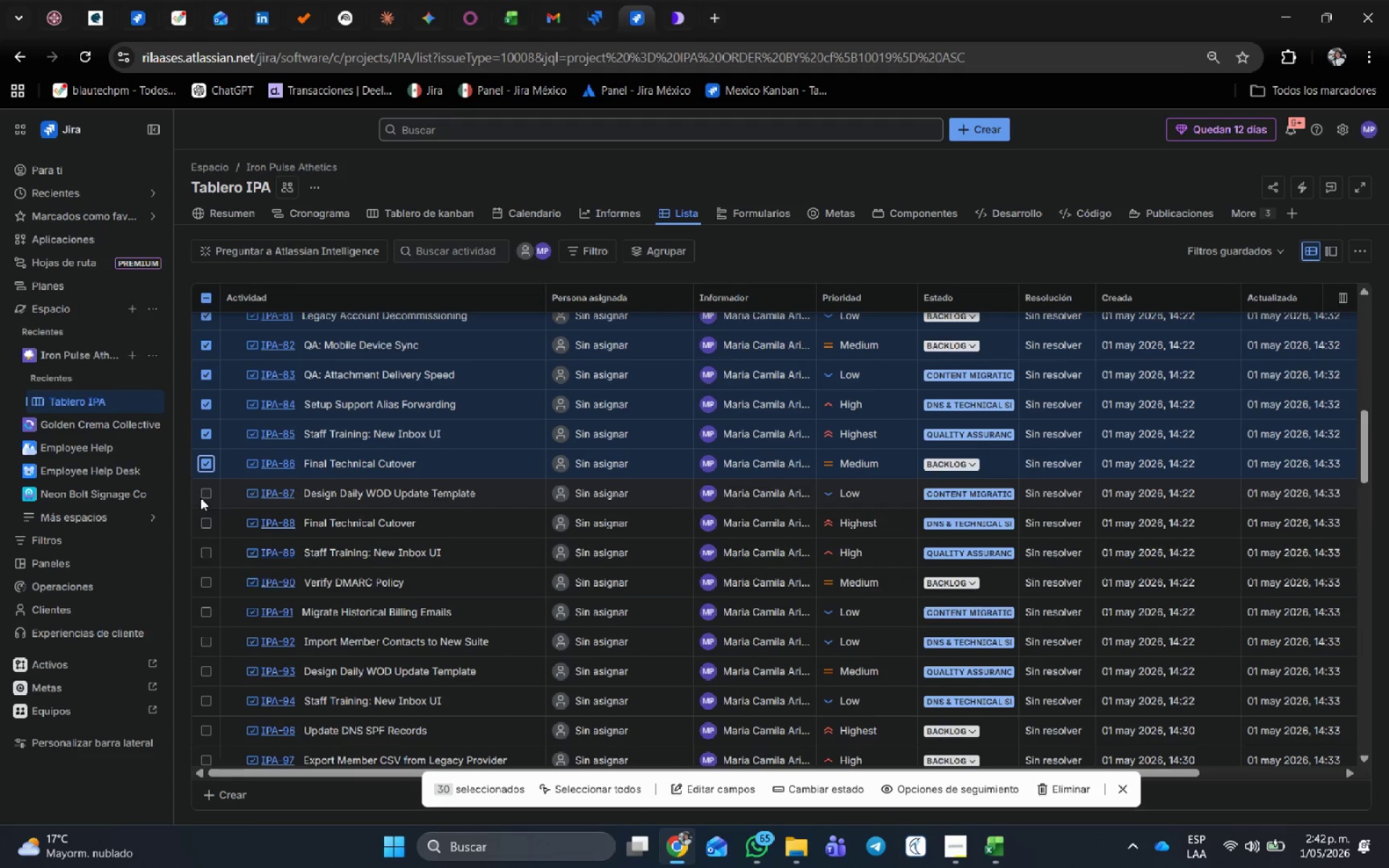 
left_click([203, 491])
 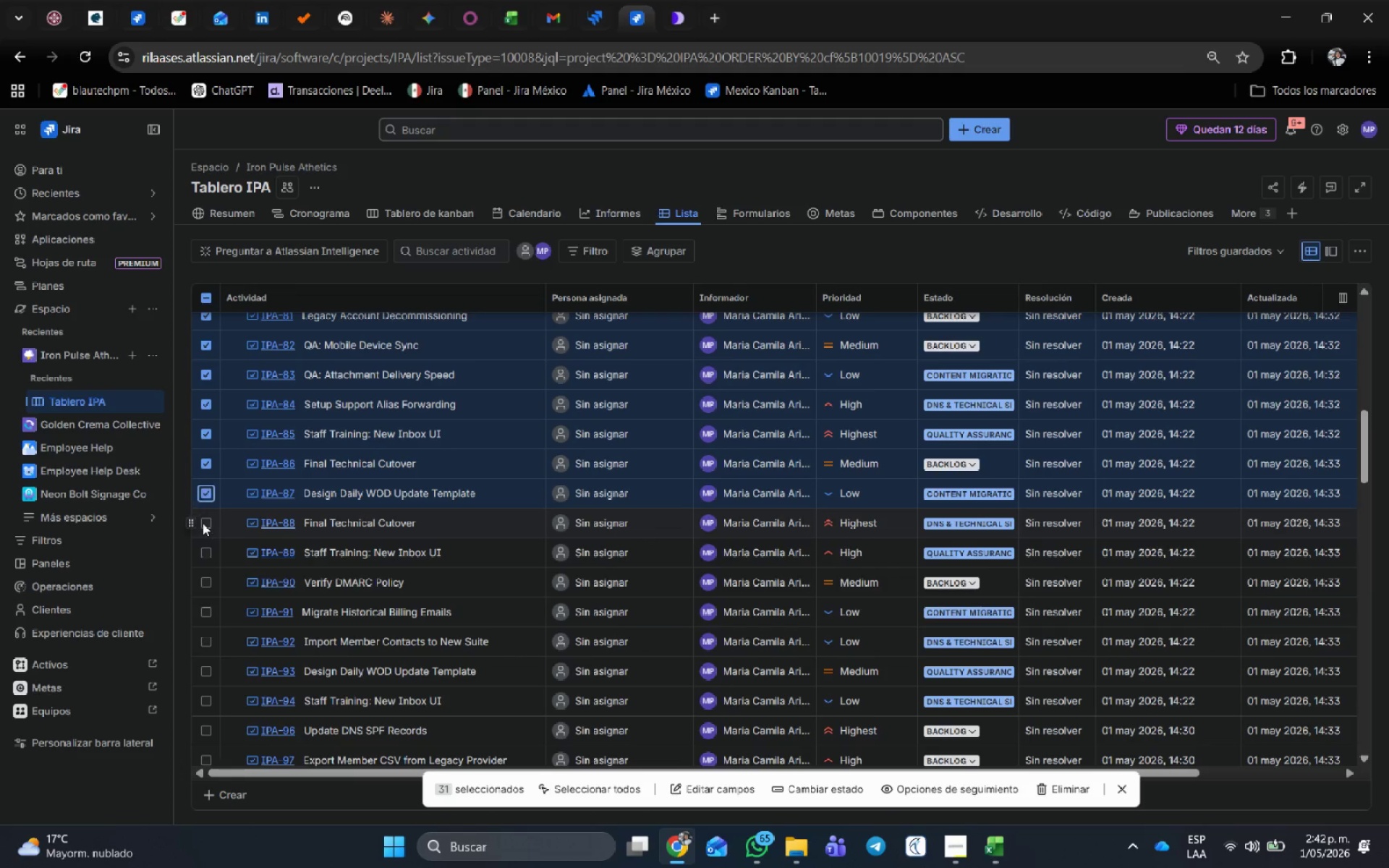 
left_click([202, 523])
 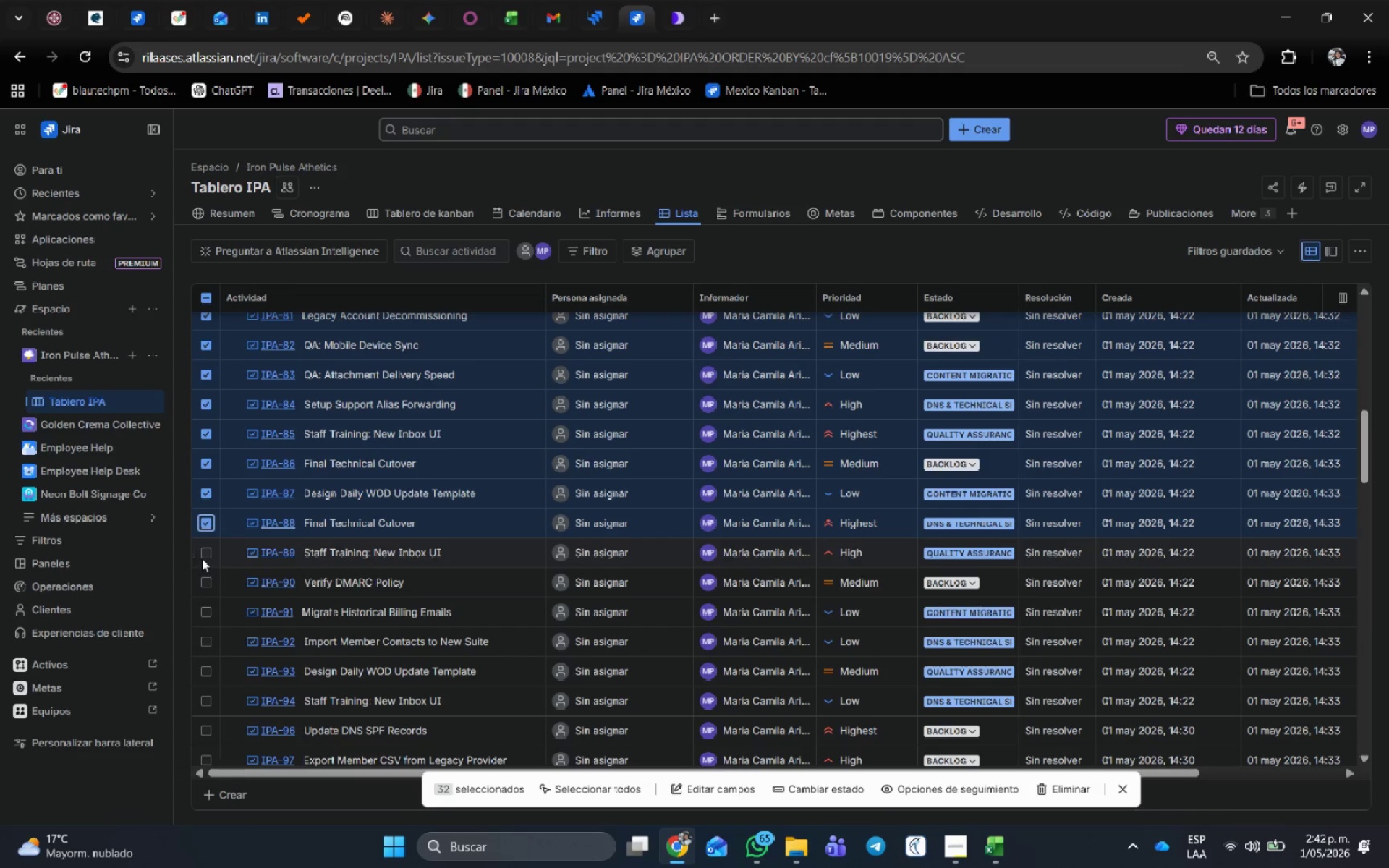 
left_click([207, 548])
 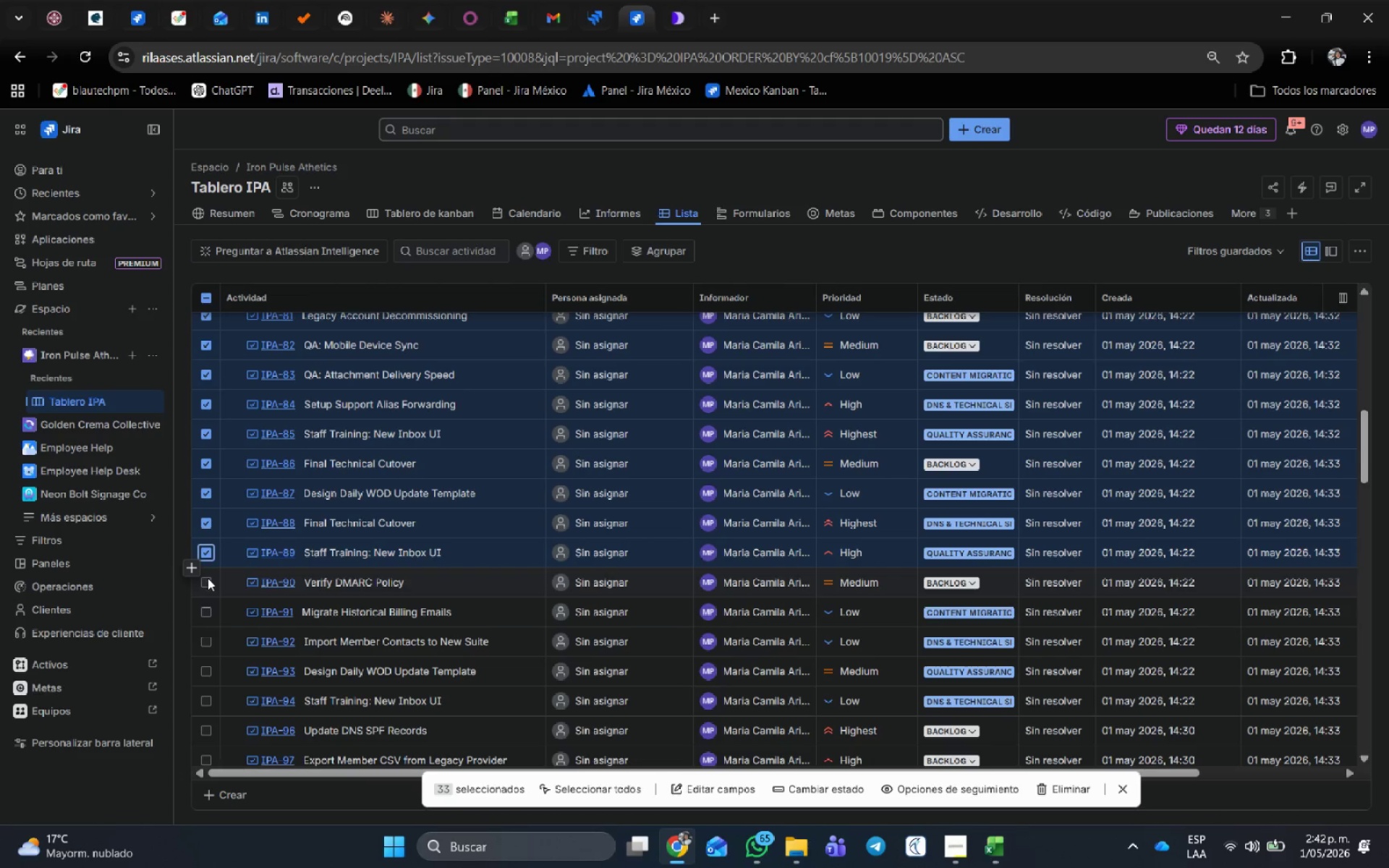 
left_click([208, 579])
 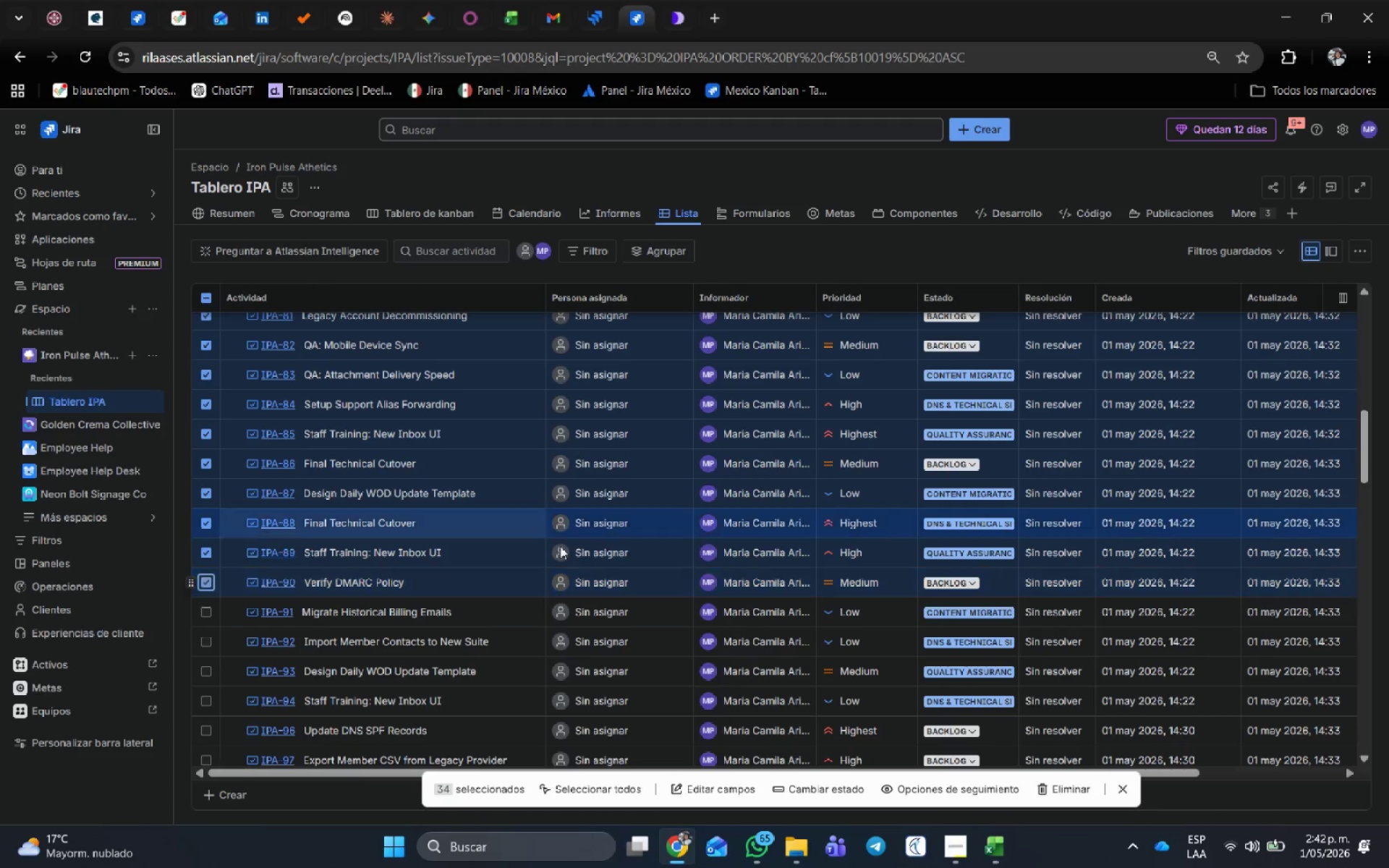 
middle_click([558, 520])
 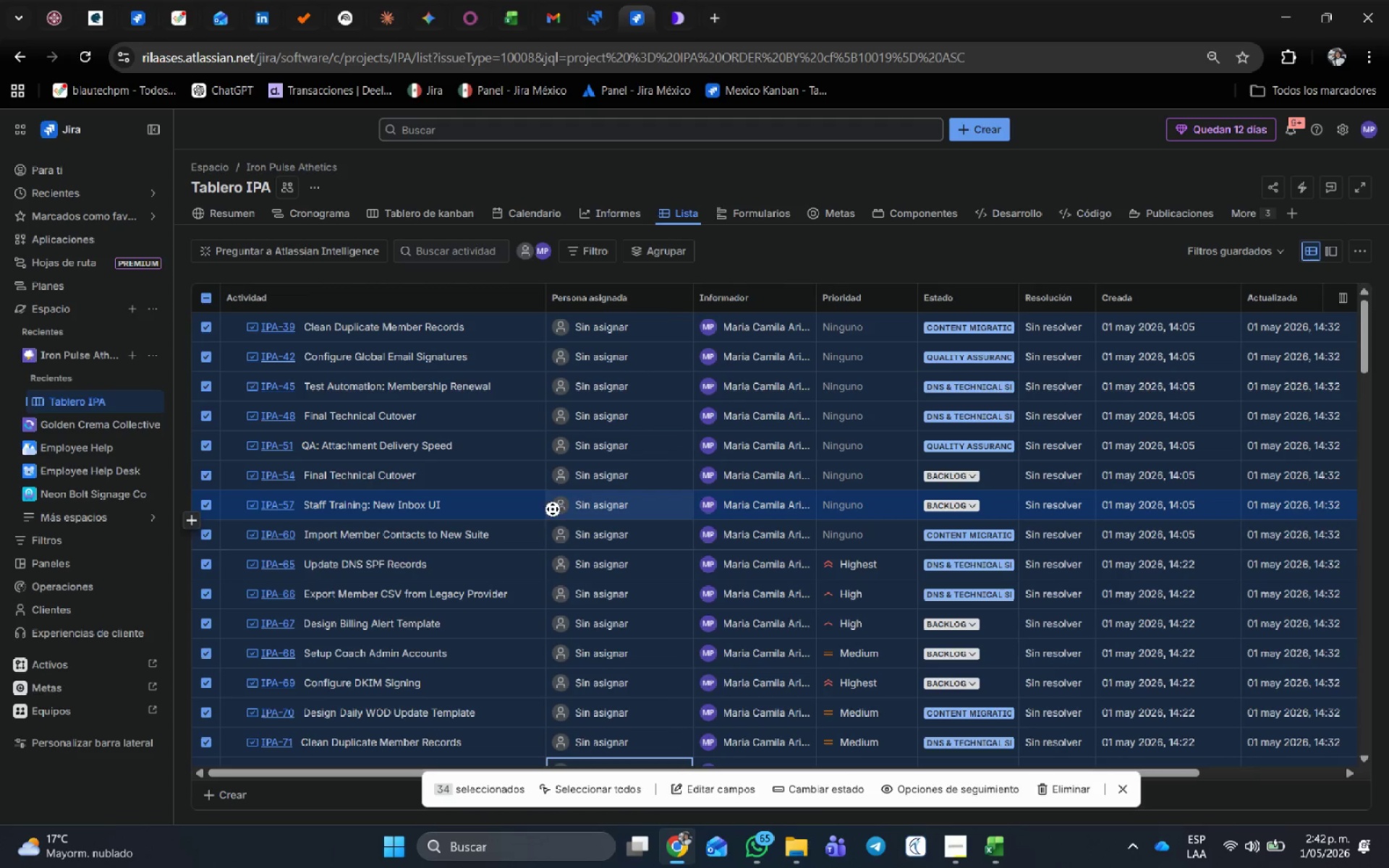 
scroll: coordinate [520, 473], scroll_direction: up, amount: 20.0
 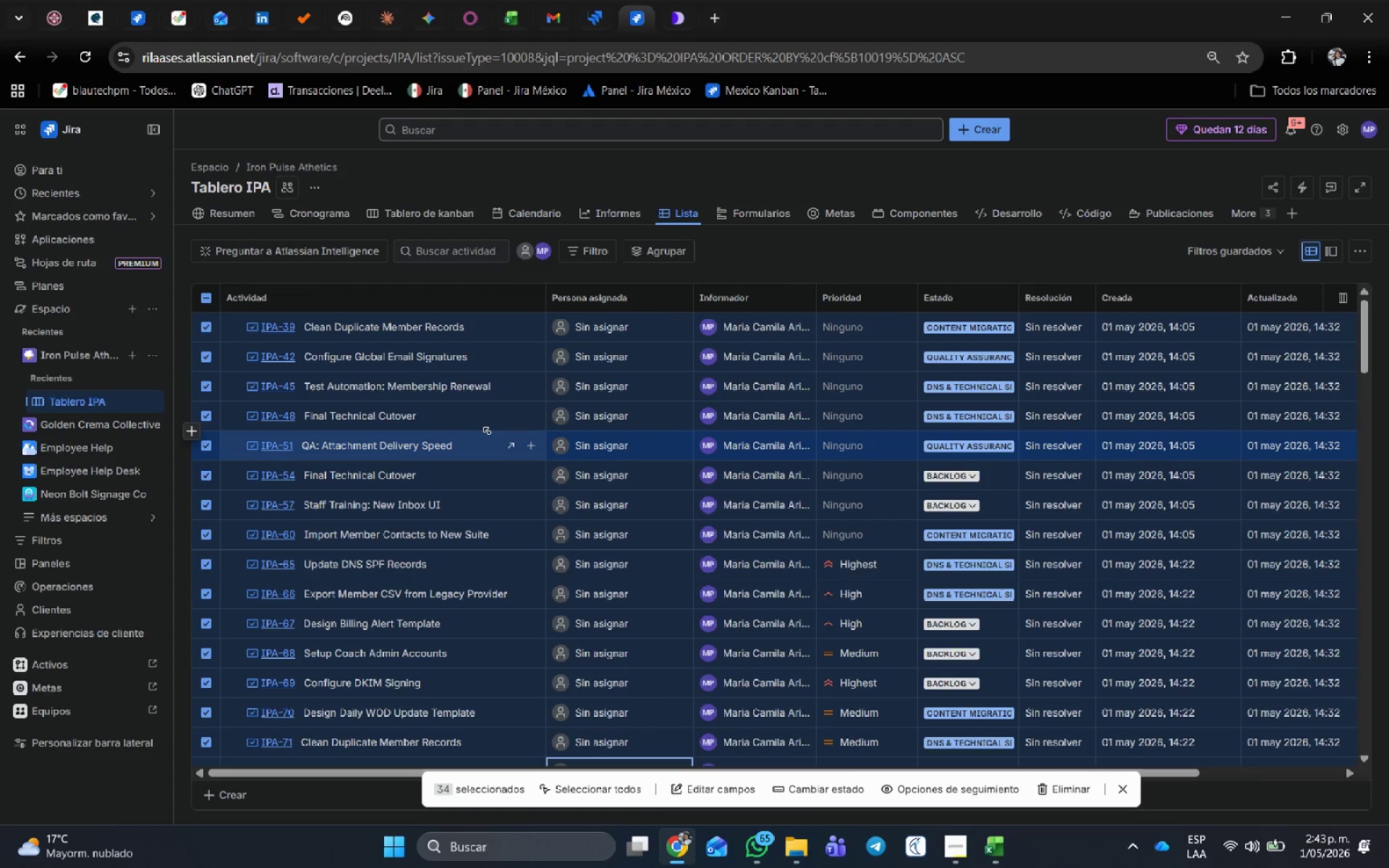 
scroll: coordinate [974, 526], scroll_direction: down, amount: 20.0
 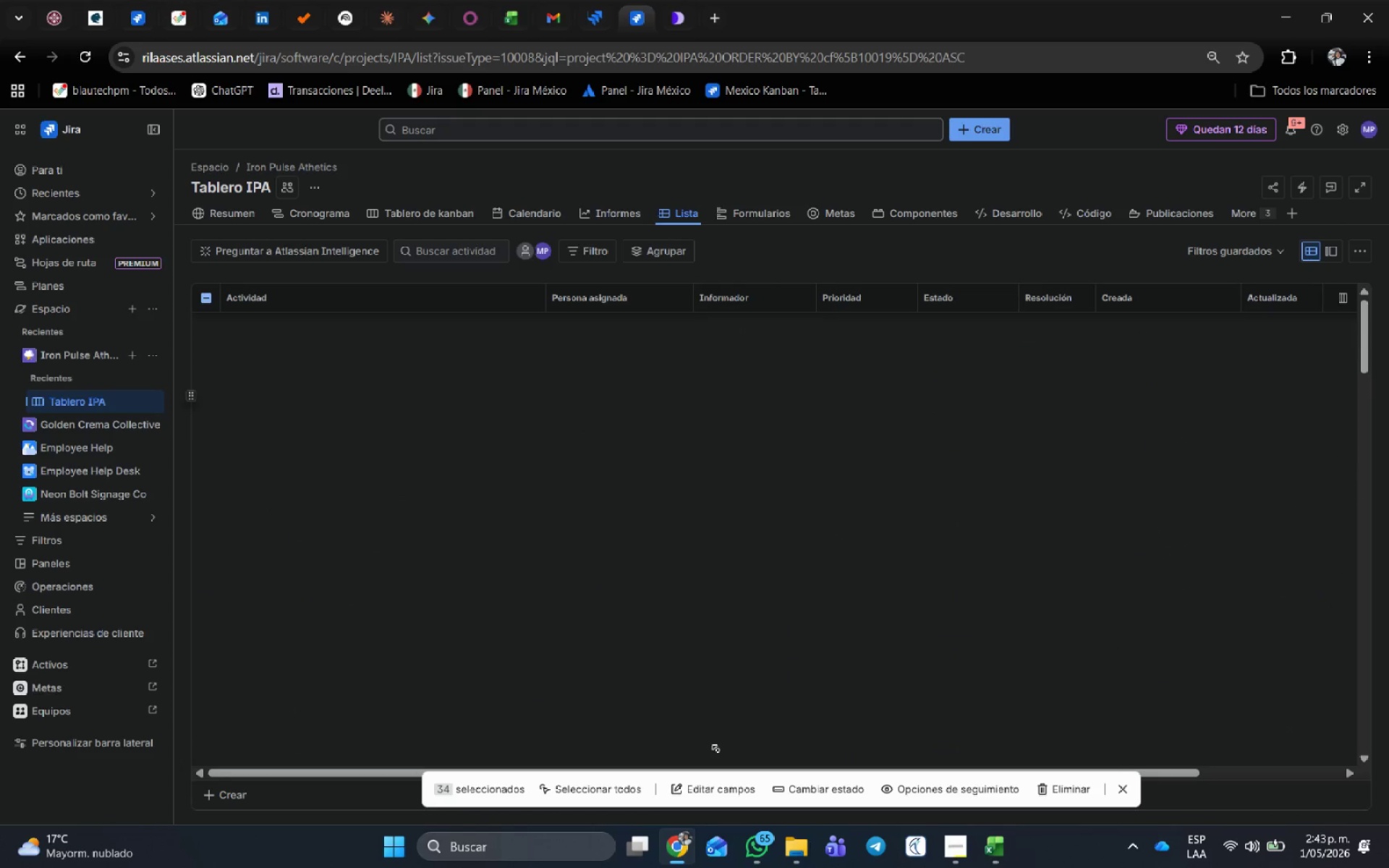 
wait(7.08)
 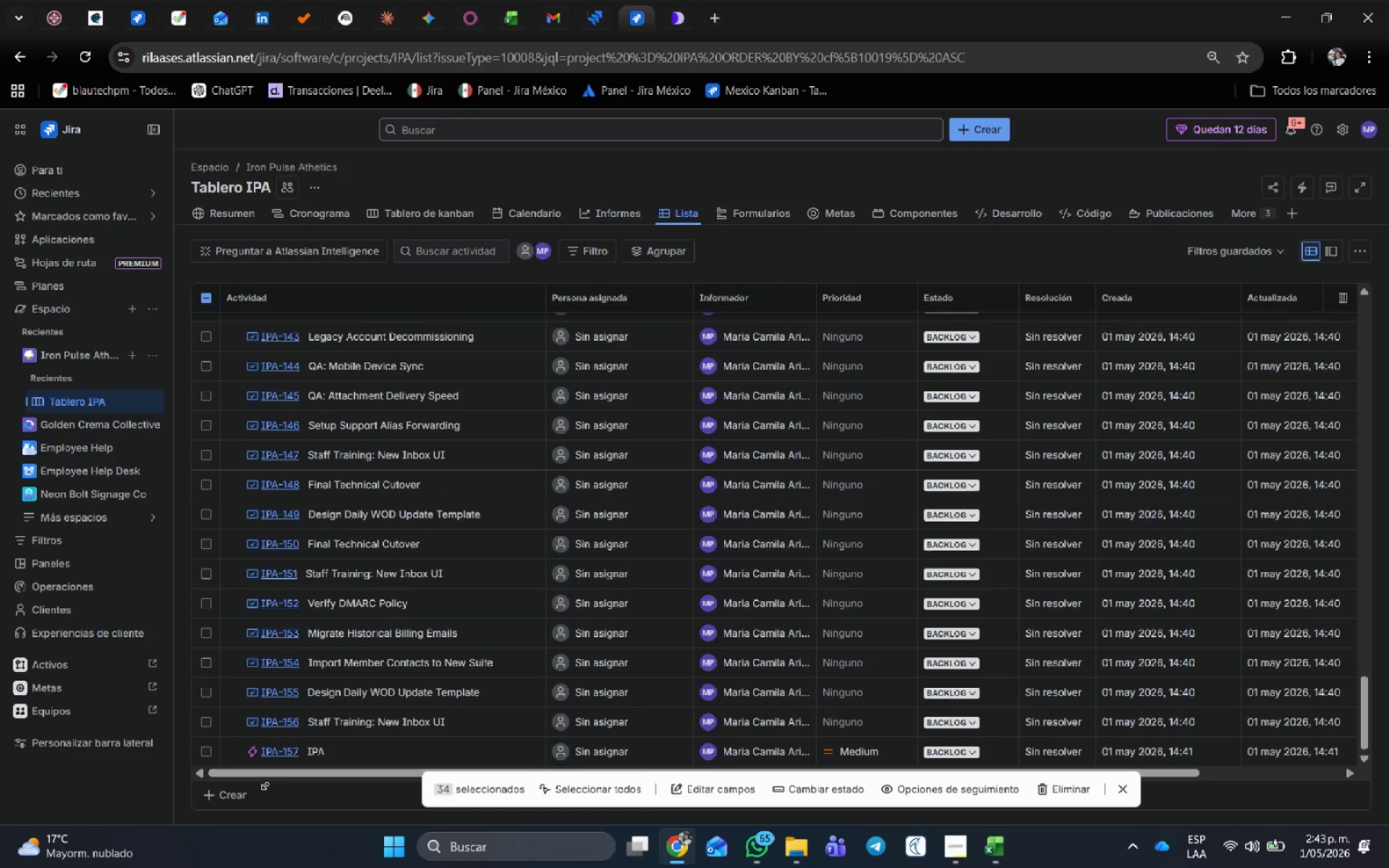 
left_click([326, 517])
 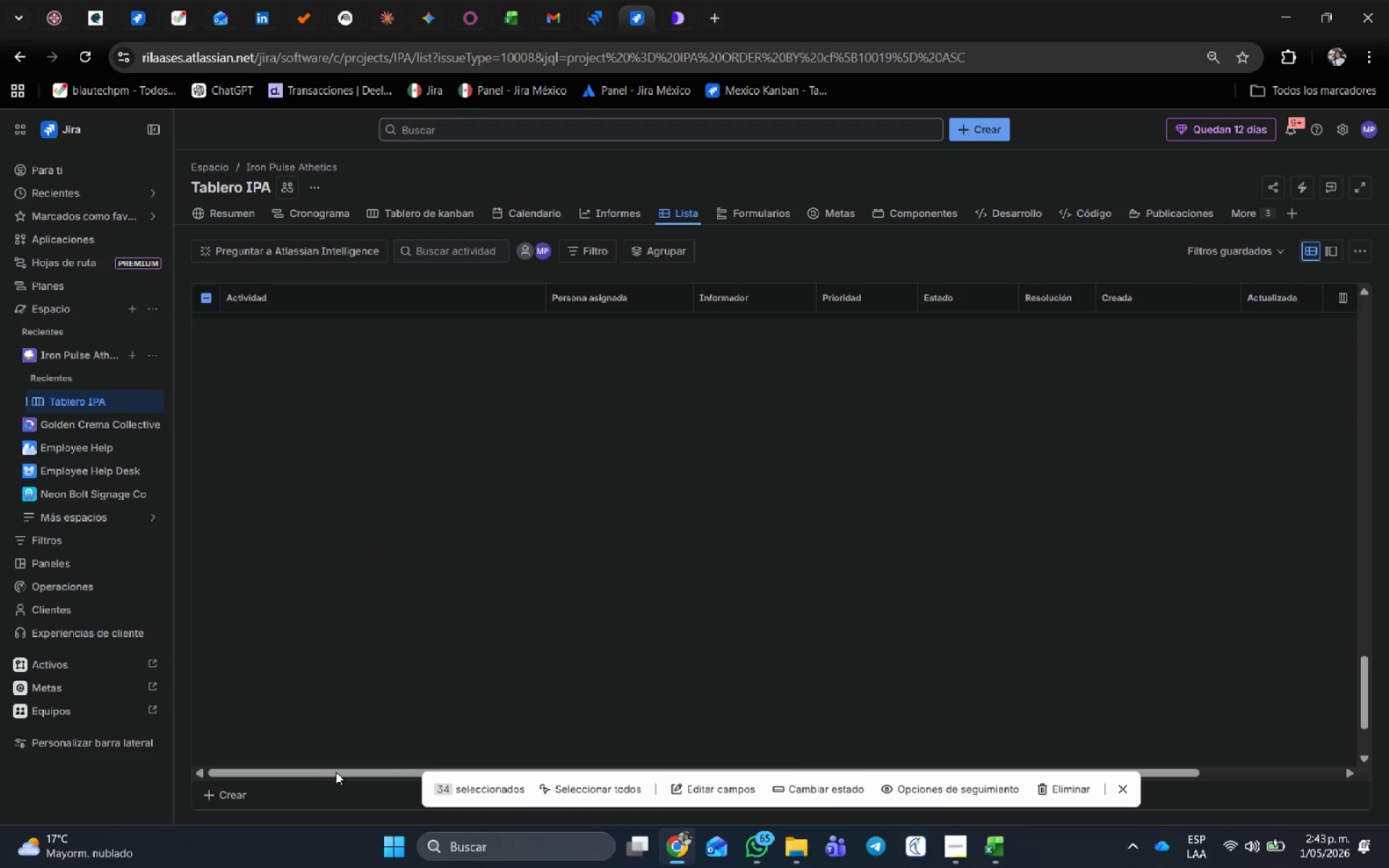 
left_click_drag(start_coordinate=[336, 772], to_coordinate=[102, 757])
 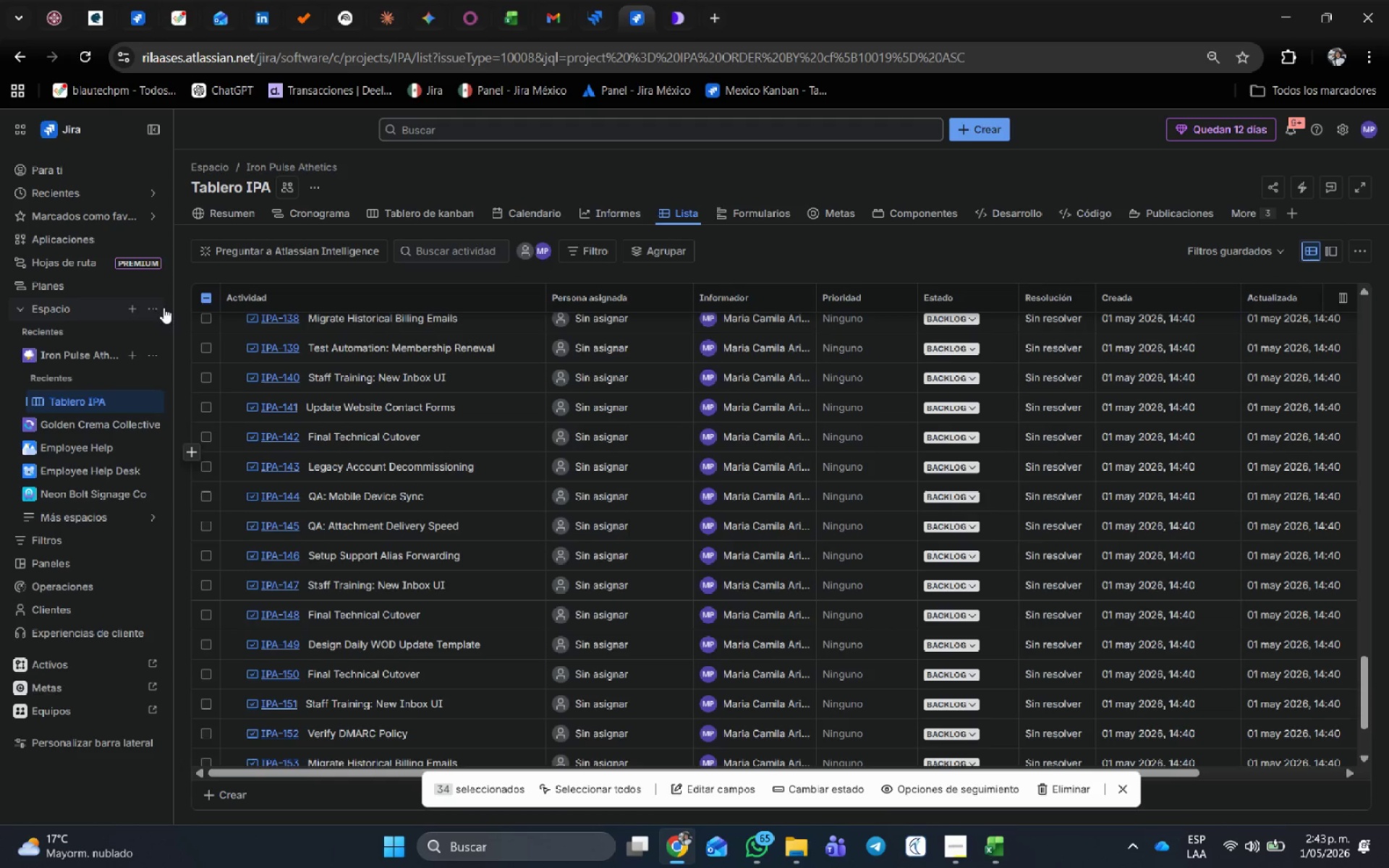 
scroll: coordinate [211, 333], scroll_direction: up, amount: 6.0
 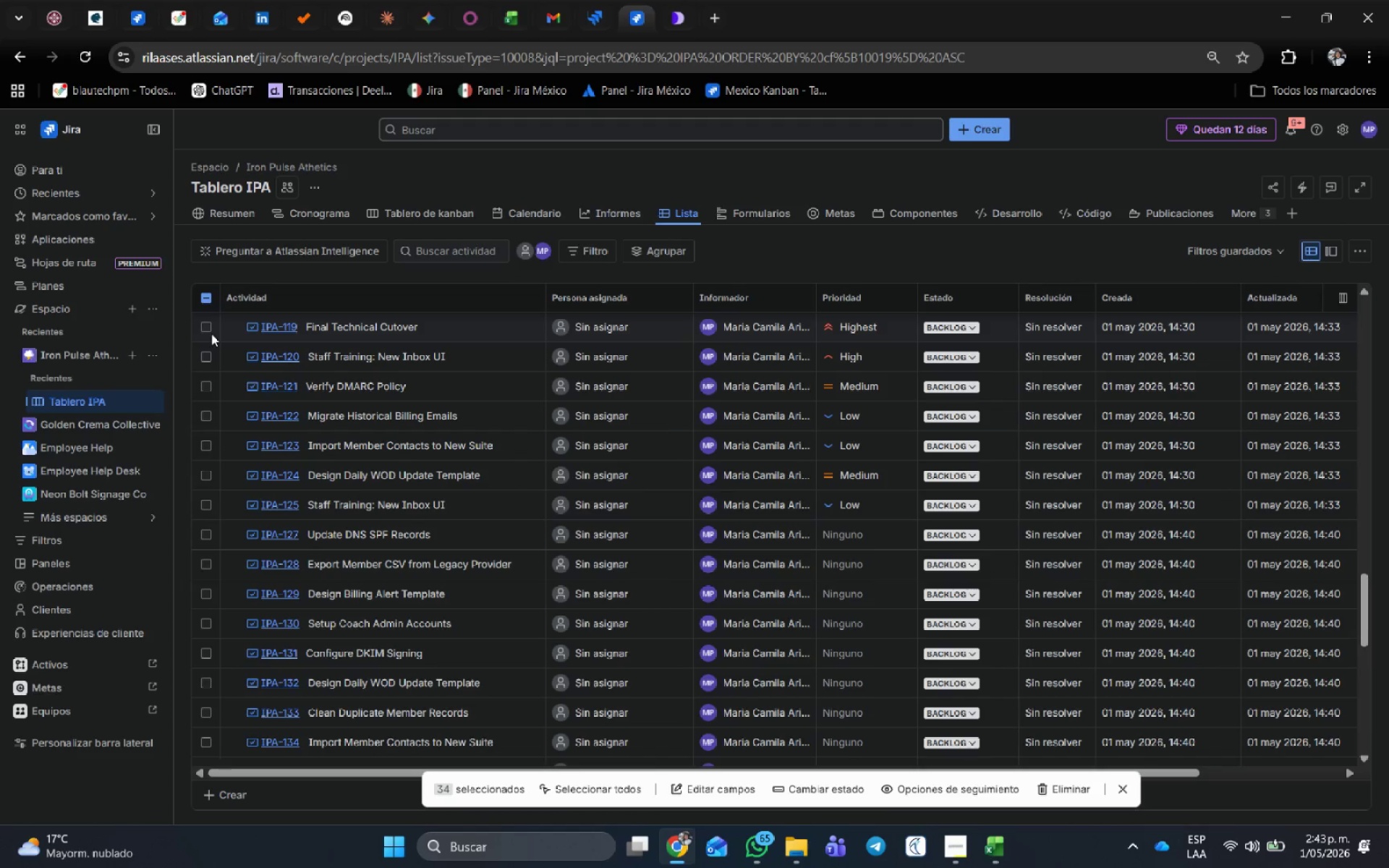 
scroll: coordinate [394, 537], scroll_direction: down, amount: 16.0
 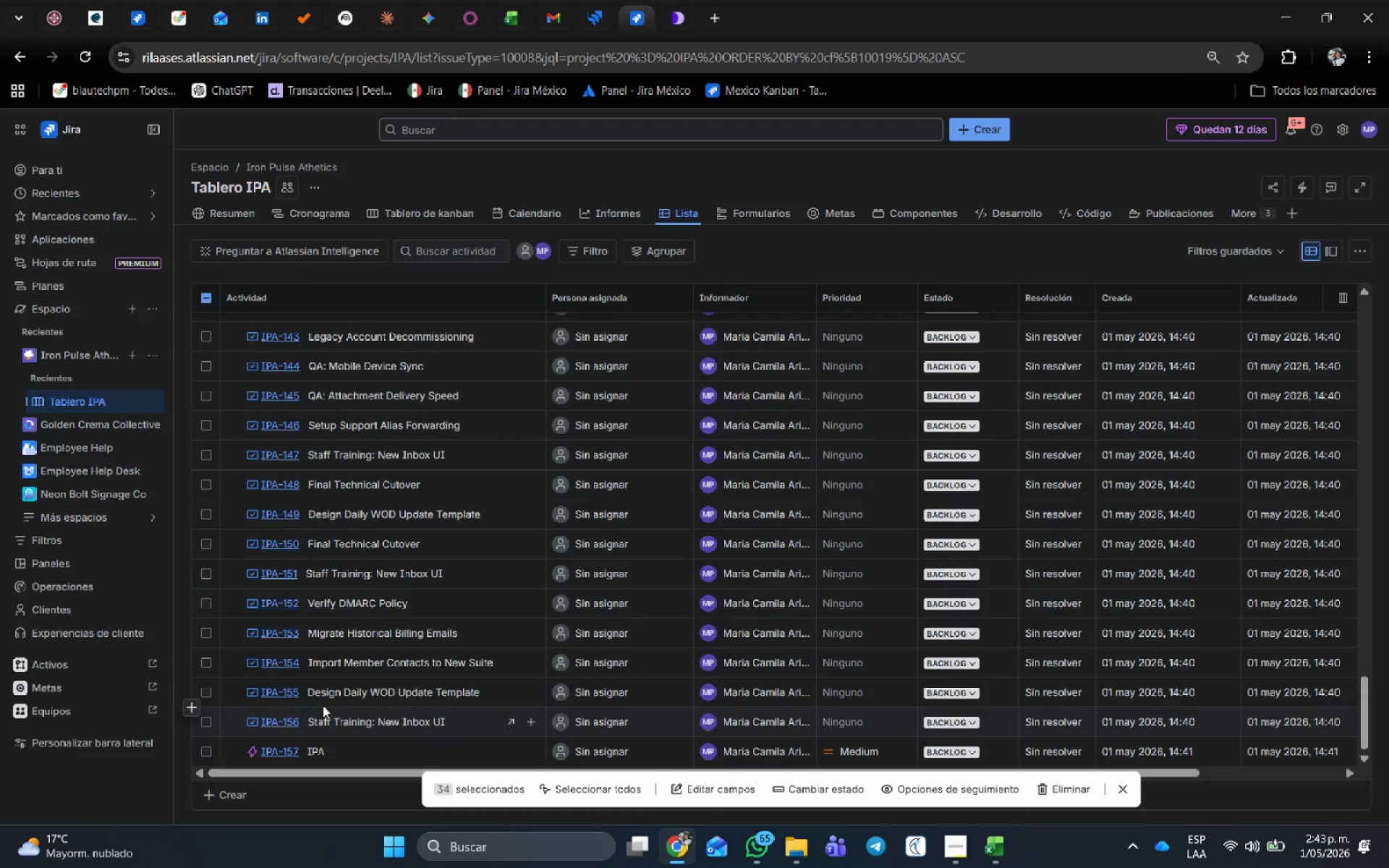 
scroll: coordinate [334, 649], scroll_direction: up, amount: 8.0
 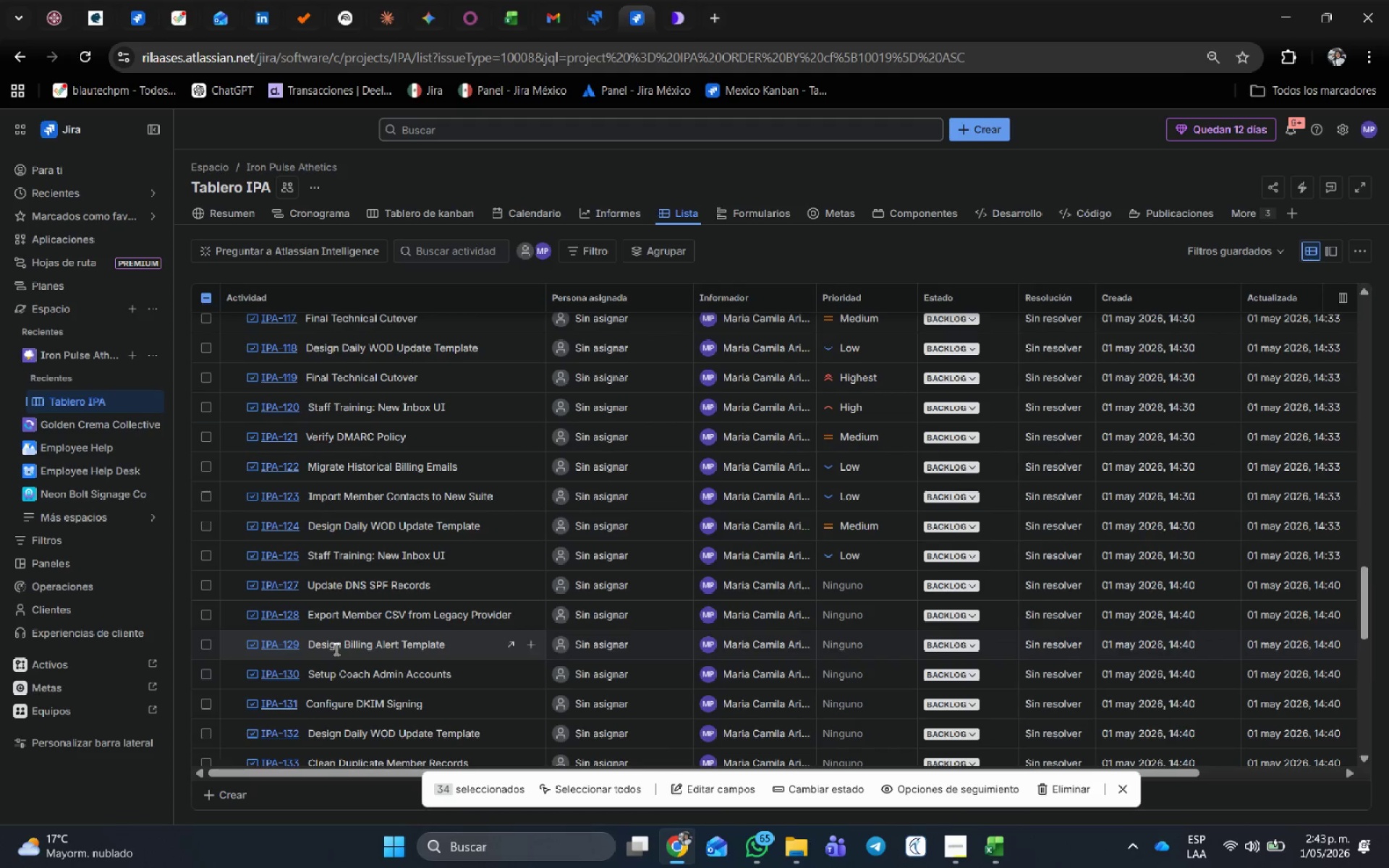 
scroll: coordinate [325, 554], scroll_direction: down, amount: 6.0
 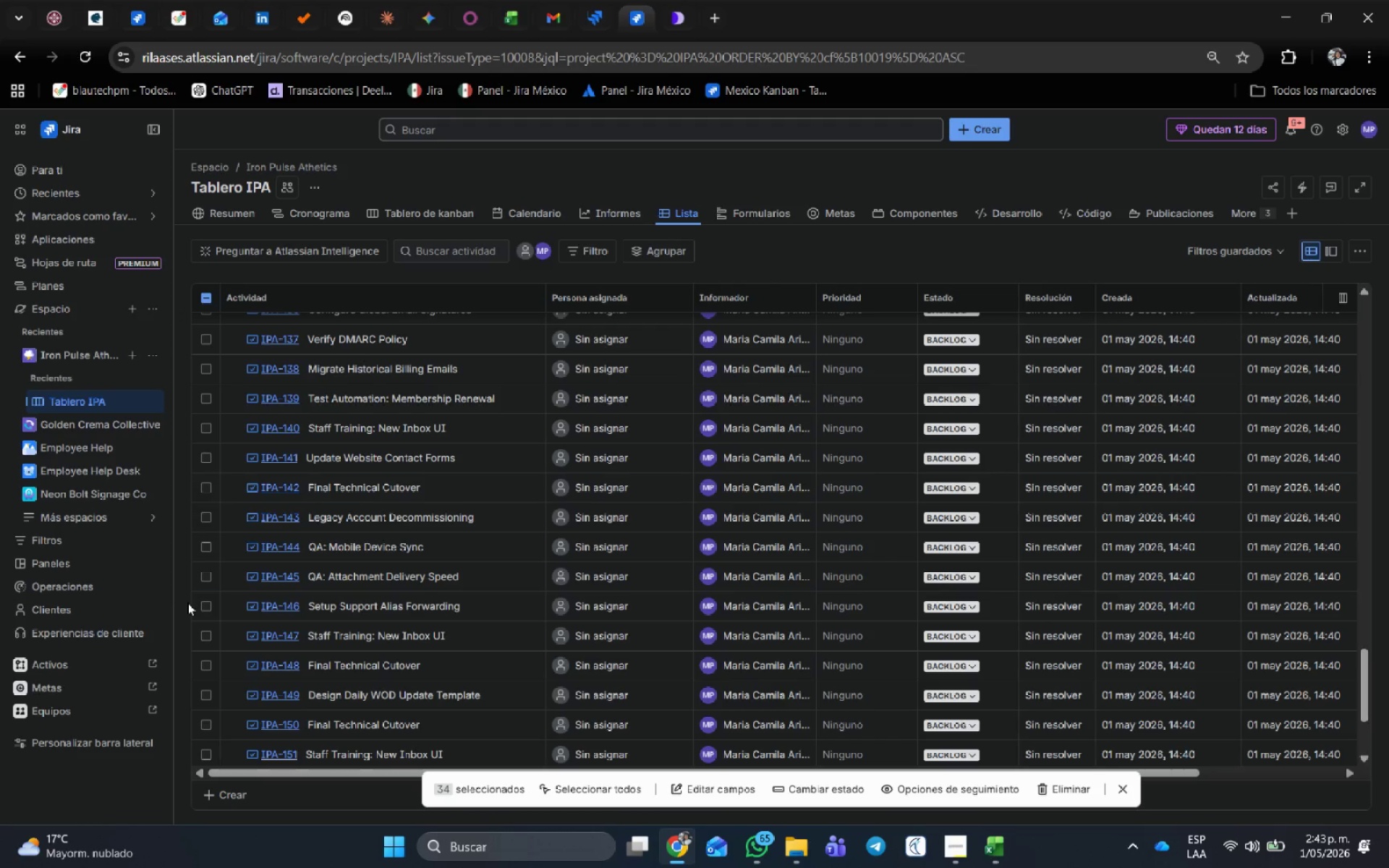 
left_click([1005, 853])
 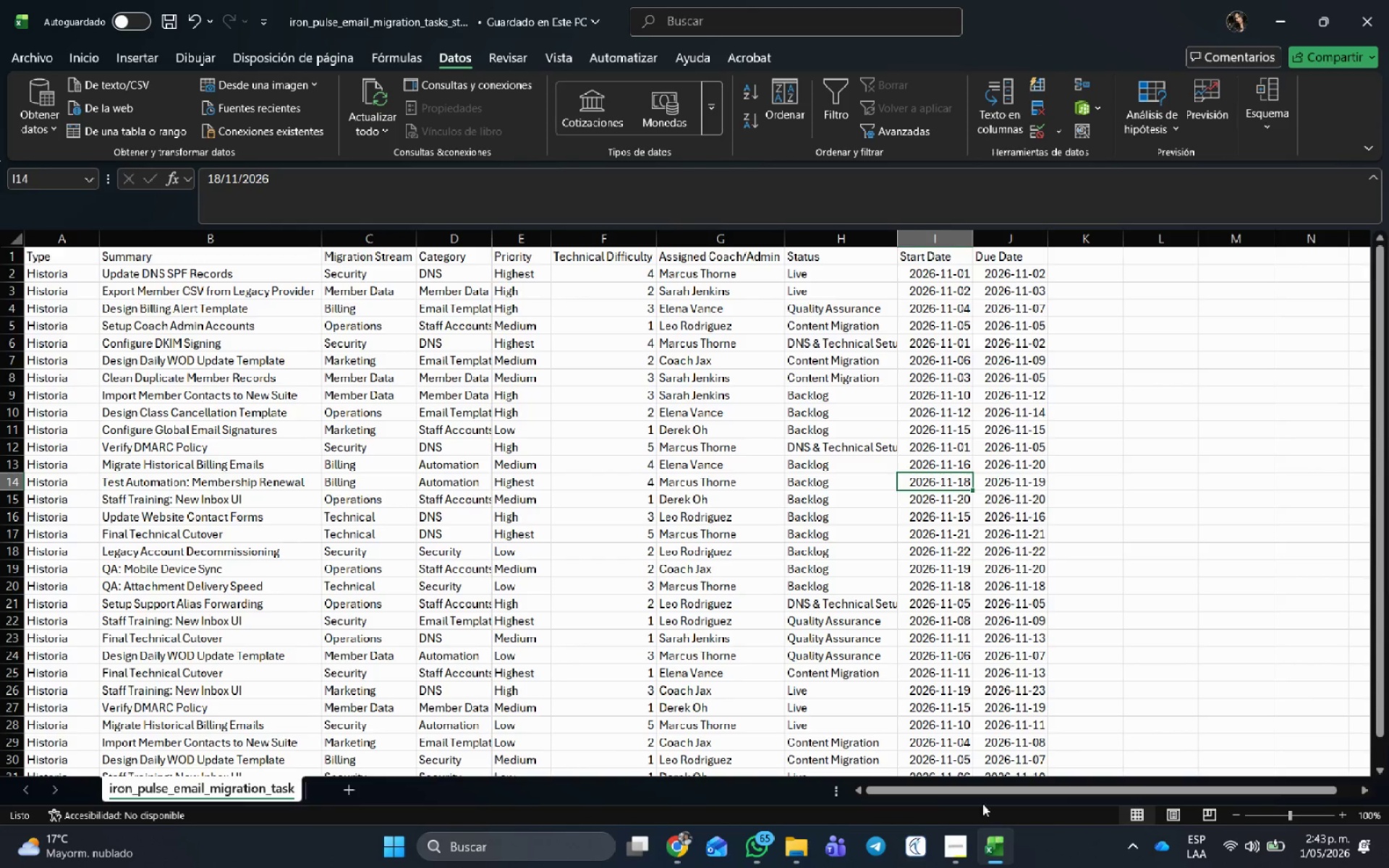 
key(Alt+AltLeft)
 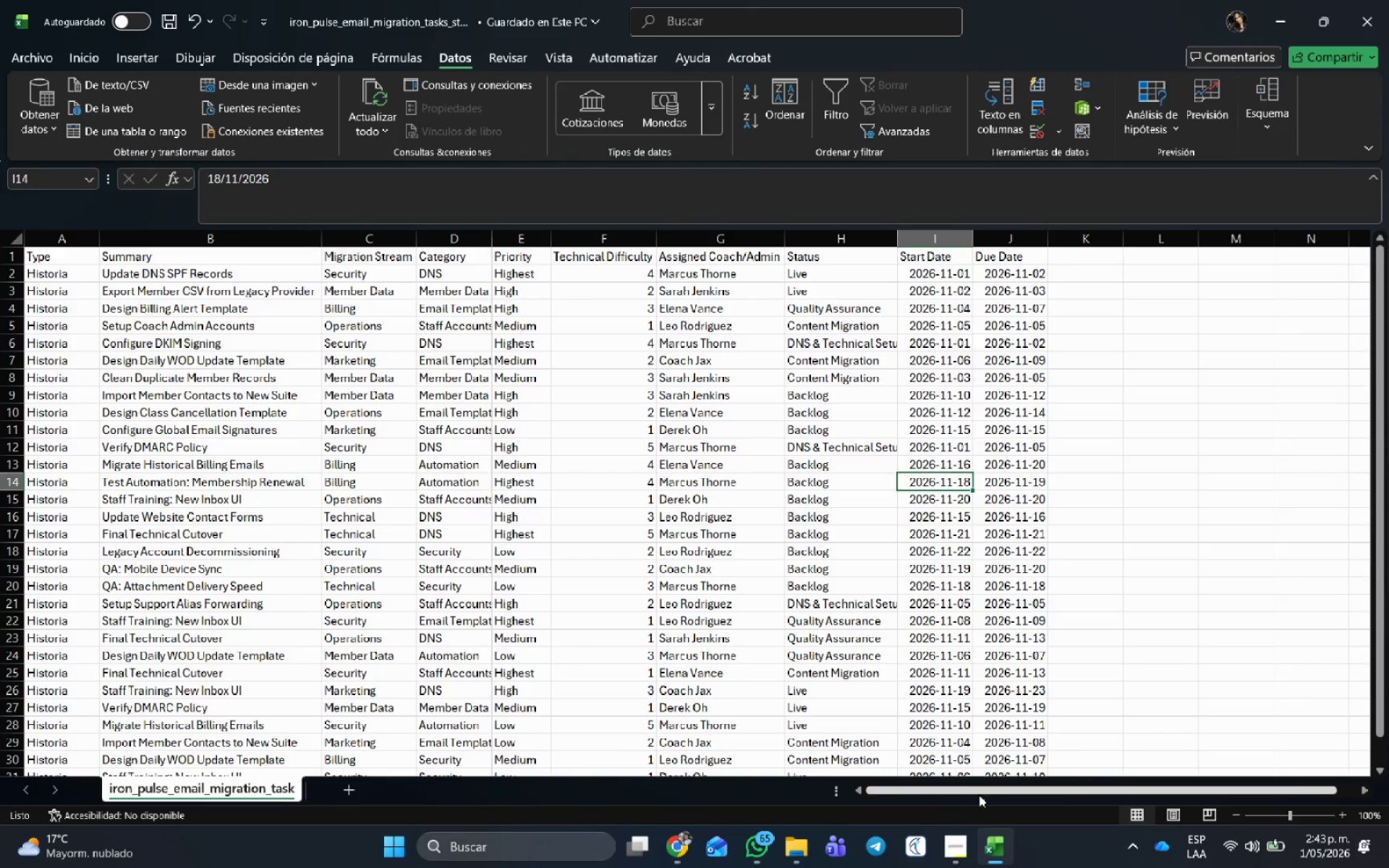 
key(Alt+Tab)
 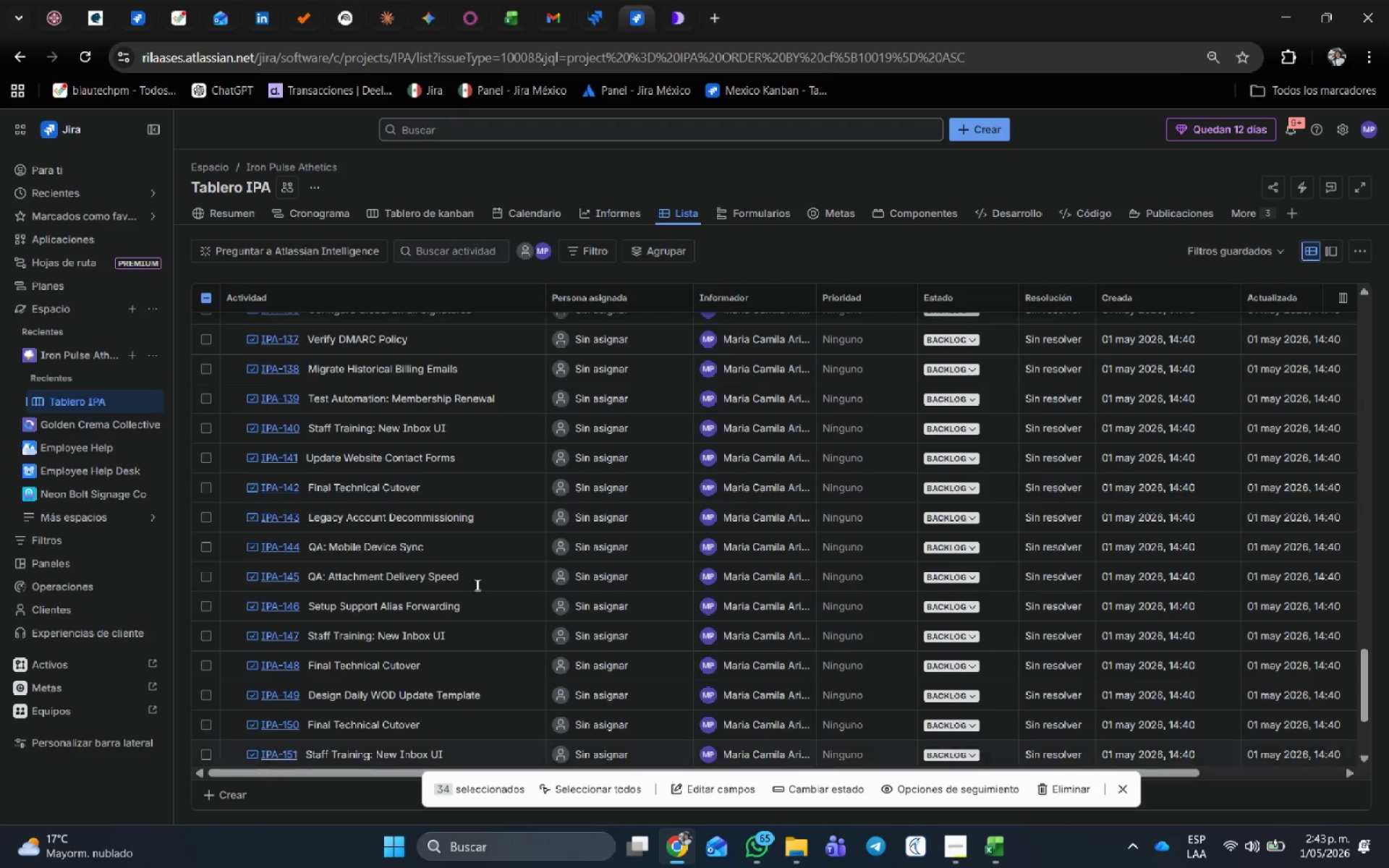 
scroll: coordinate [462, 495], scroll_direction: up, amount: 10.0
 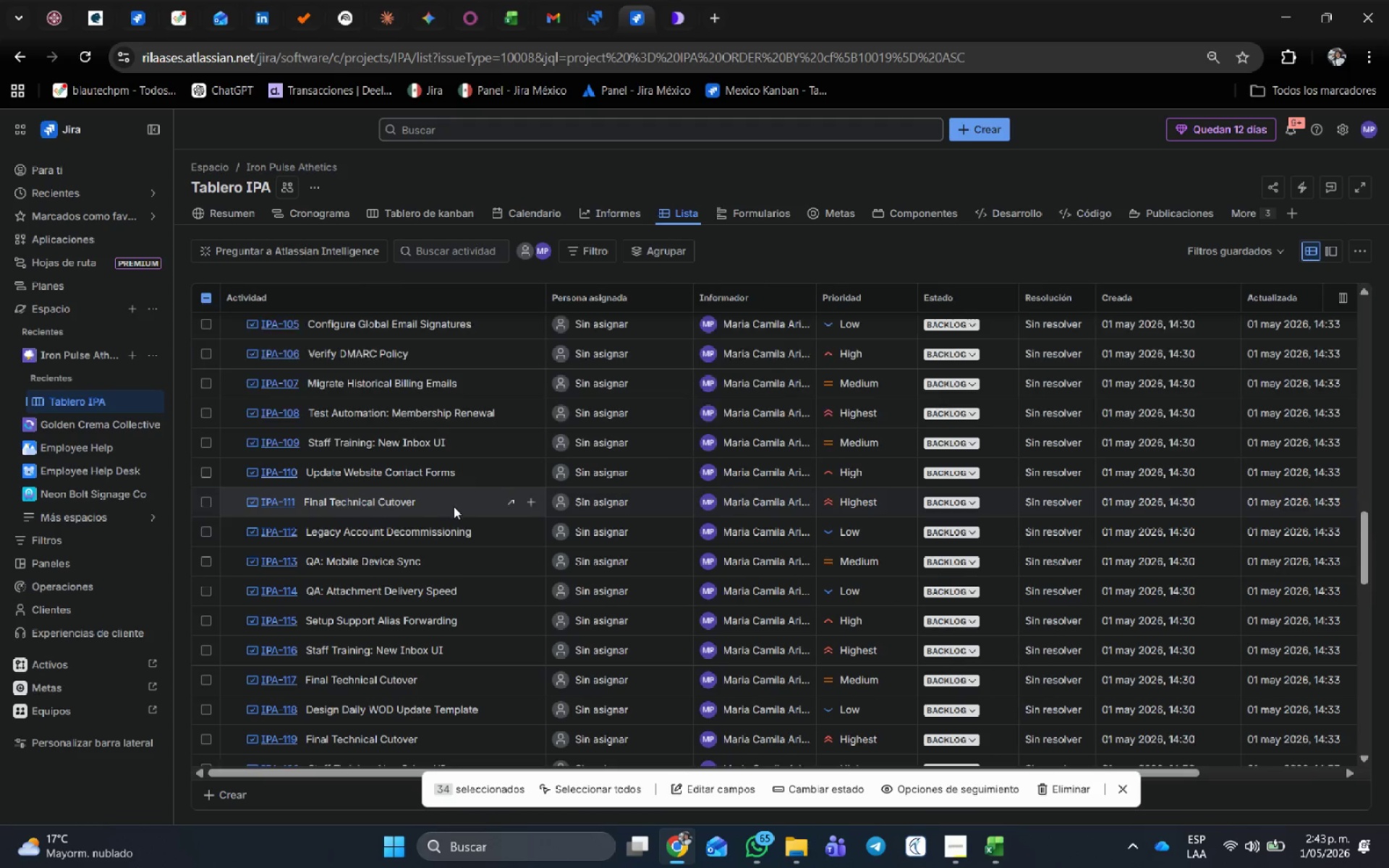 
scroll: coordinate [239, 579], scroll_direction: down, amount: 8.0
 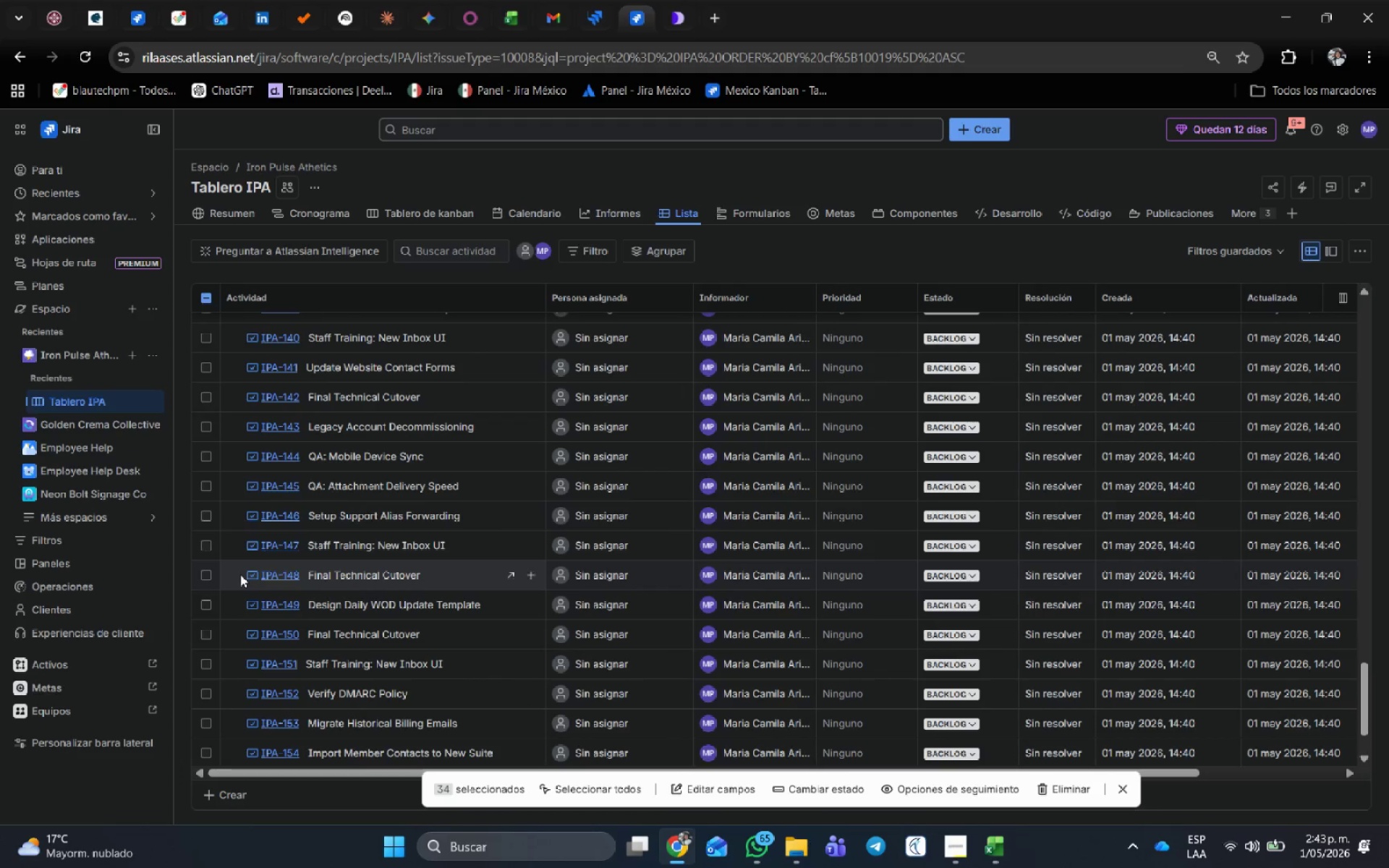 
scroll: coordinate [240, 574], scroll_direction: down, amount: 6.0
 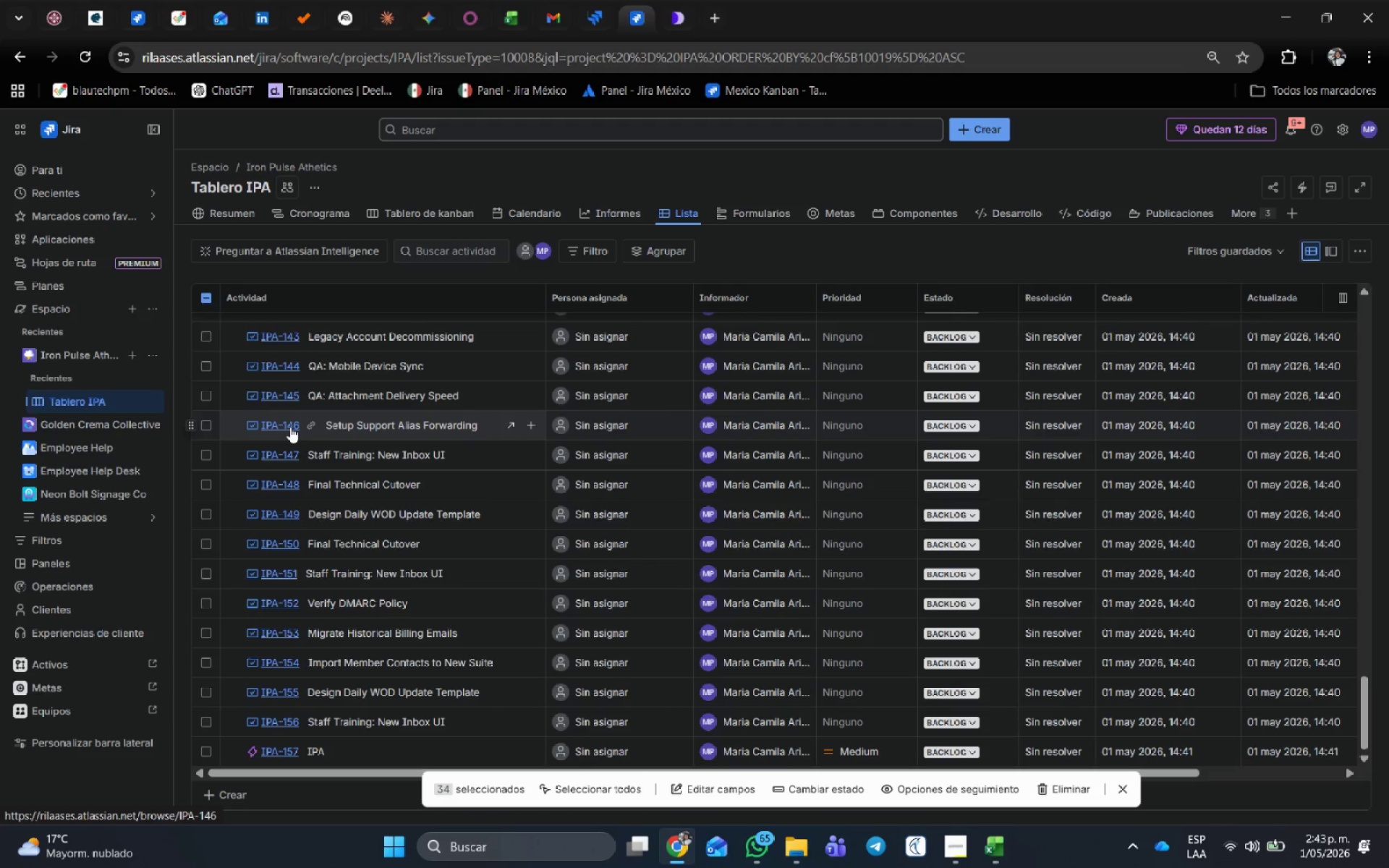 
scroll: coordinate [294, 403], scroll_direction: up, amount: 6.0
 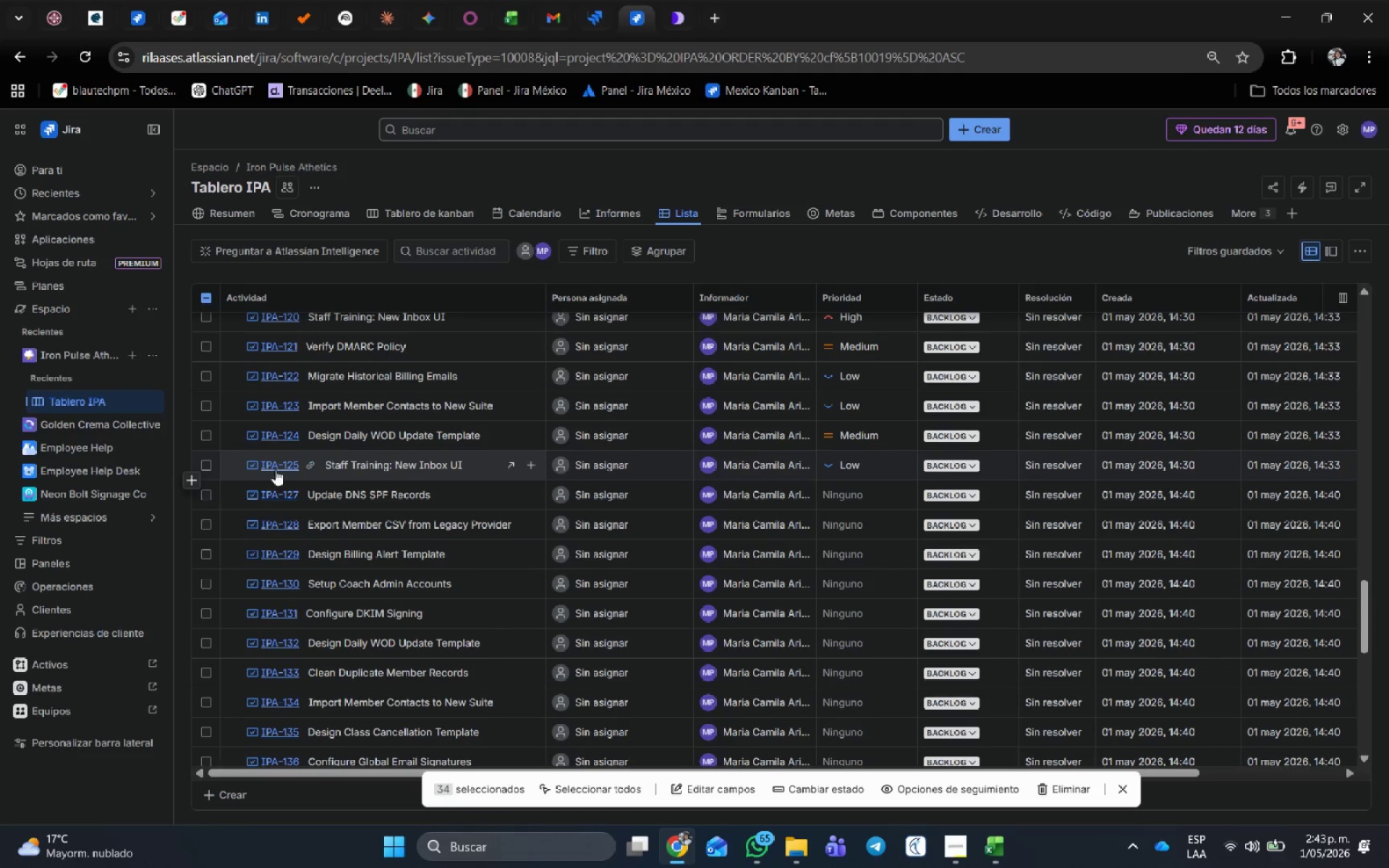 
wait(8.21)
 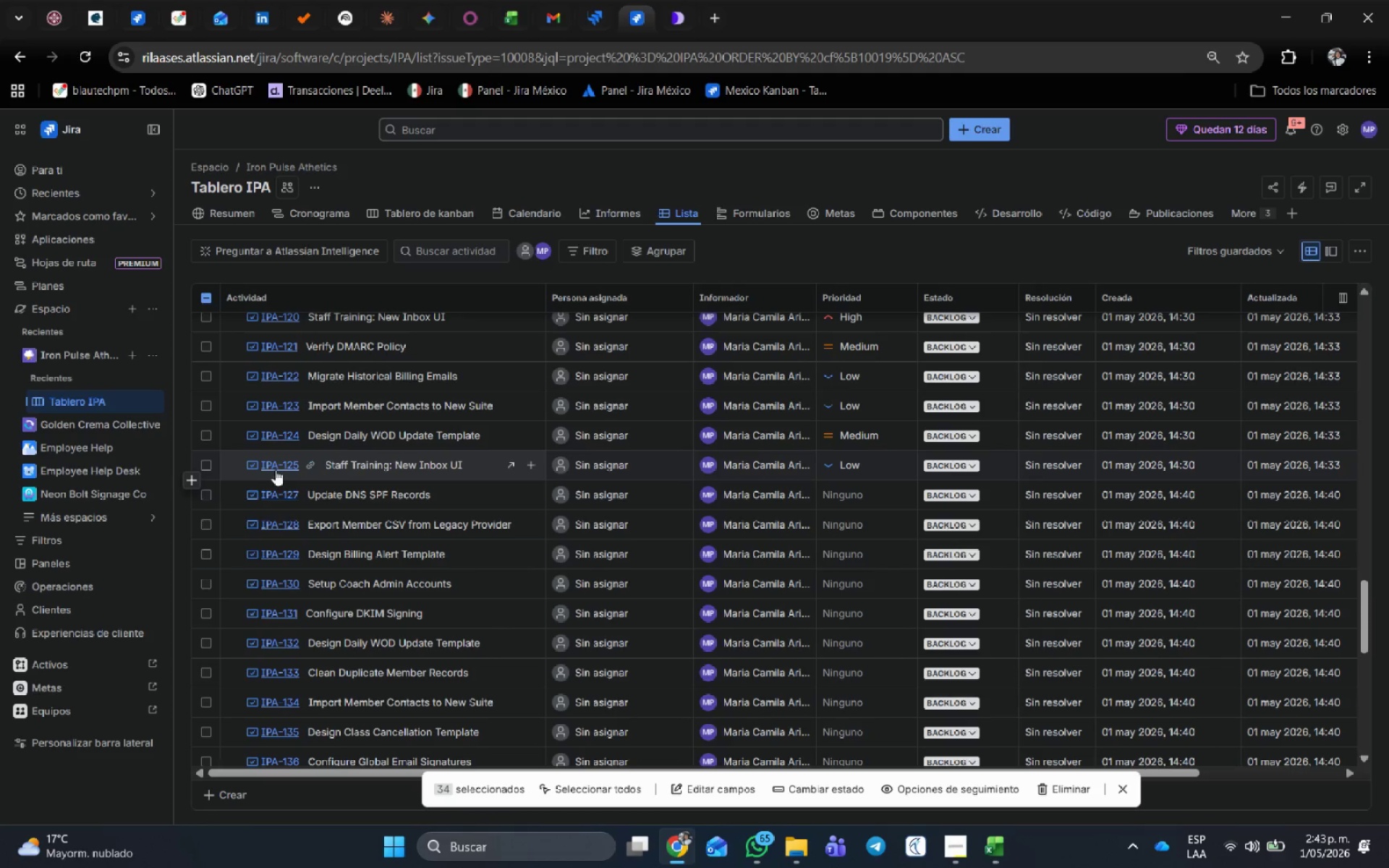 
mouse_move([210, 464])
 